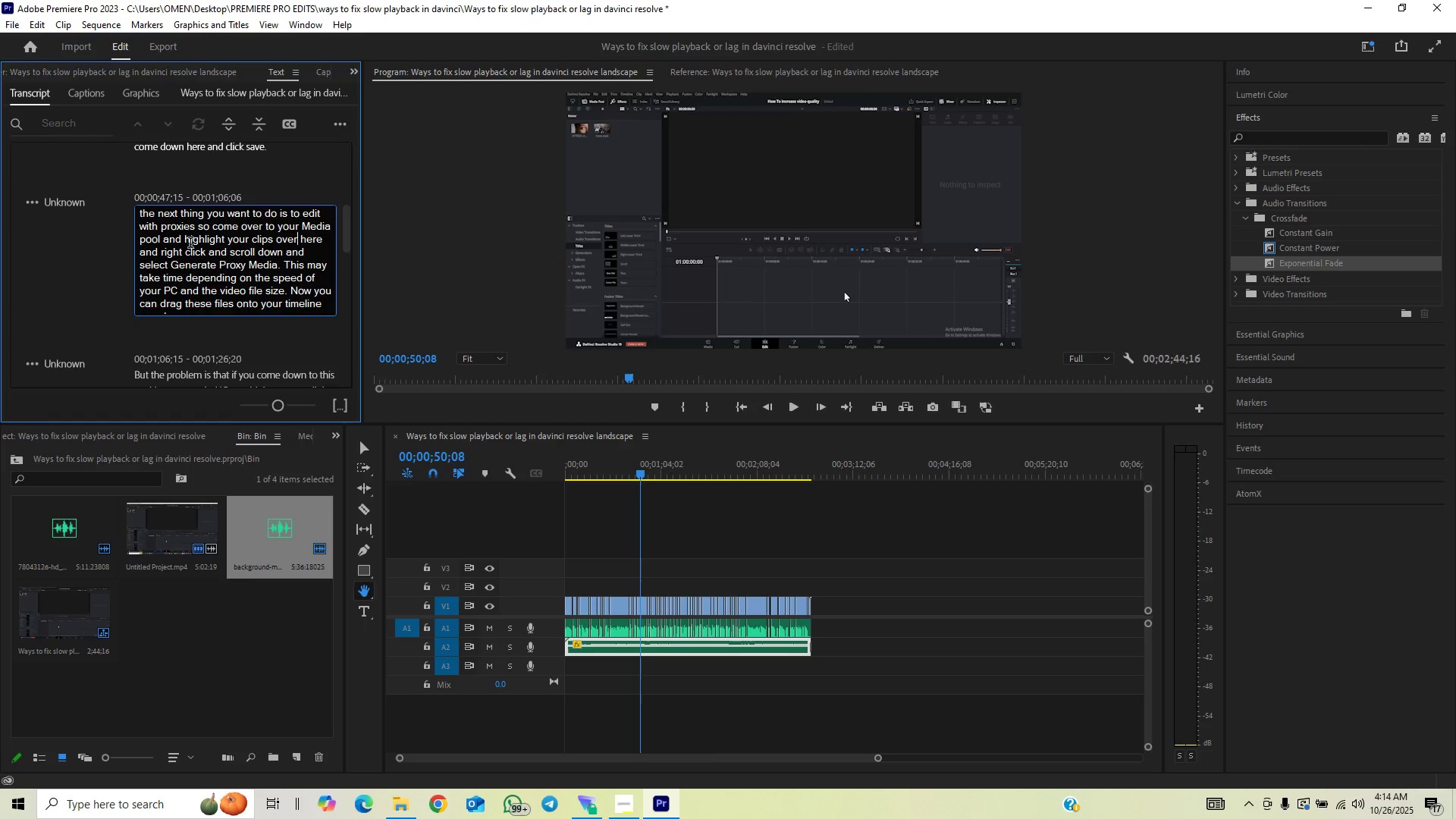 
key(ArrowLeft)
 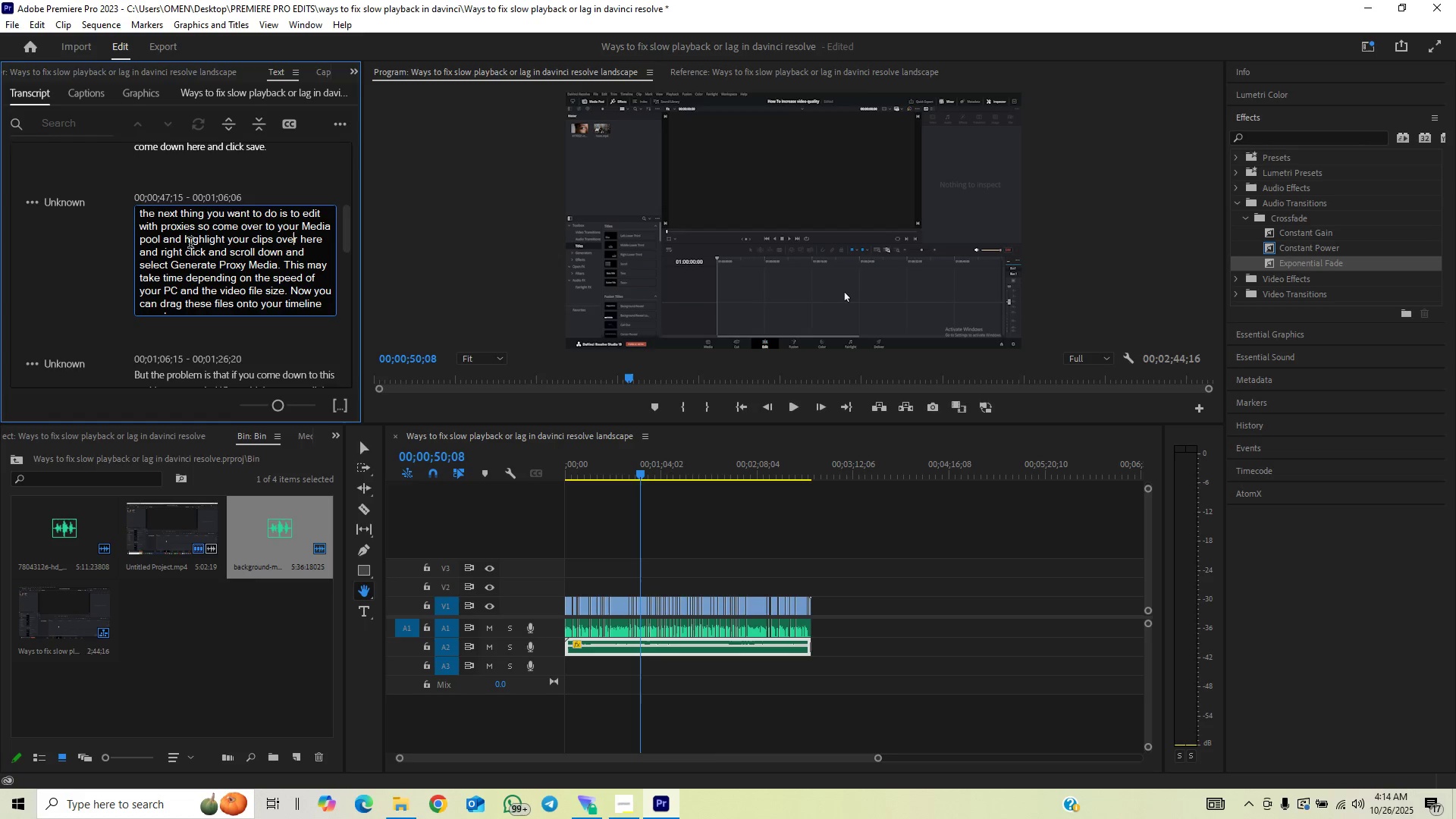 
hold_key(key=ArrowLeft, duration=1.33)
 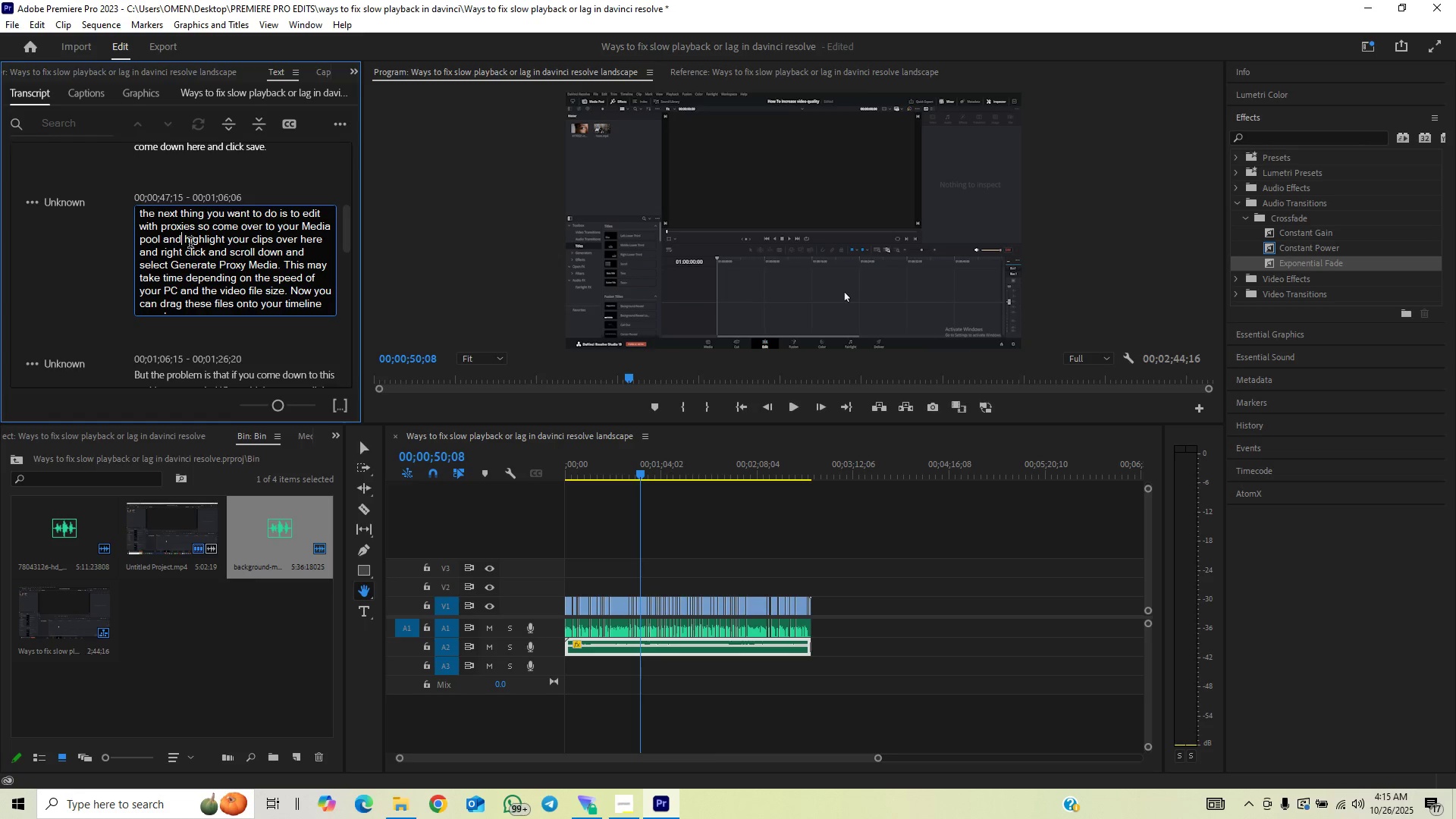 
key(ArrowLeft)
 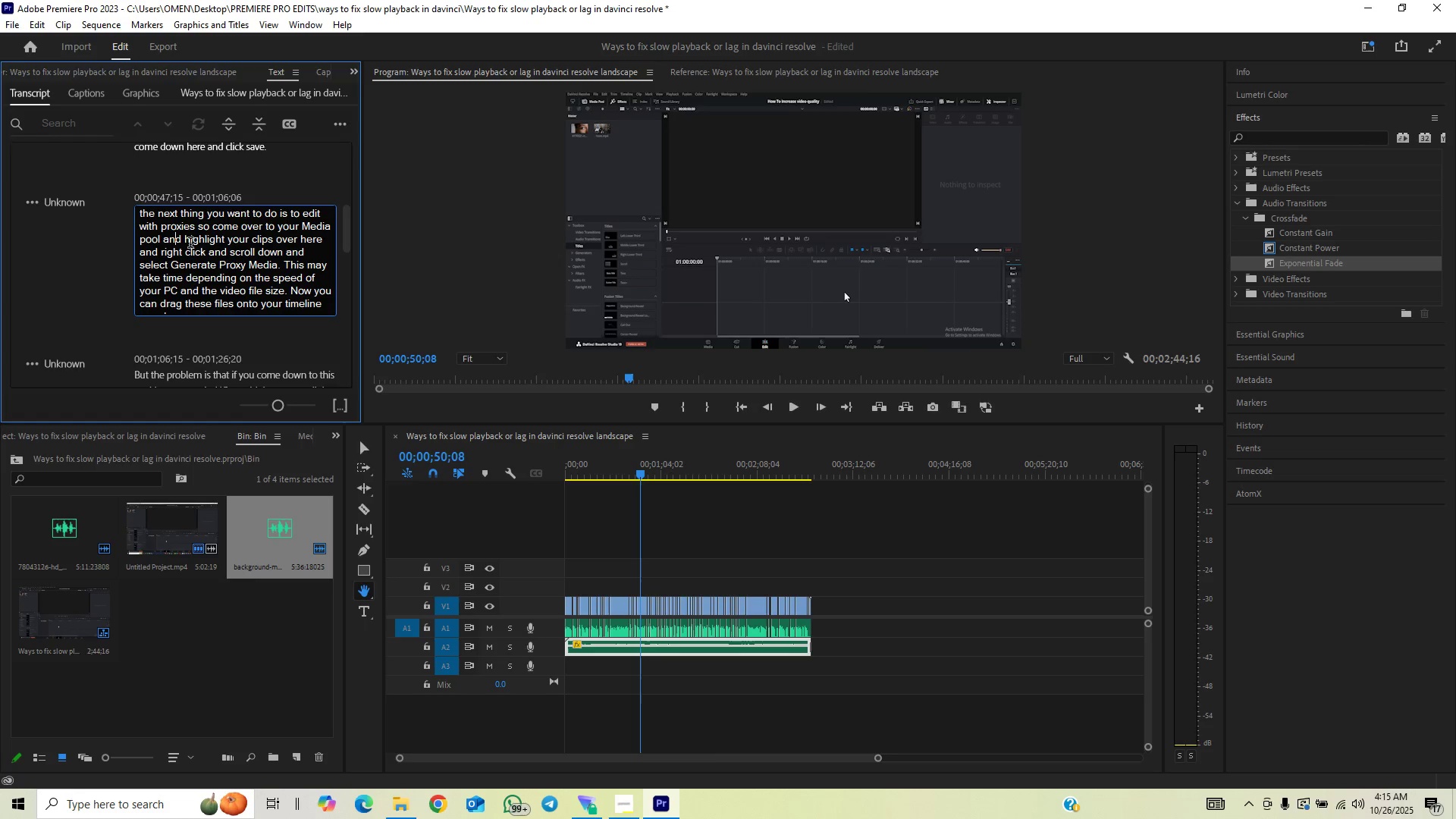 
key(ArrowLeft)
 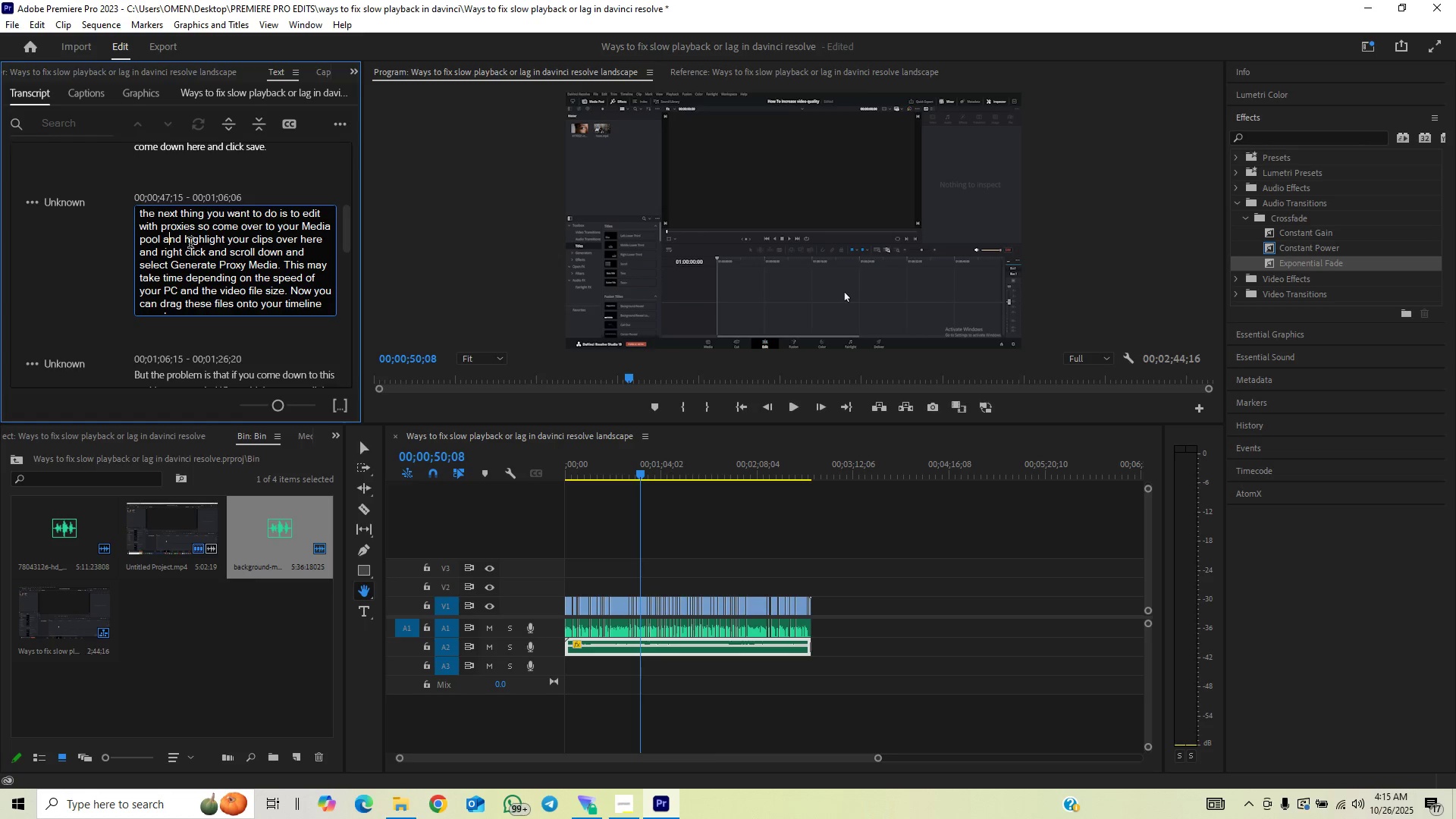 
key(ArrowLeft)
 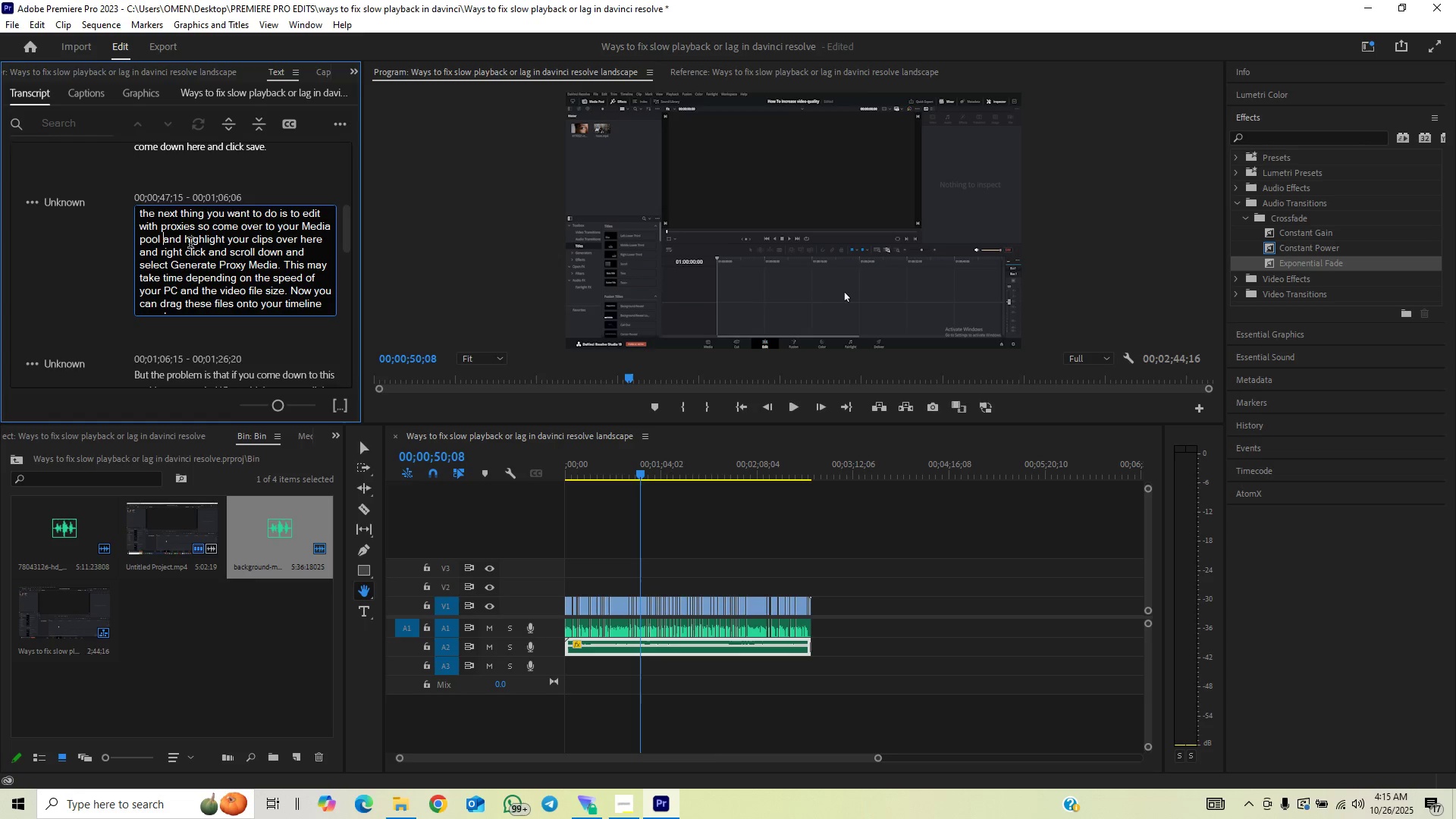 
key(ArrowLeft)
 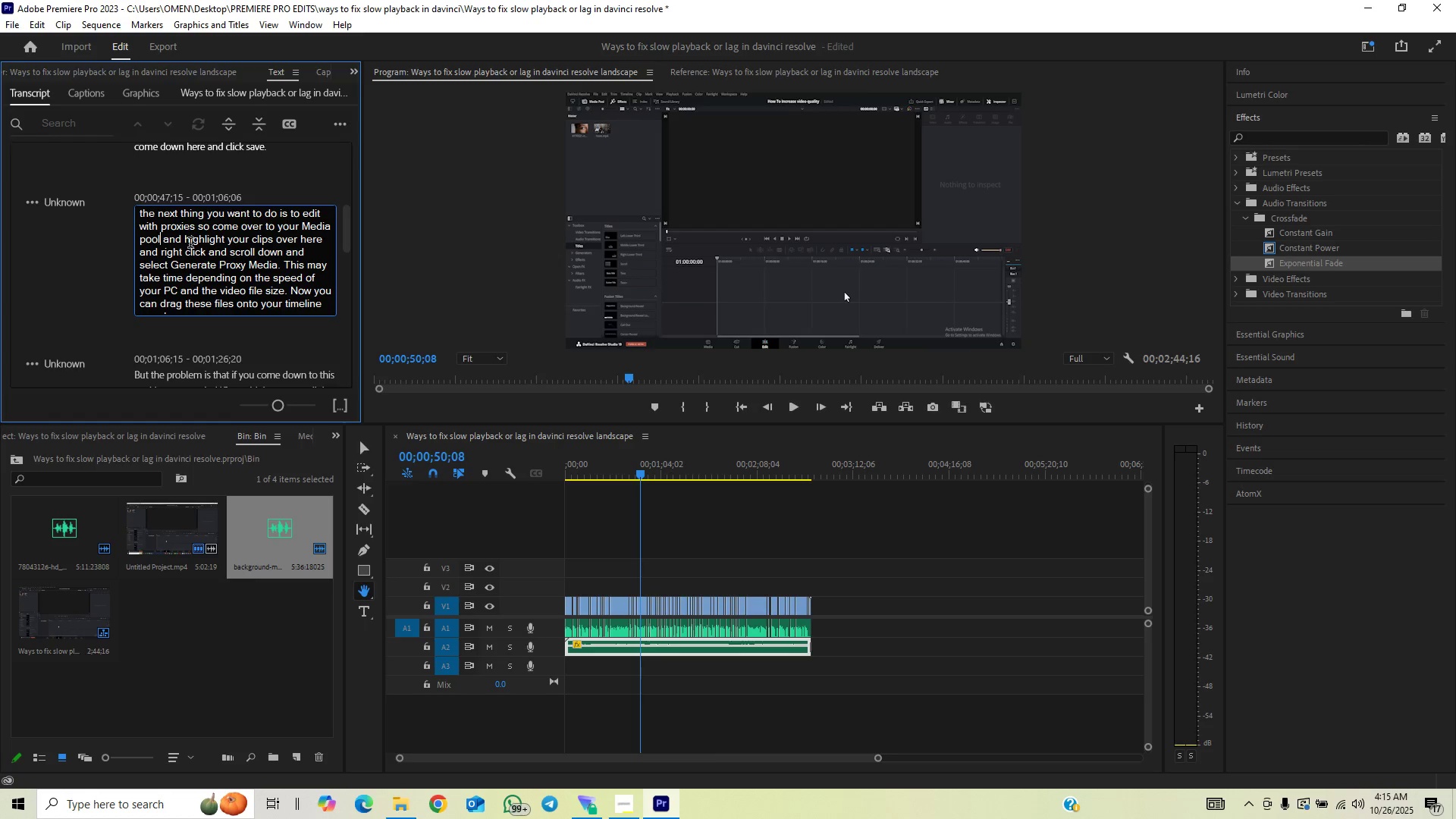 
key(ArrowLeft)
 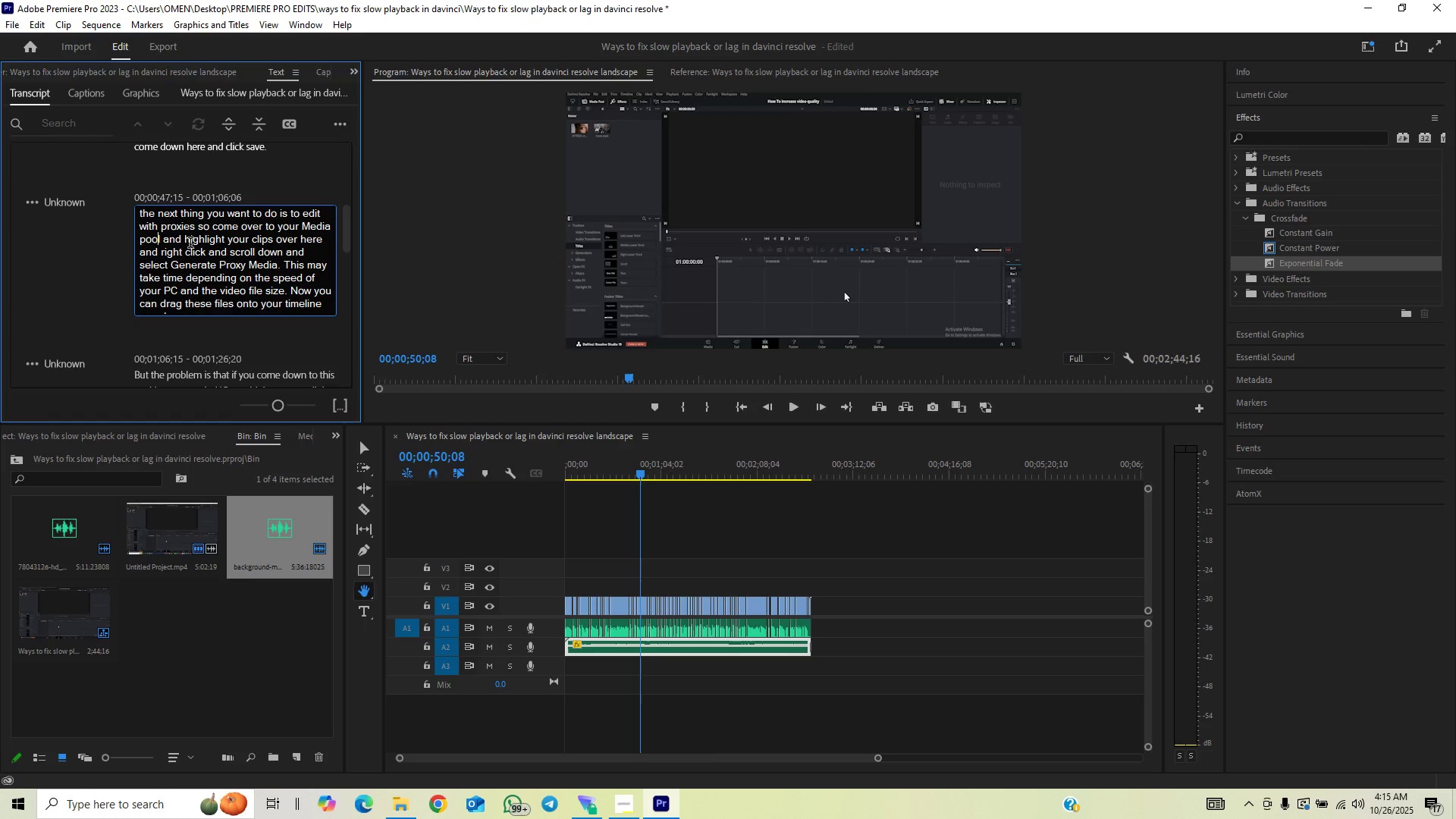 
key(ArrowLeft)
 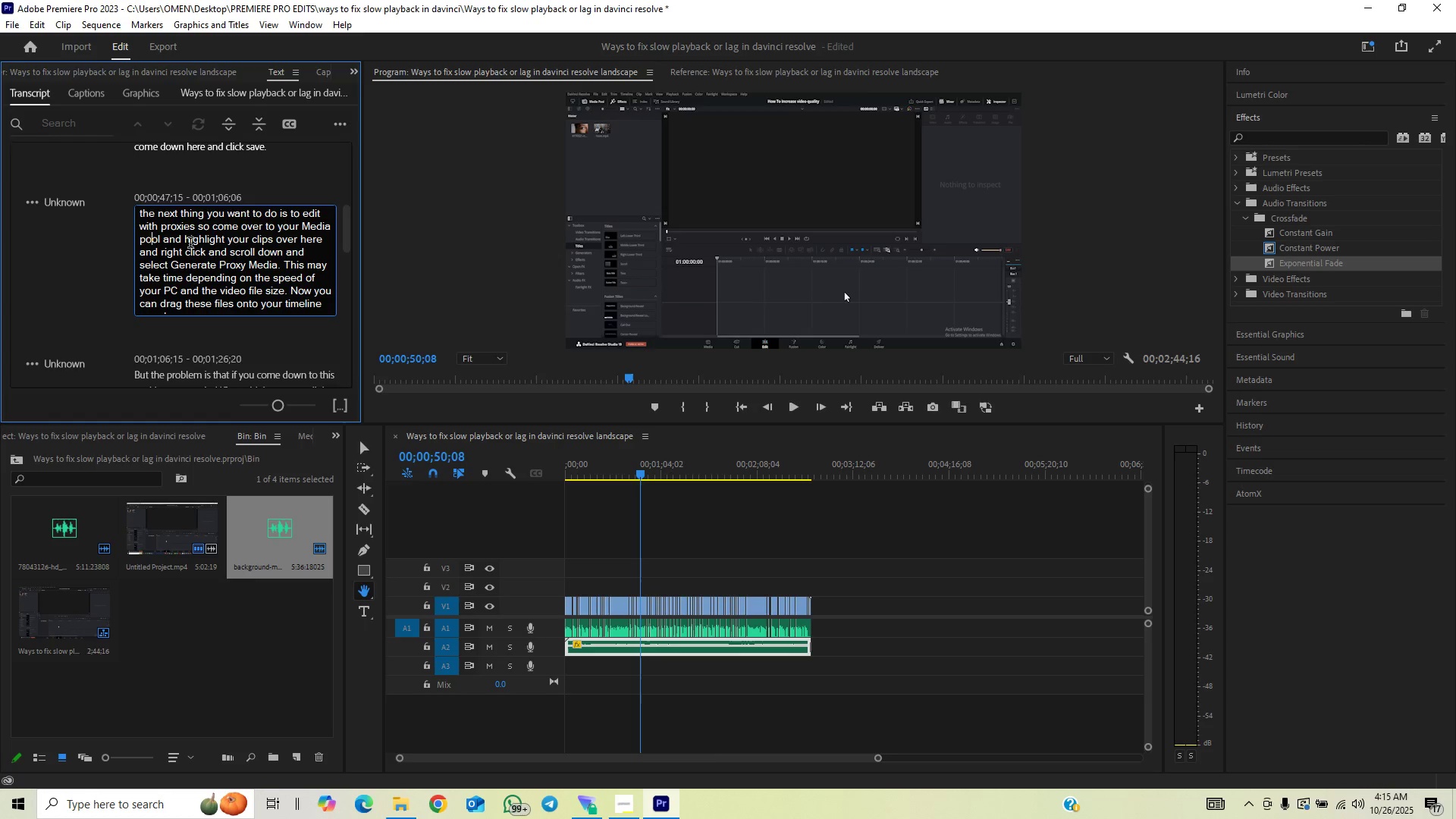 
key(ArrowLeft)
 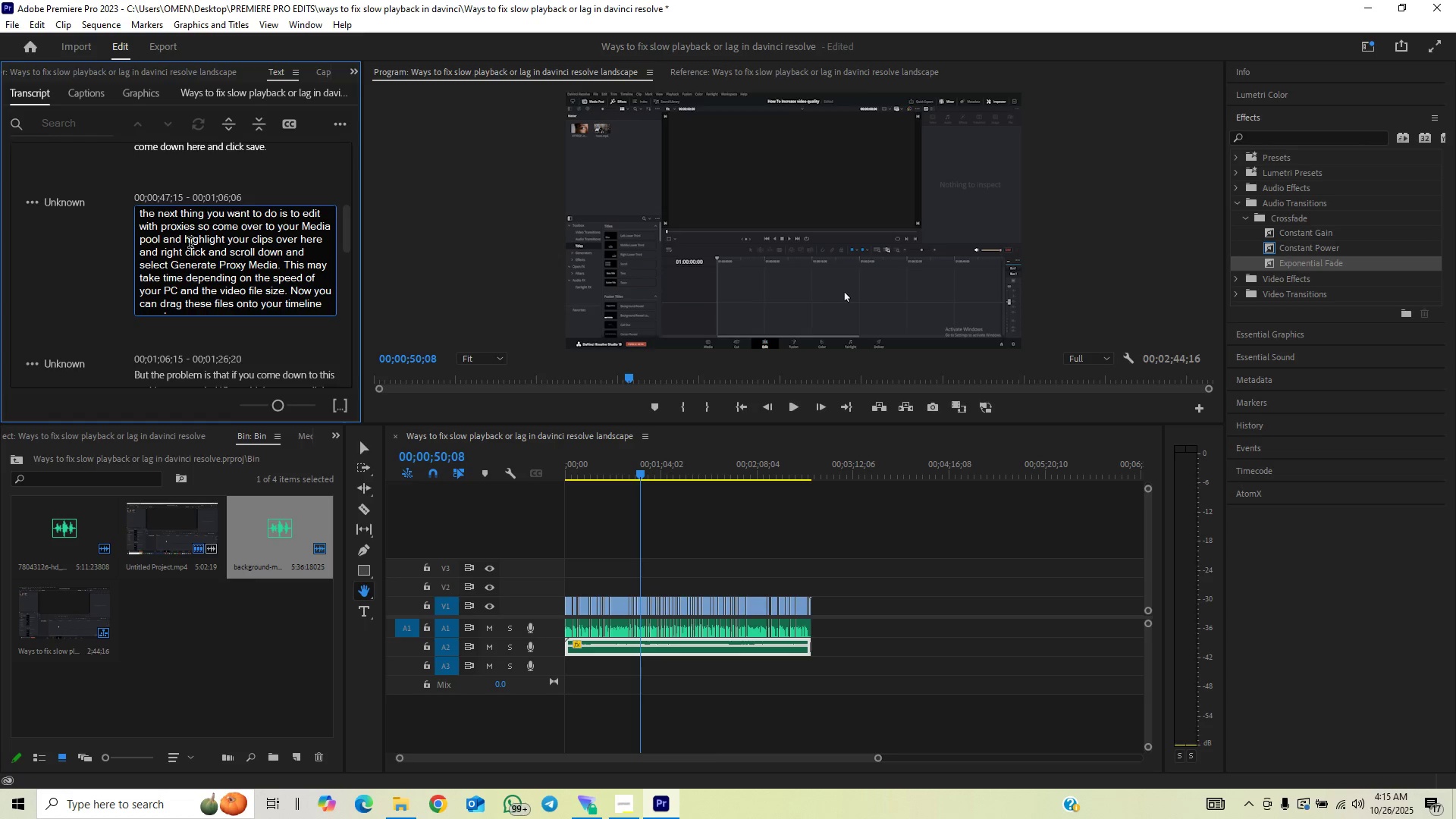 
key(Backspace)
 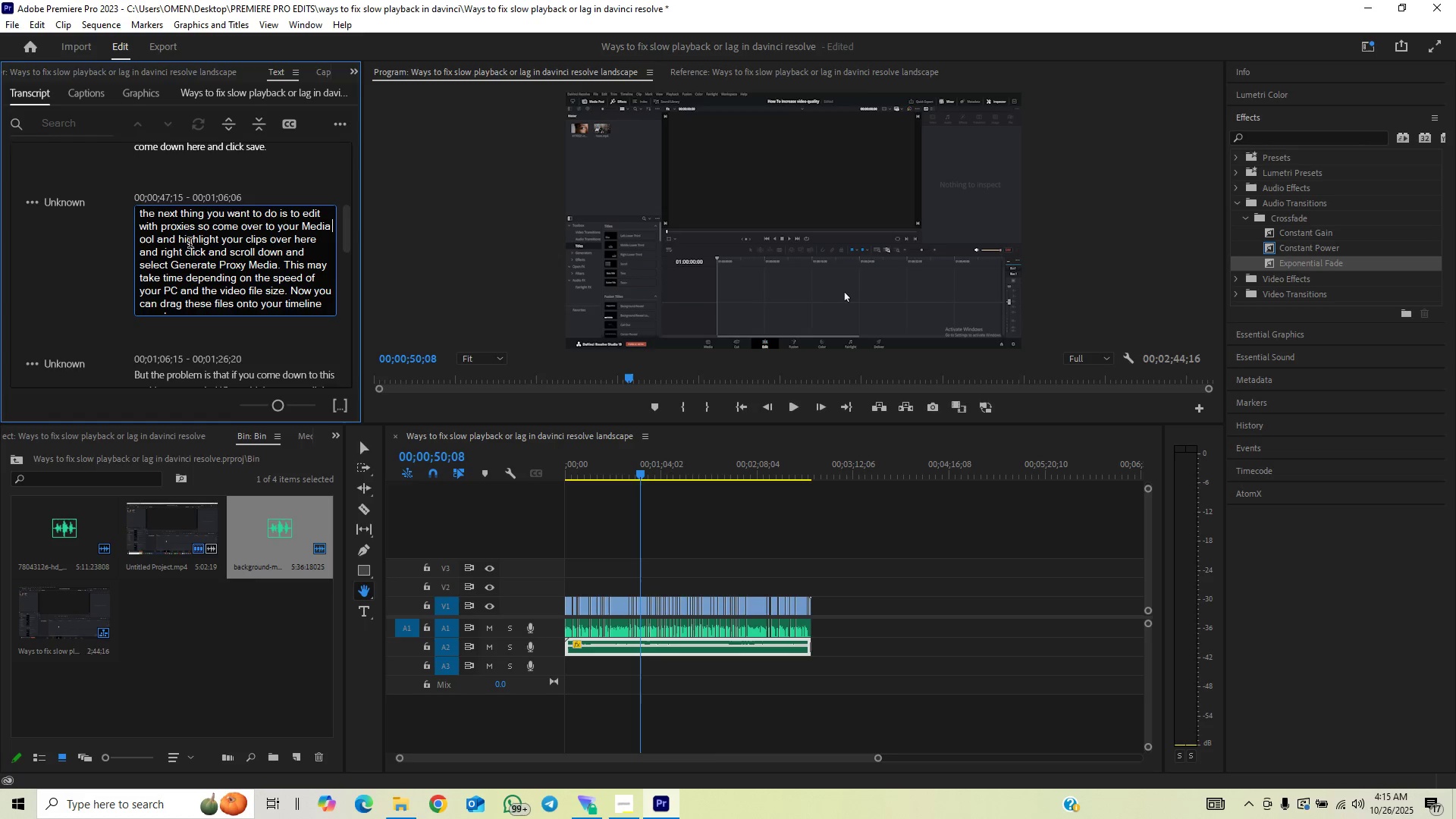 
key(CapsLock)
 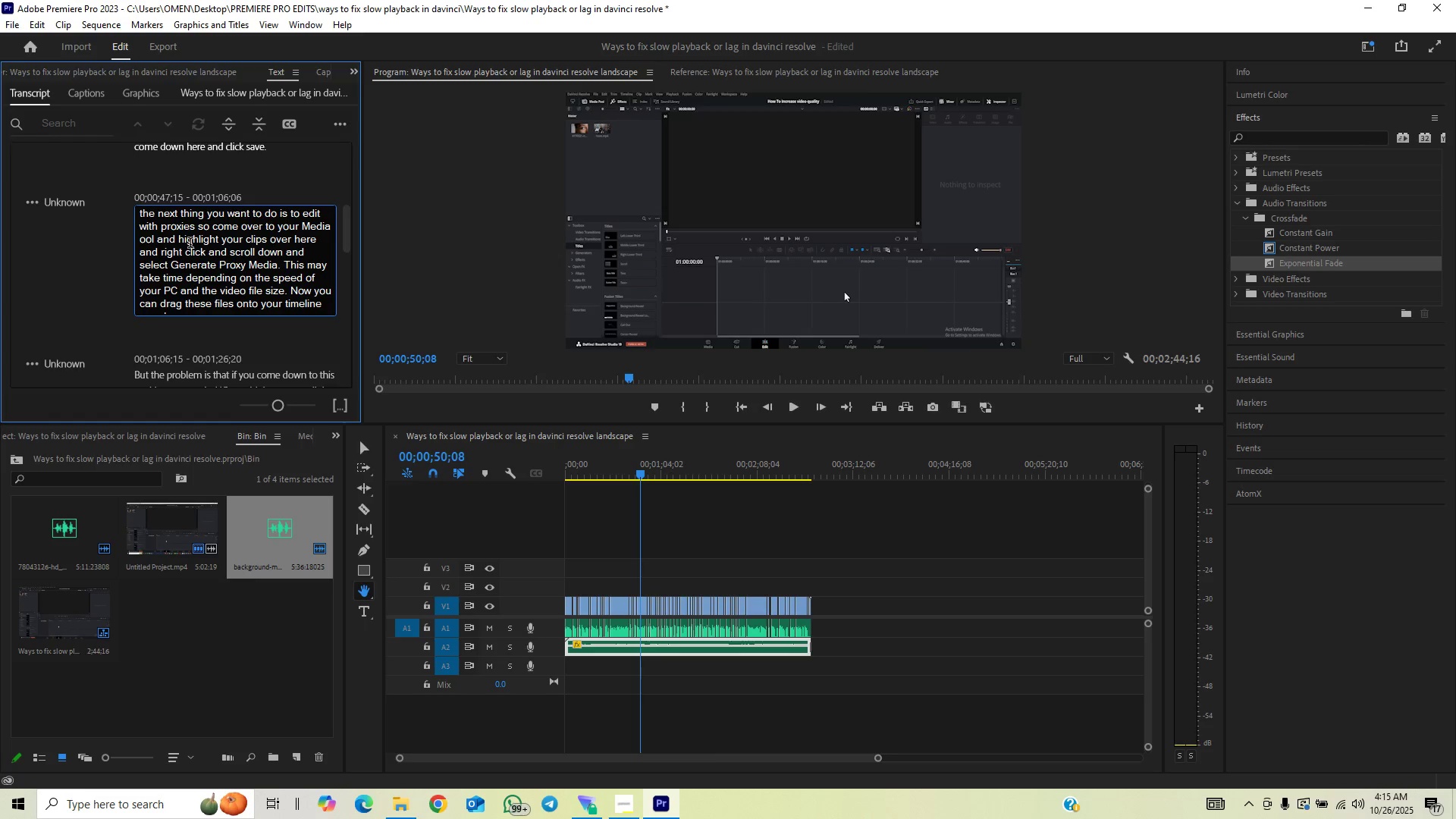 
key(P)
 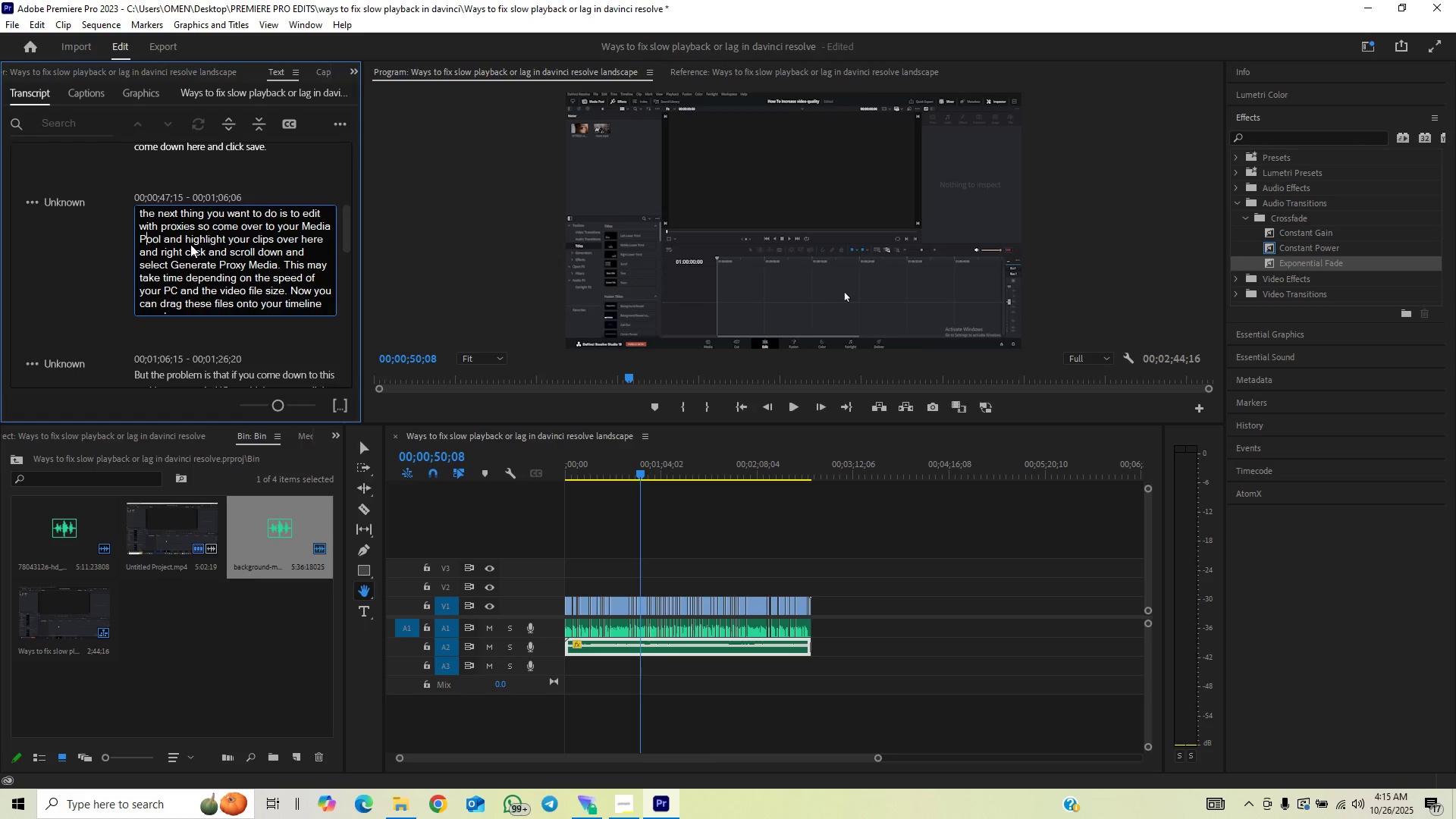 
key(CapsLock)
 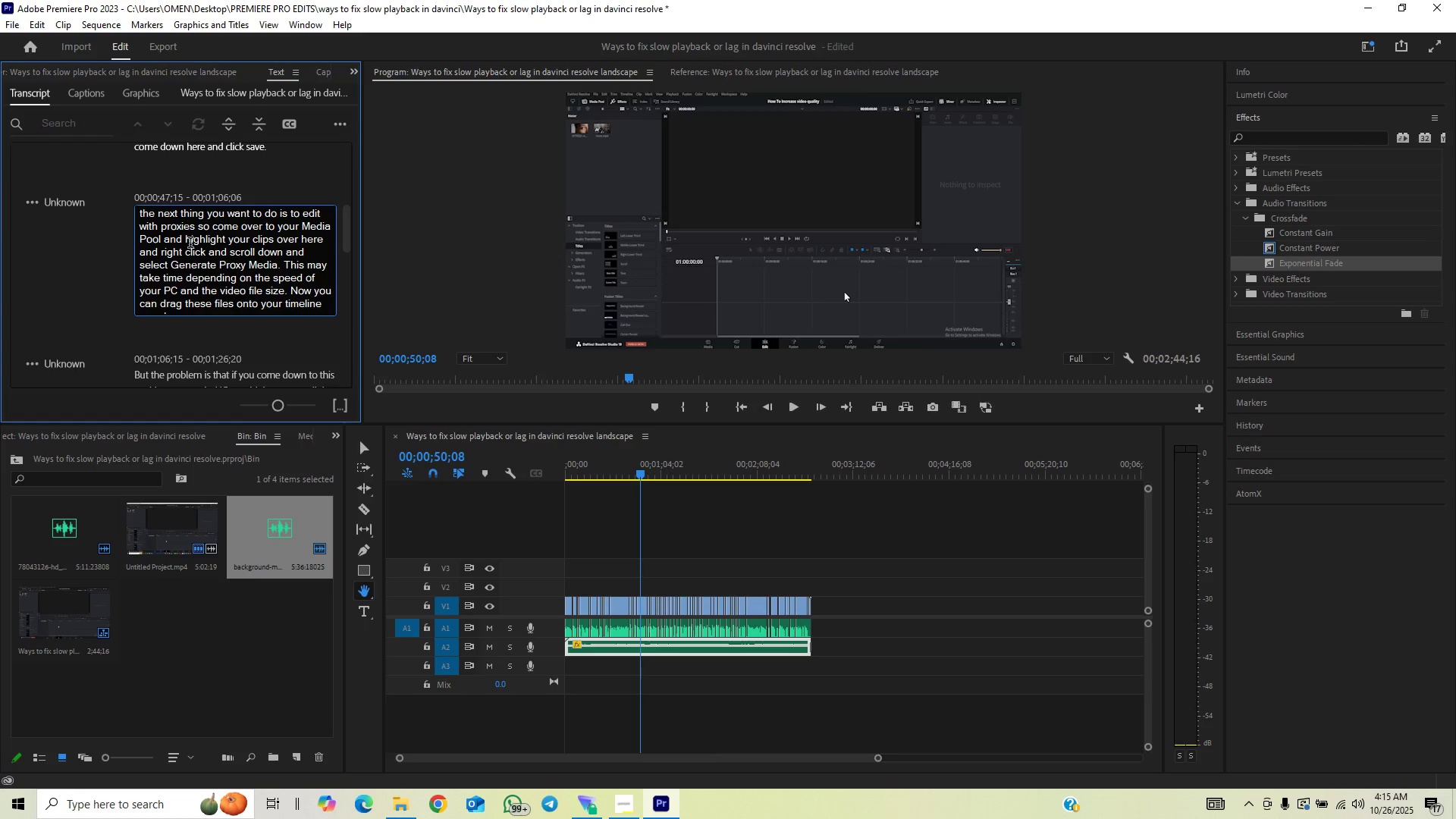 
hold_key(key=ArrowRight, duration=0.76)
 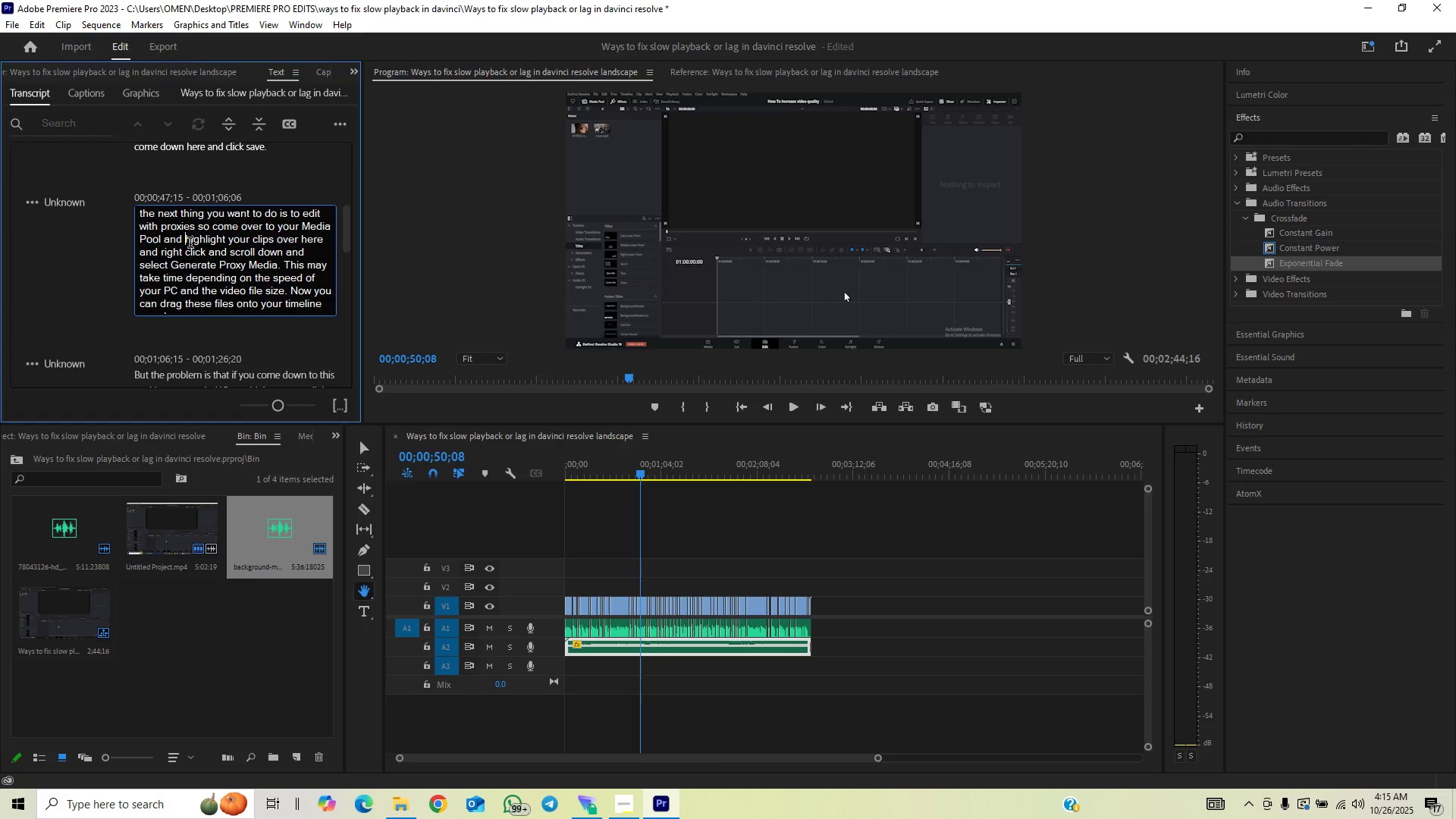 
hold_key(key=ArrowRight, duration=0.7)
 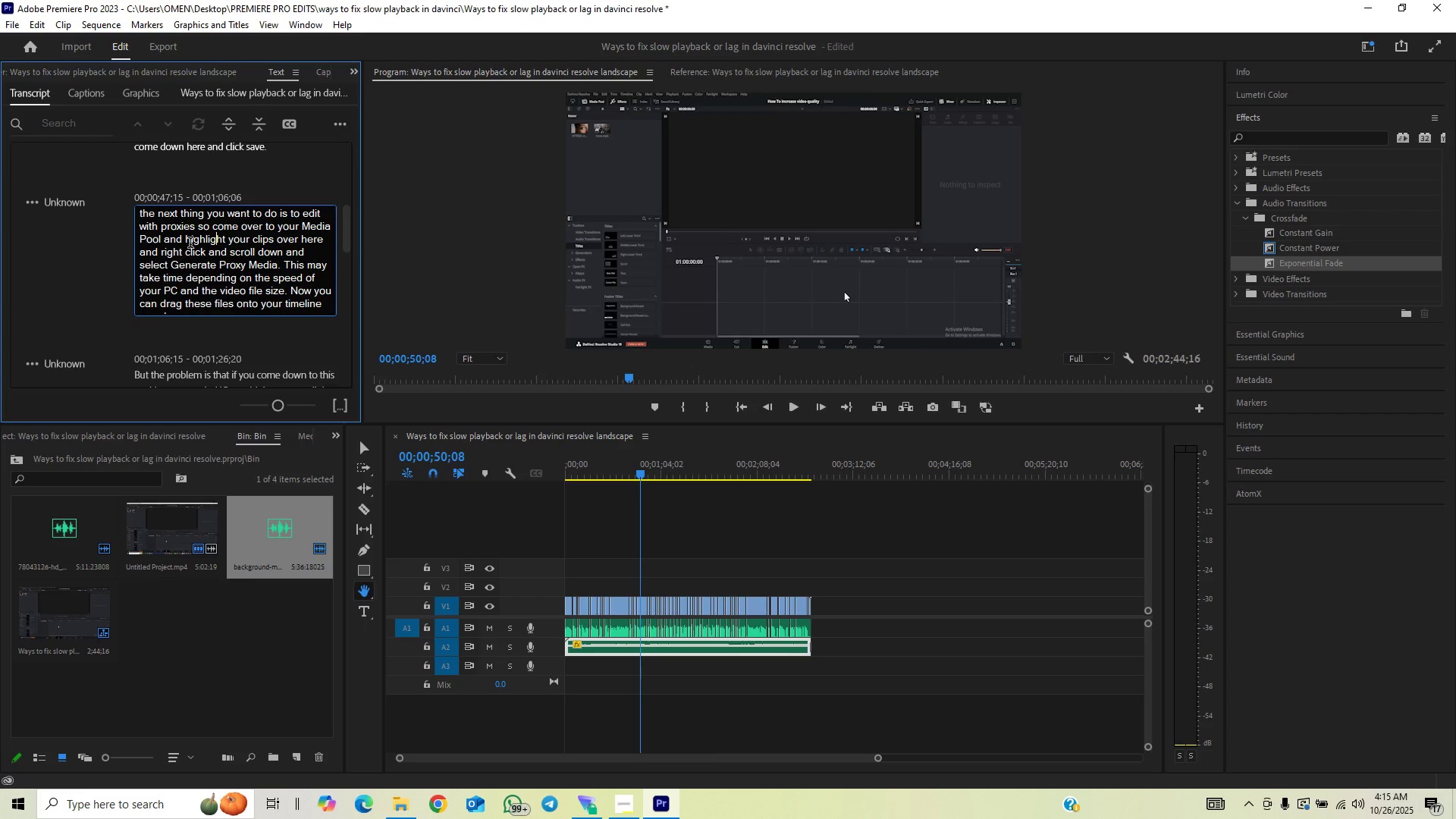 
key(ArrowRight)
 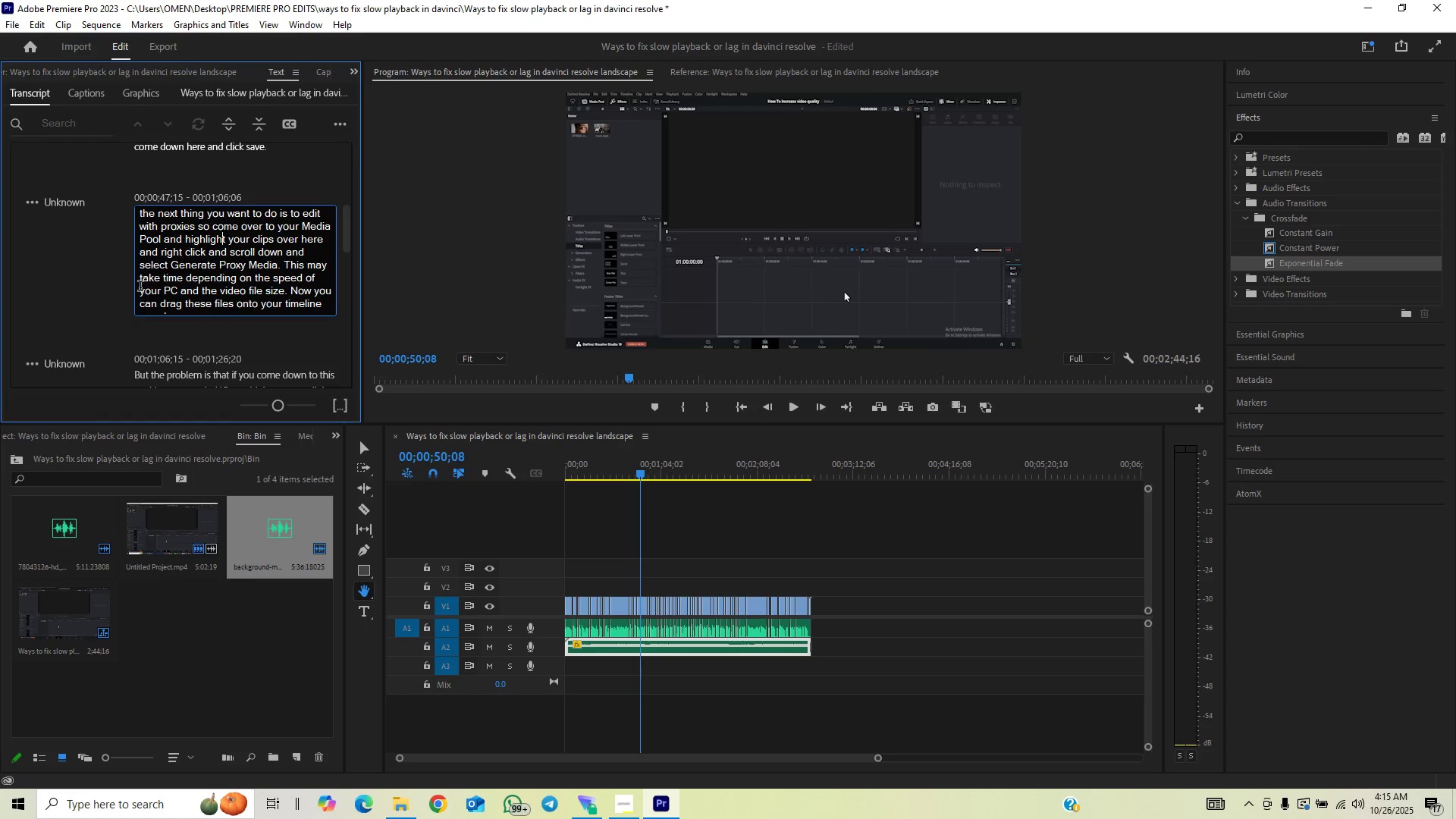 
left_click([93, 285])
 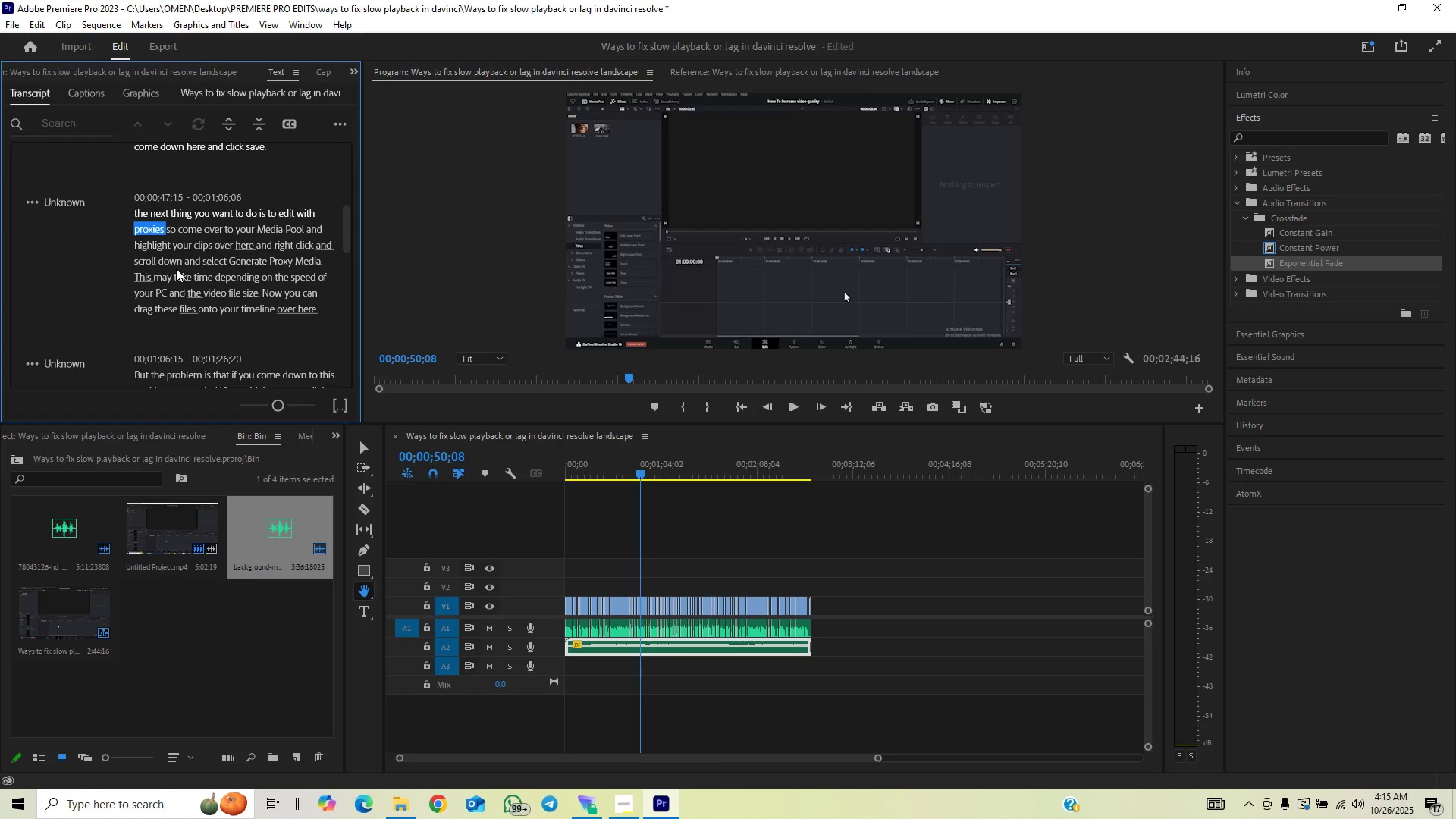 
key(Space)
 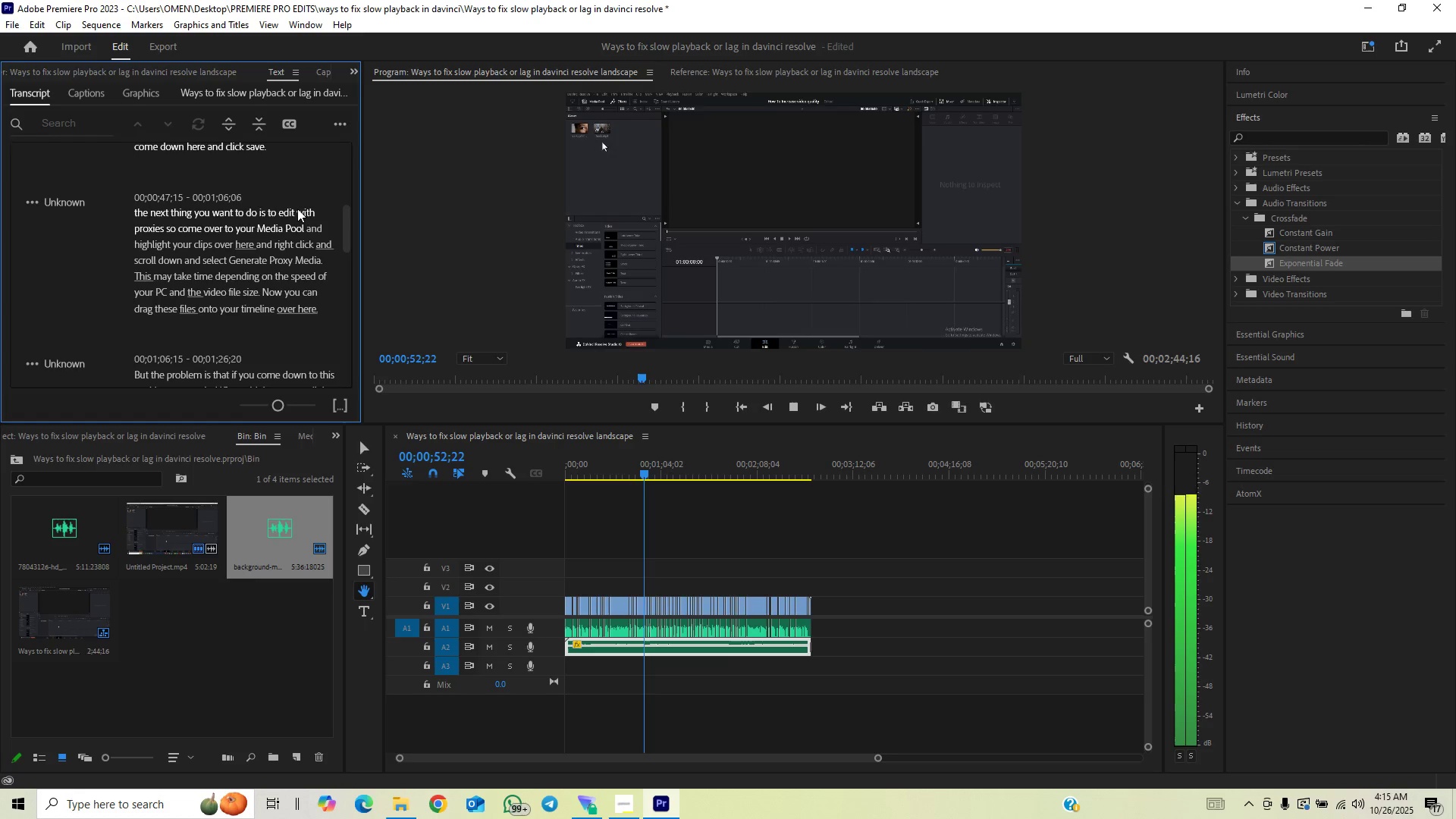 
key(Control+ControlLeft)
 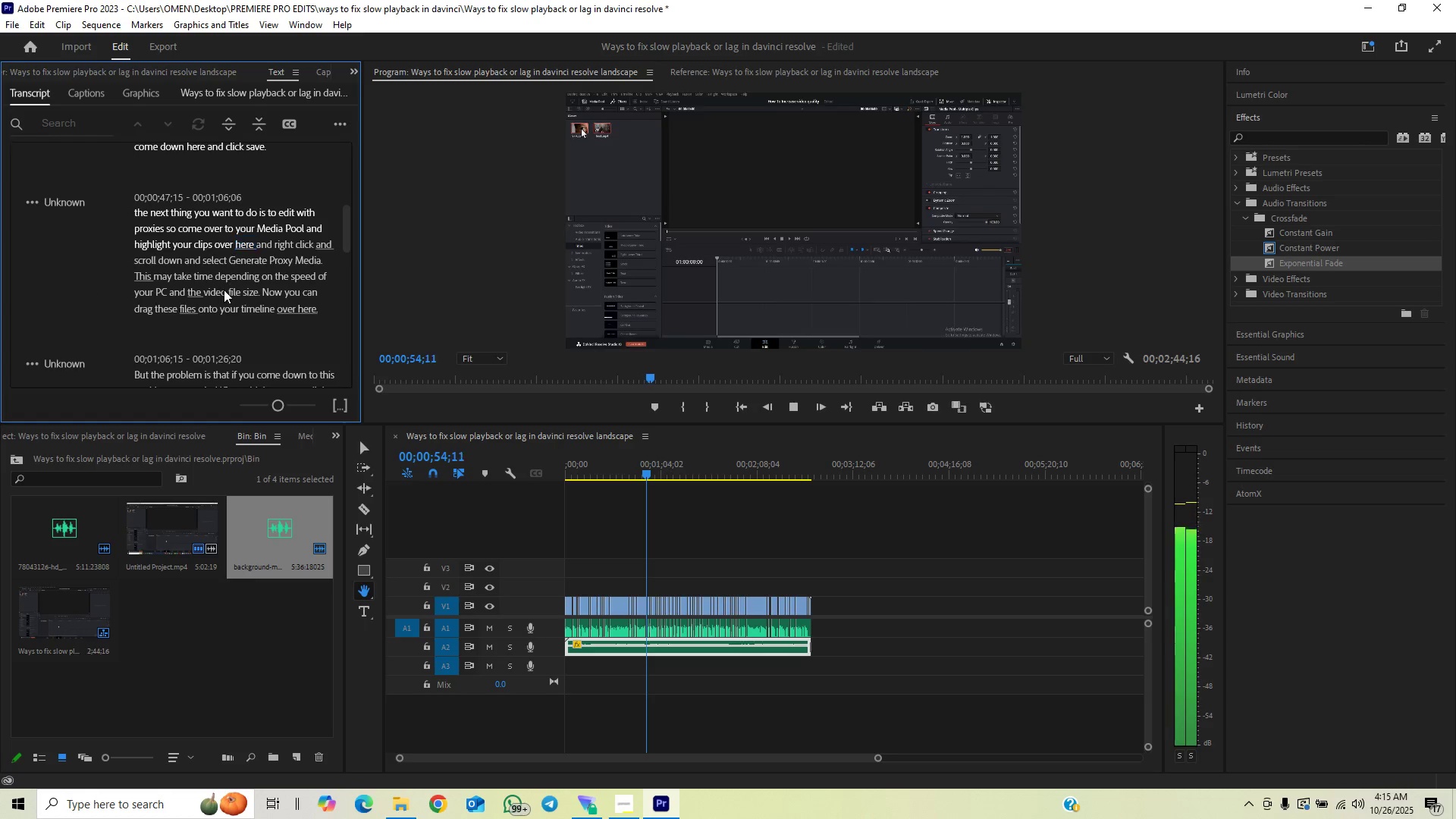 
key(Control+S)
 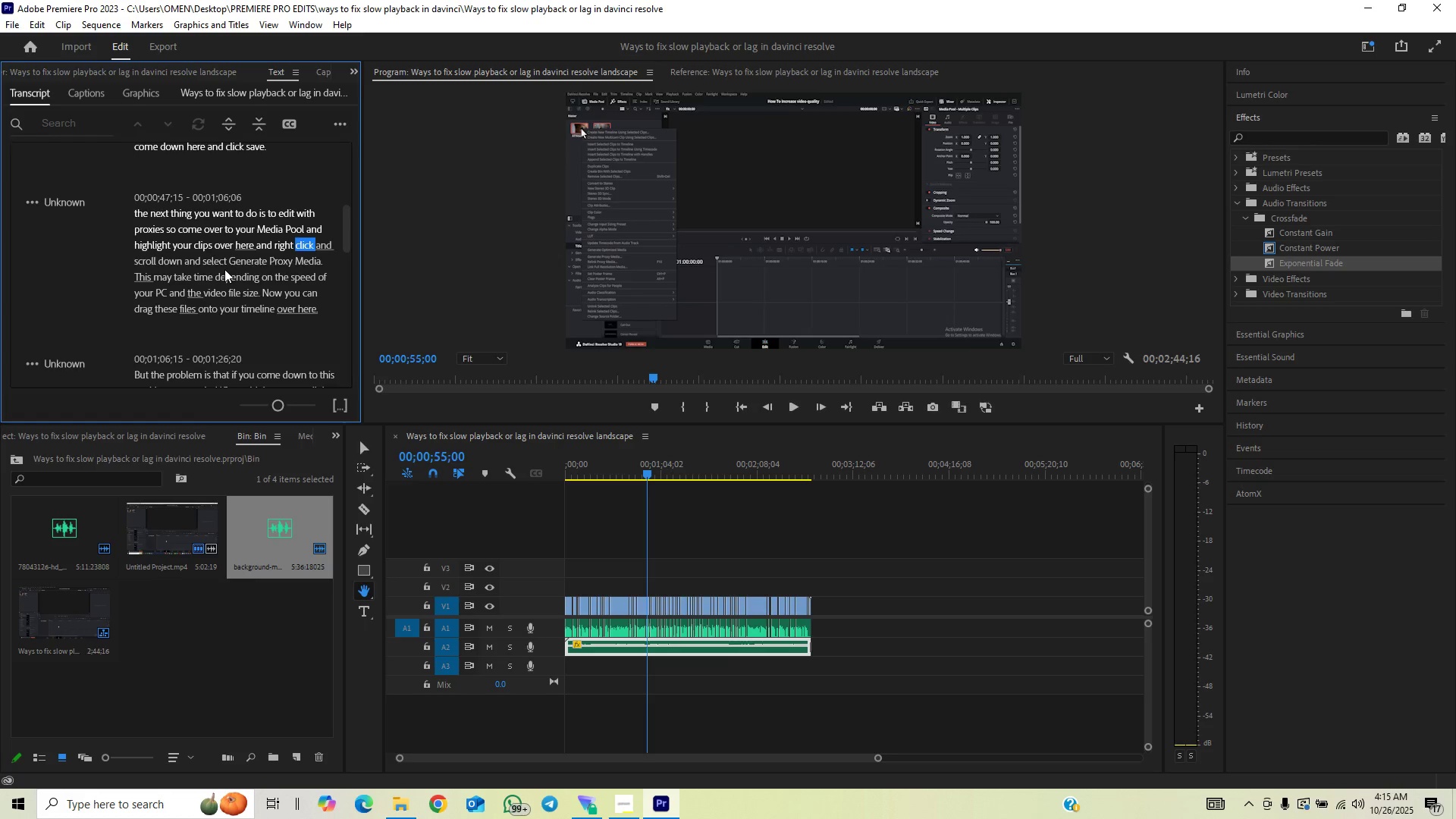 
wait(5.5)
 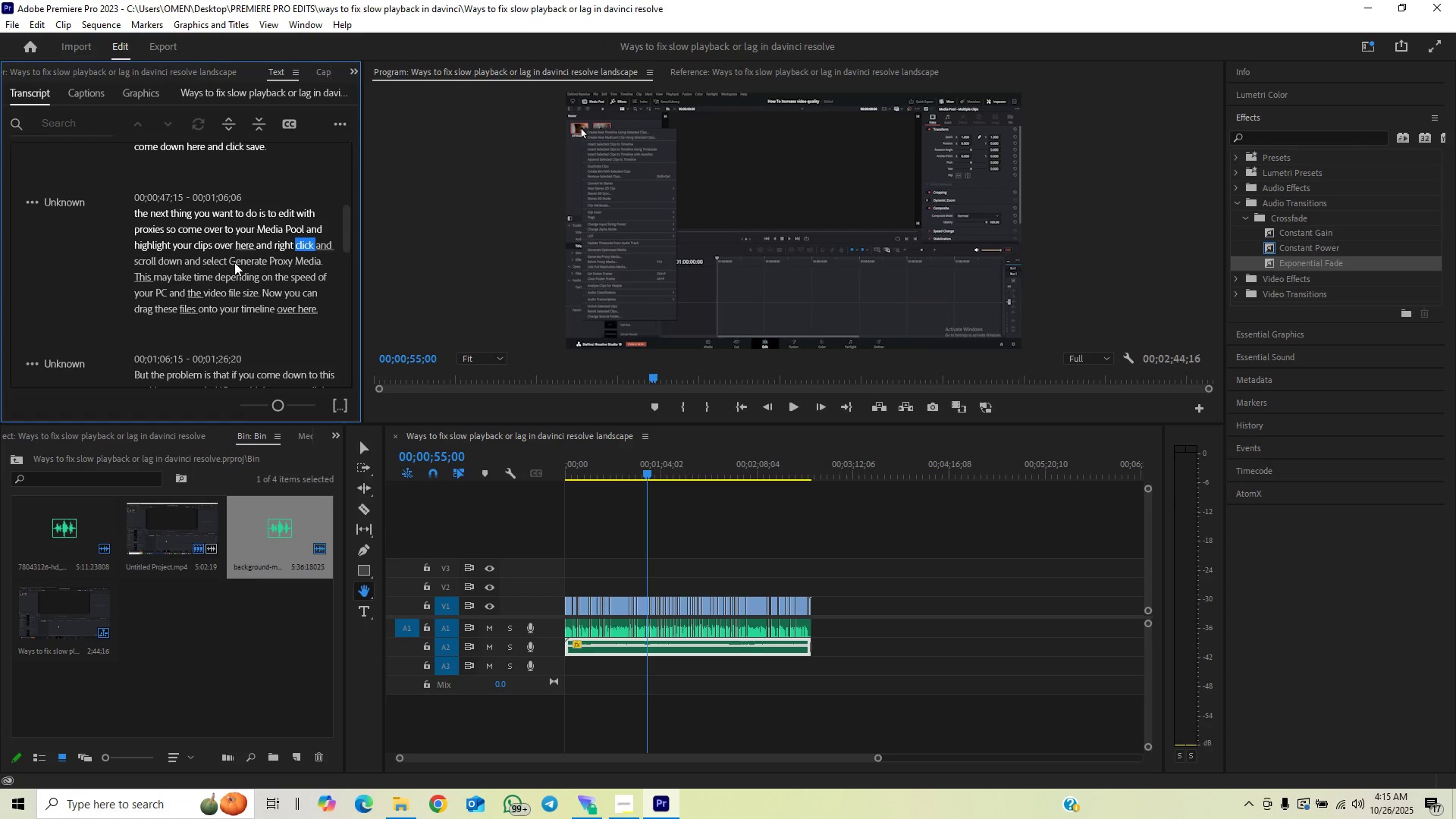 
key(Space)
 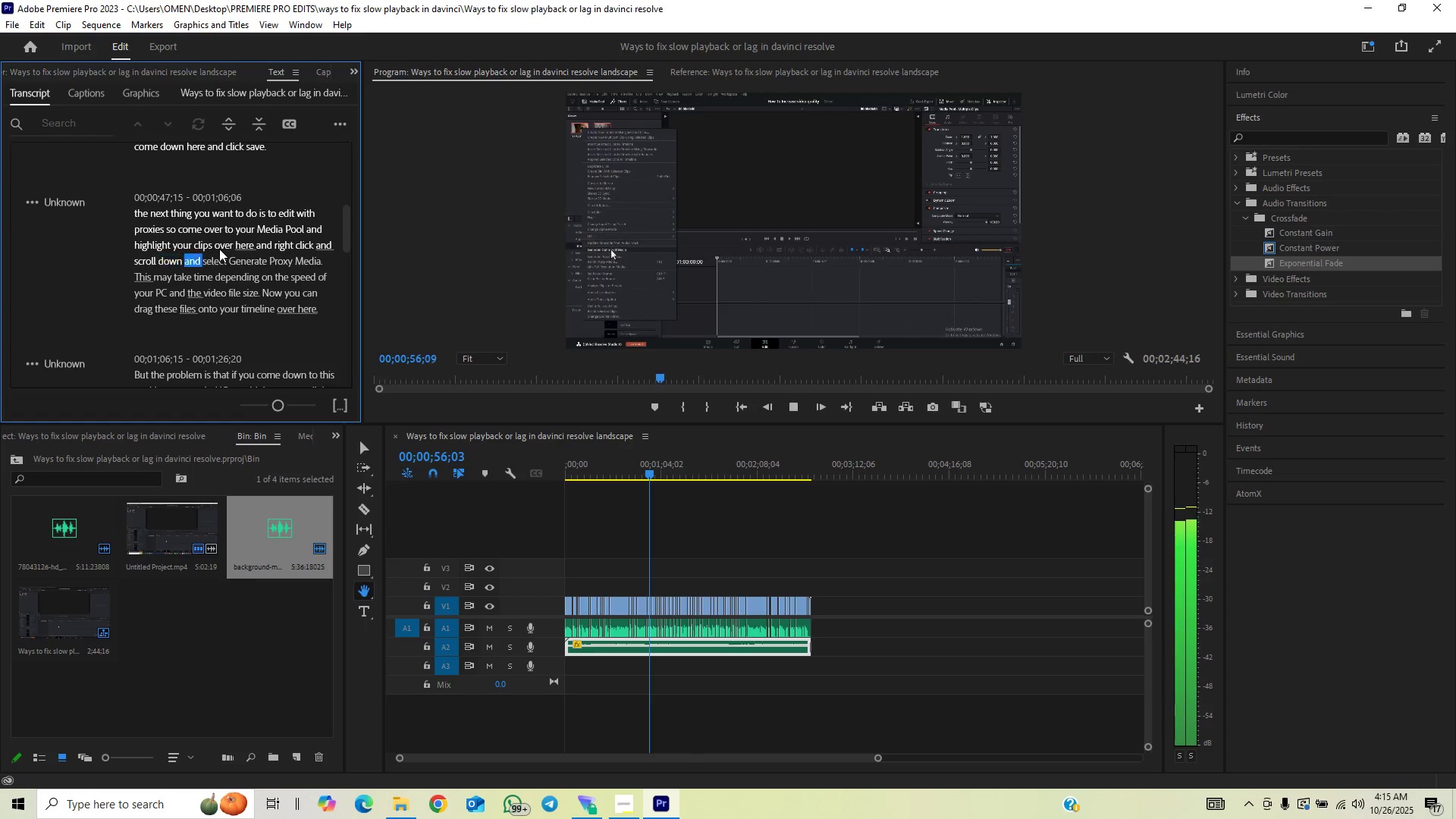 
mouse_move([199, 246])
 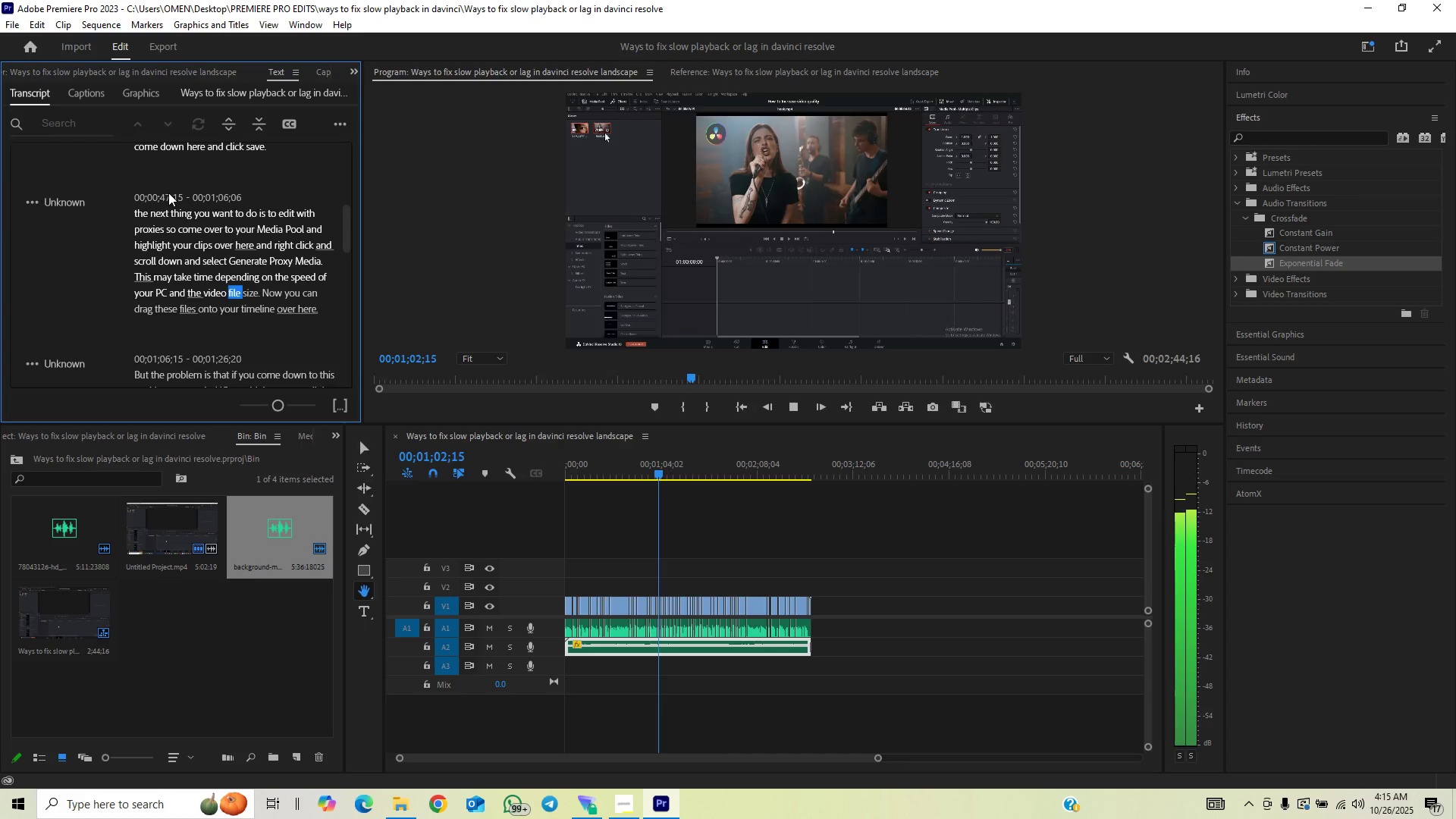 
mouse_move([175, 221])
 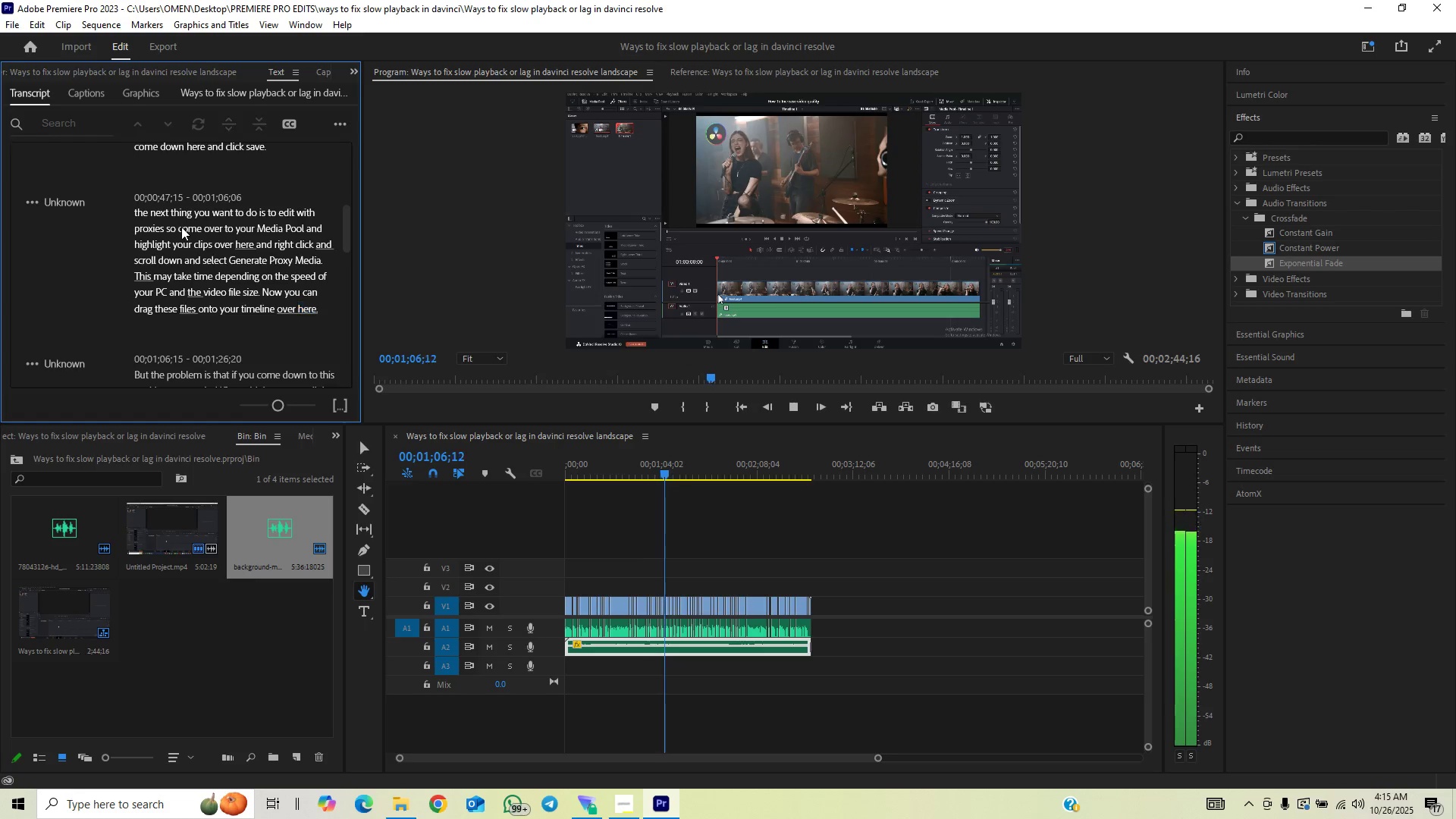 
key(Space)
 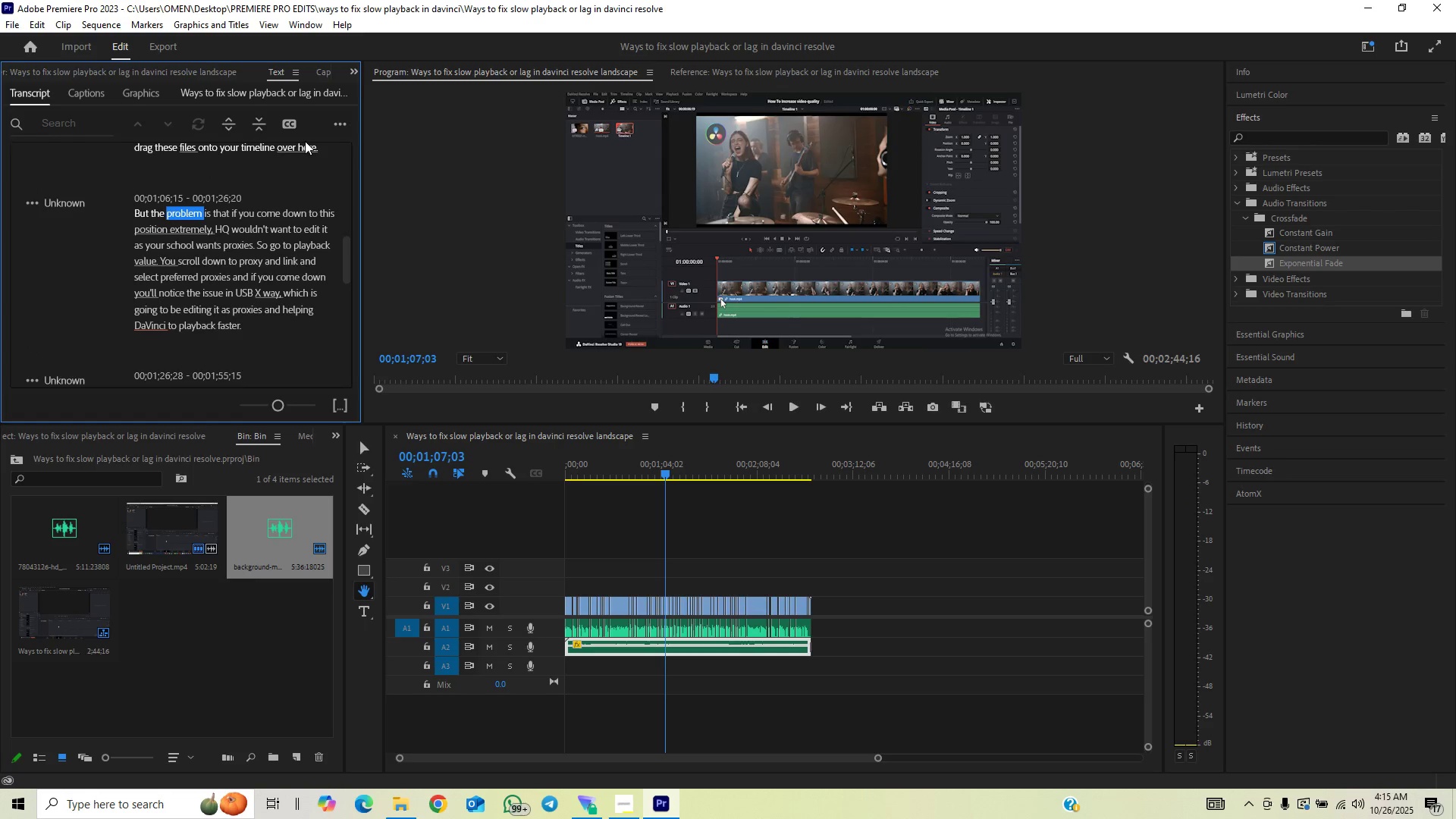 
left_click([306, 147])
 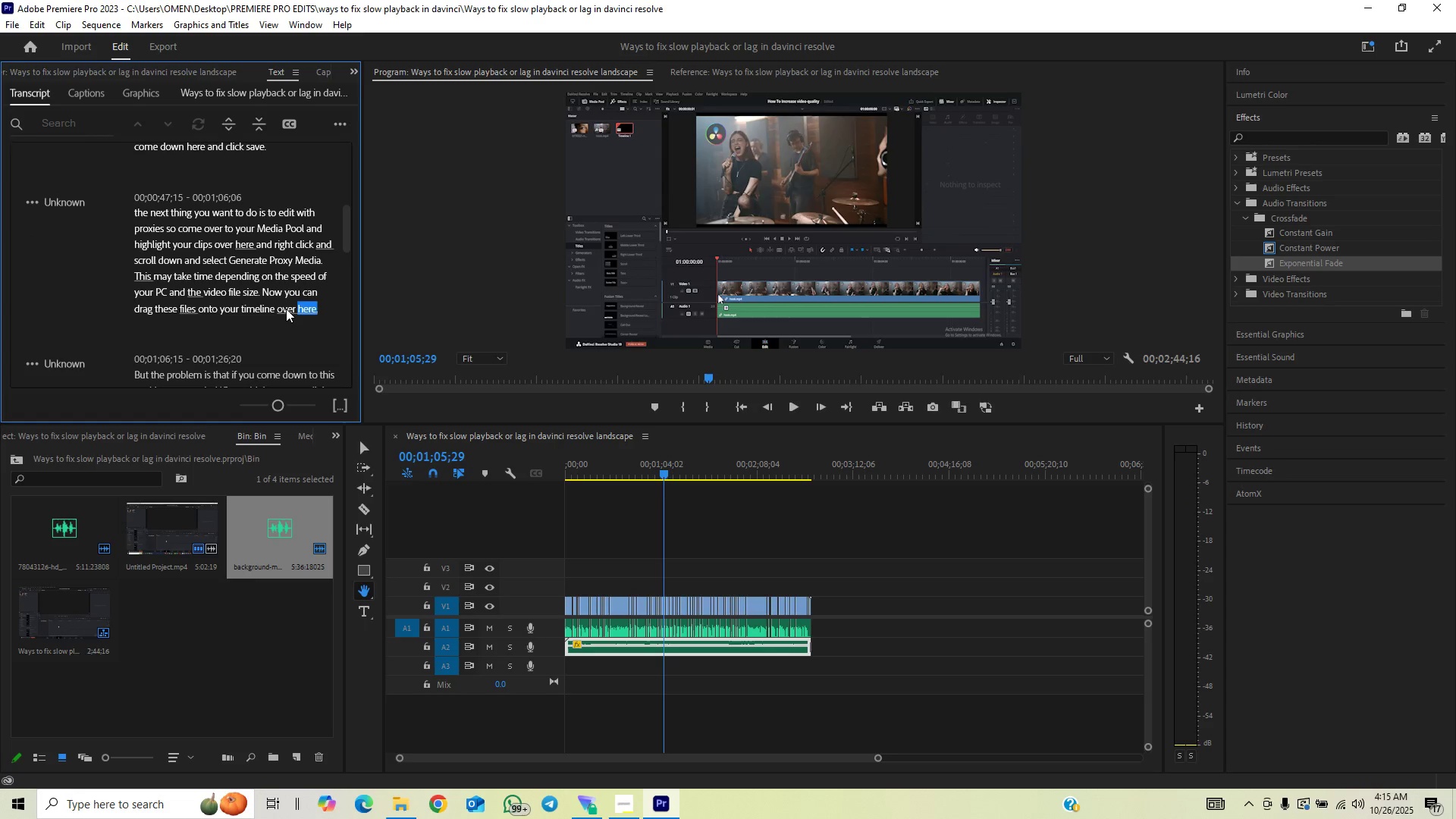 
double_click([286, 309])
 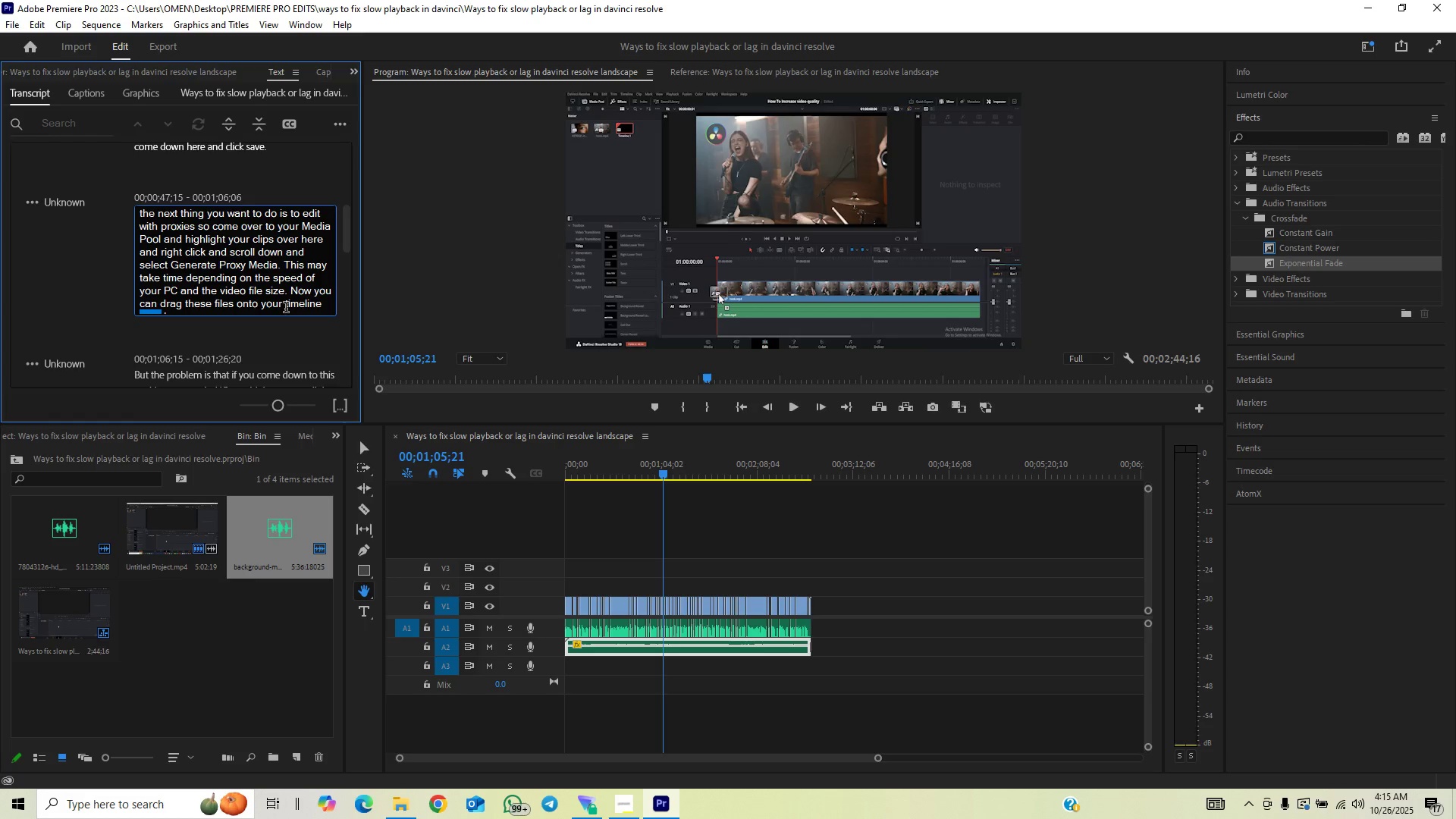 
scroll: coordinate [216, 292], scroll_direction: down, amount: 4.0
 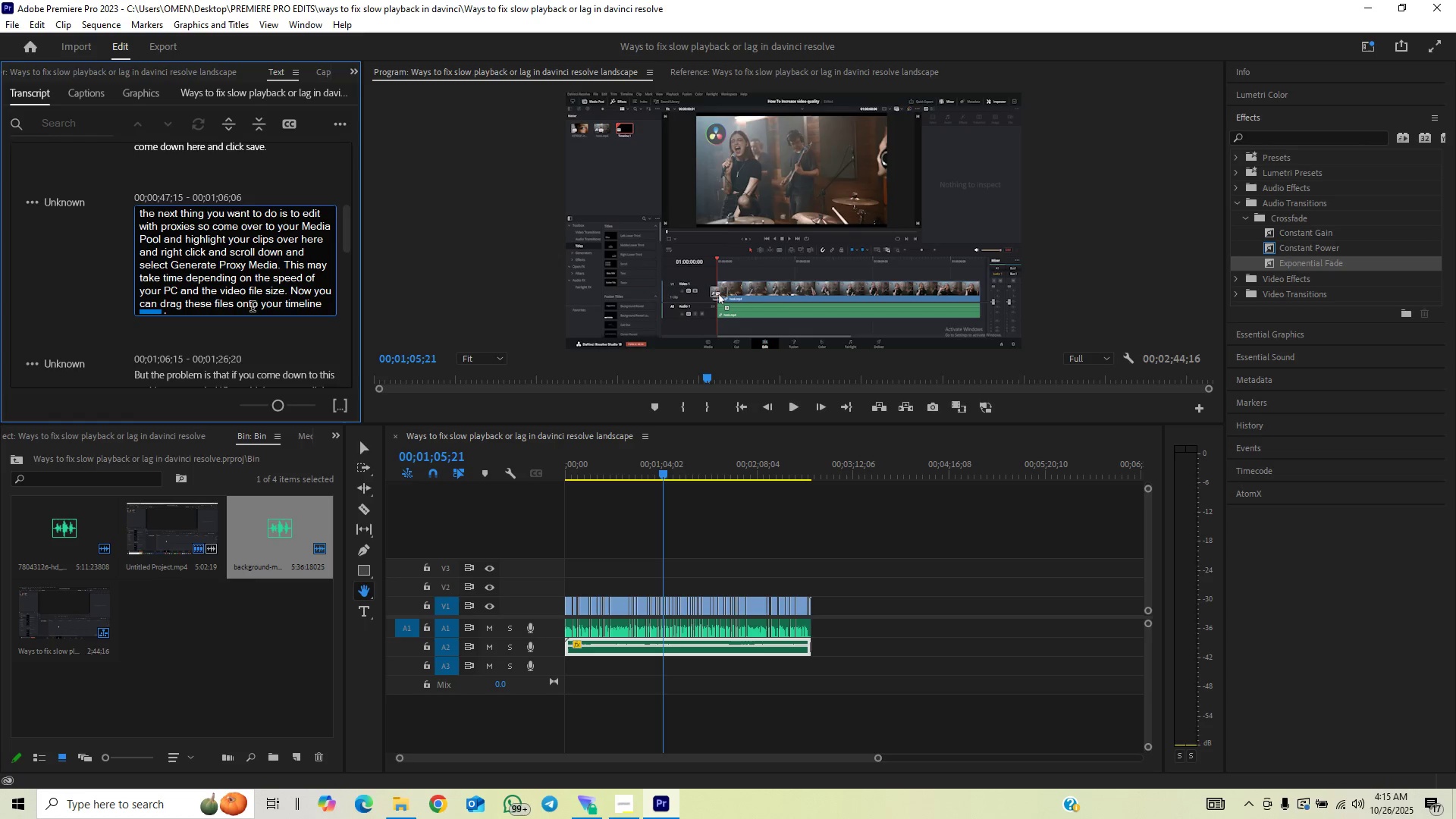 
scroll: coordinate [229, 306], scroll_direction: up, amount: 6.0
 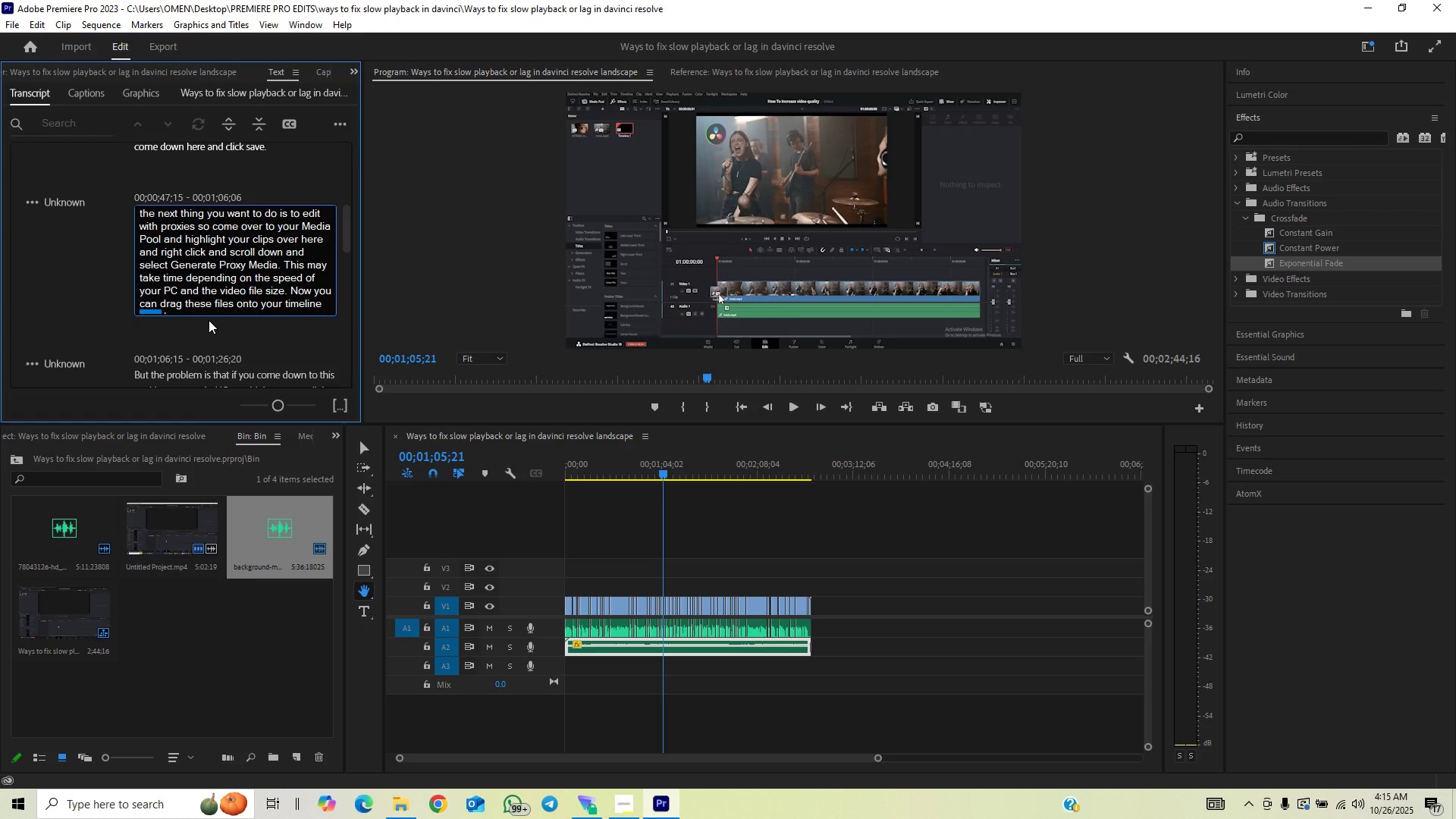 
key(Backspace)
 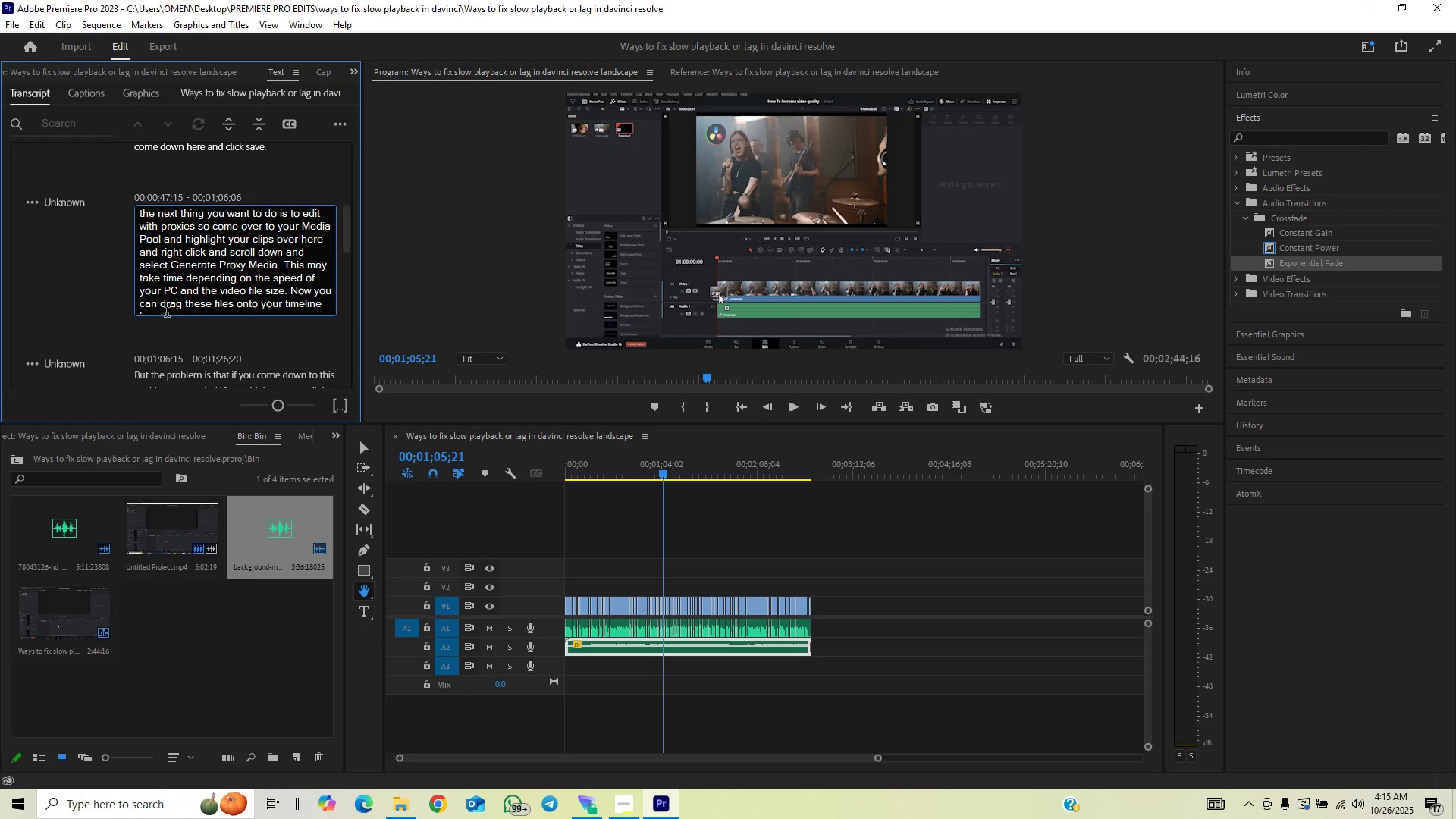 
left_click([88, 302])
 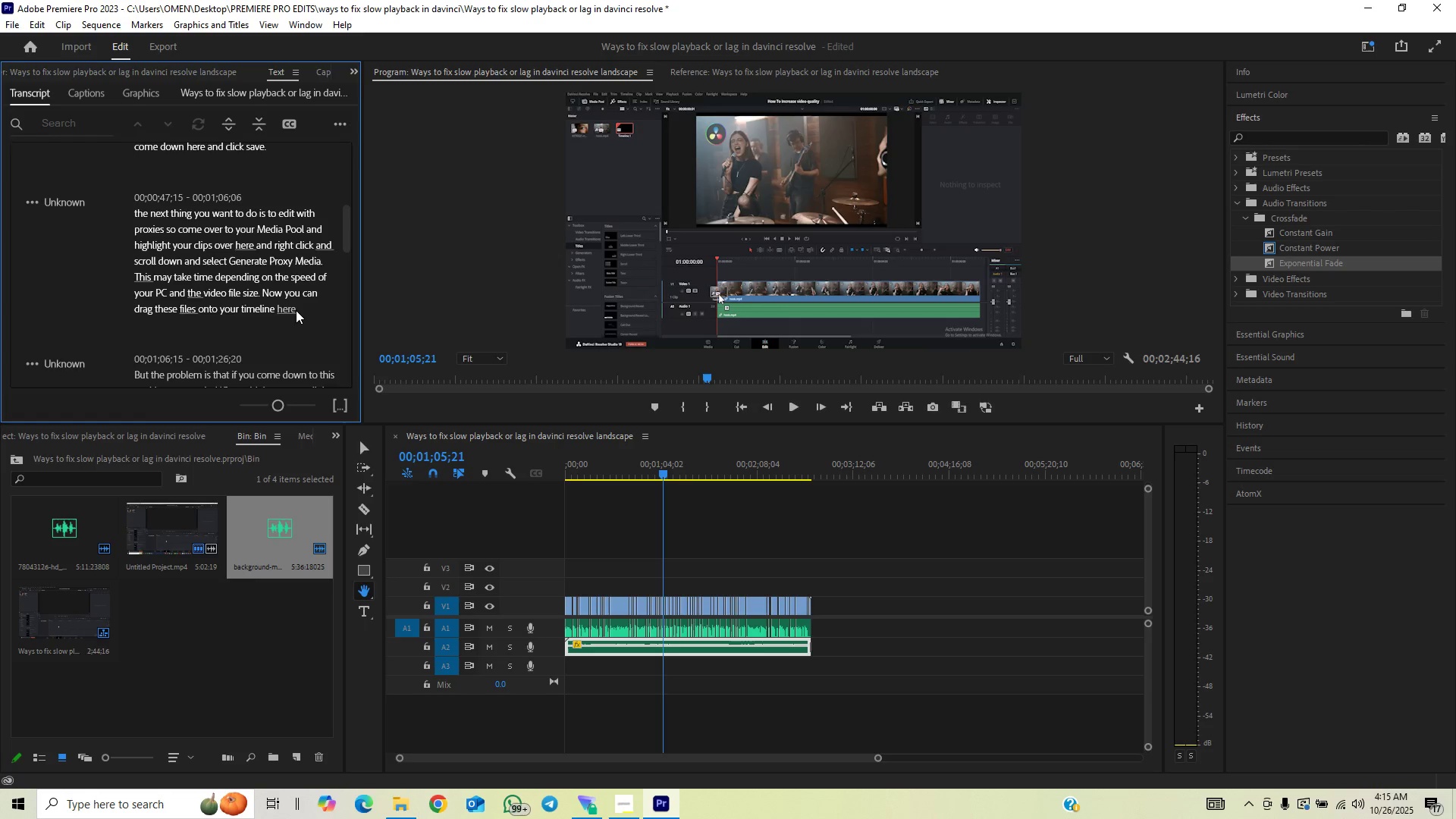 
left_click([288, 312])
 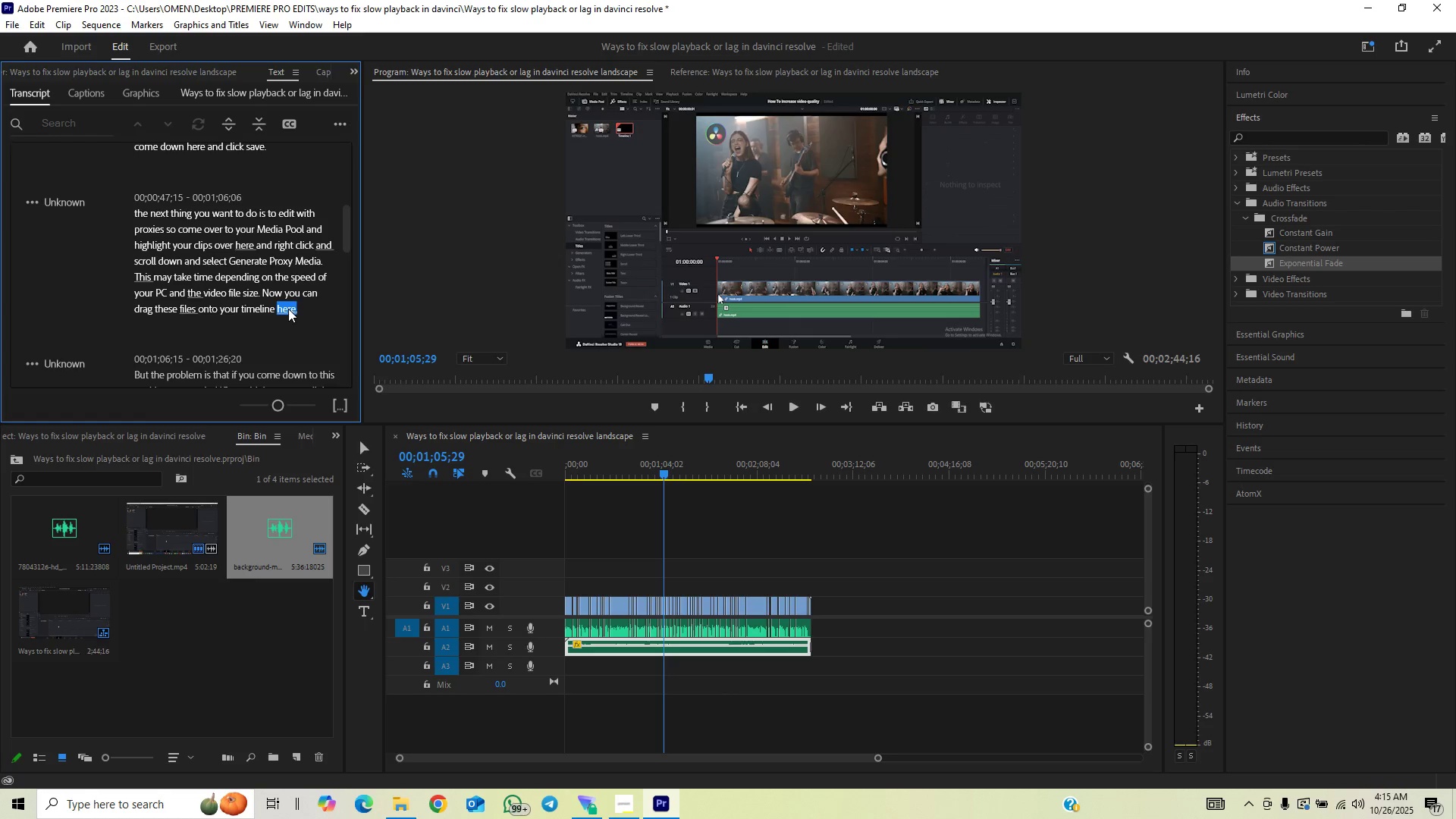 
double_click([288, 309])
 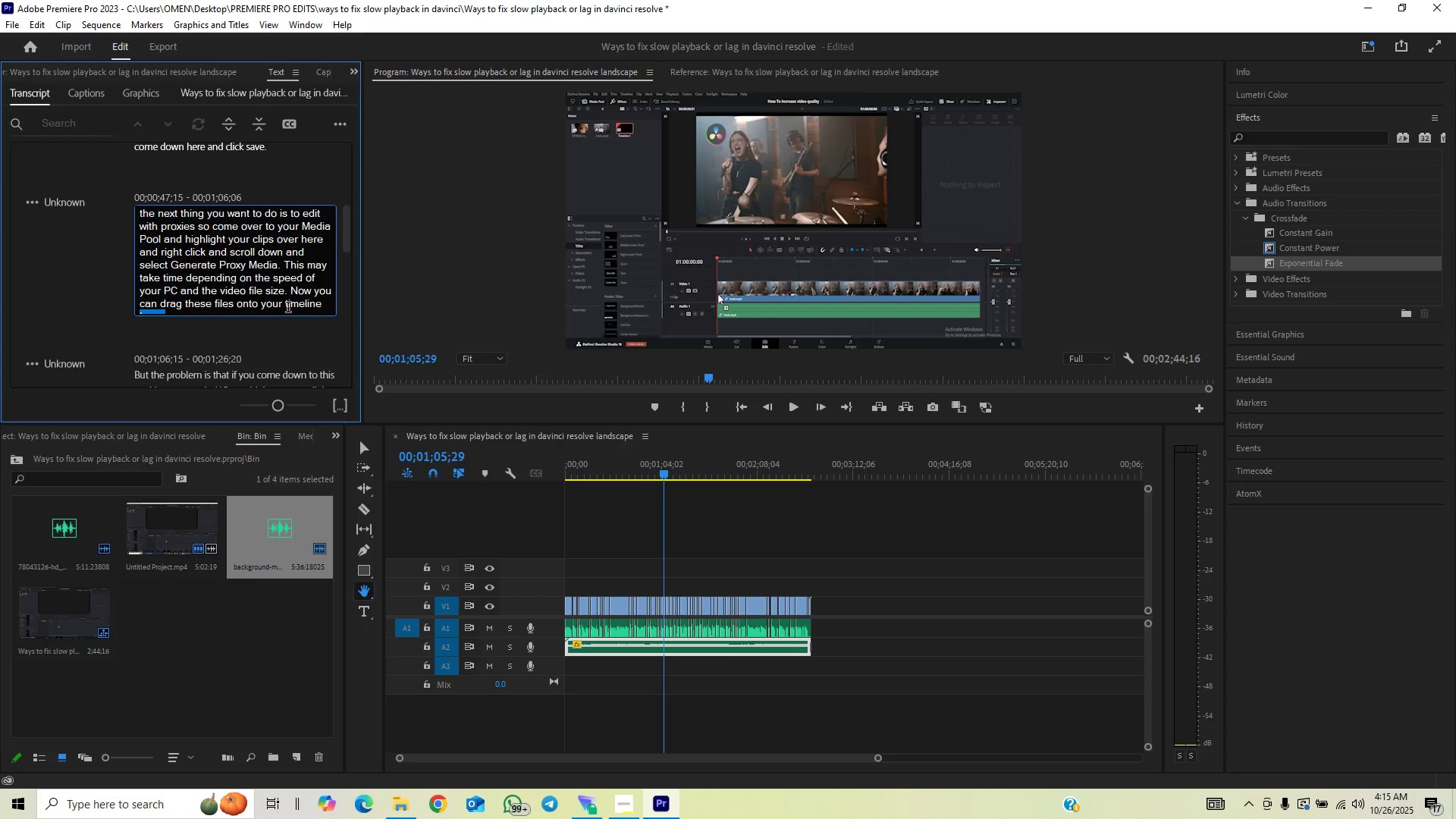 
key(Backspace)
 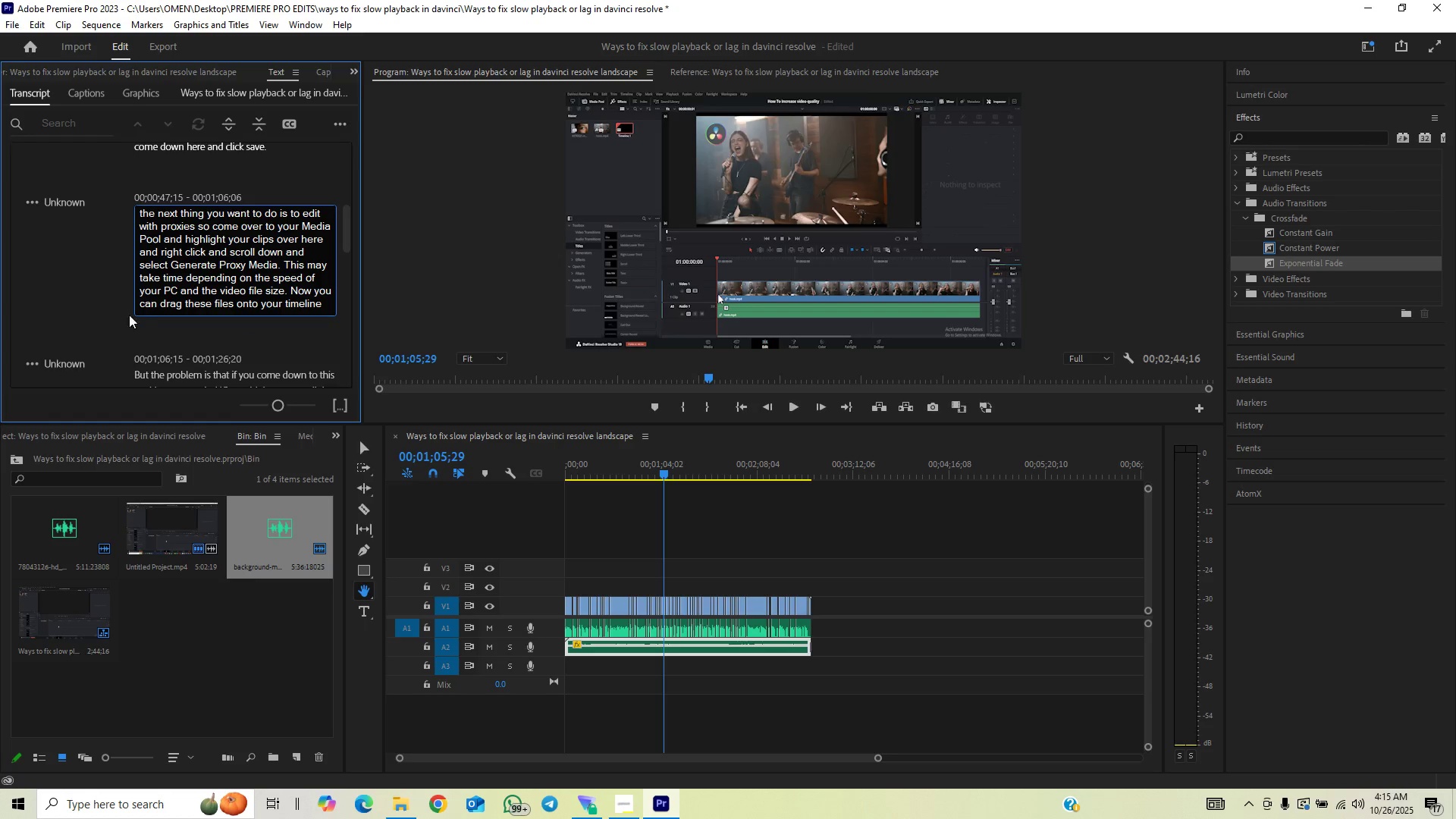 
left_click([107, 303])
 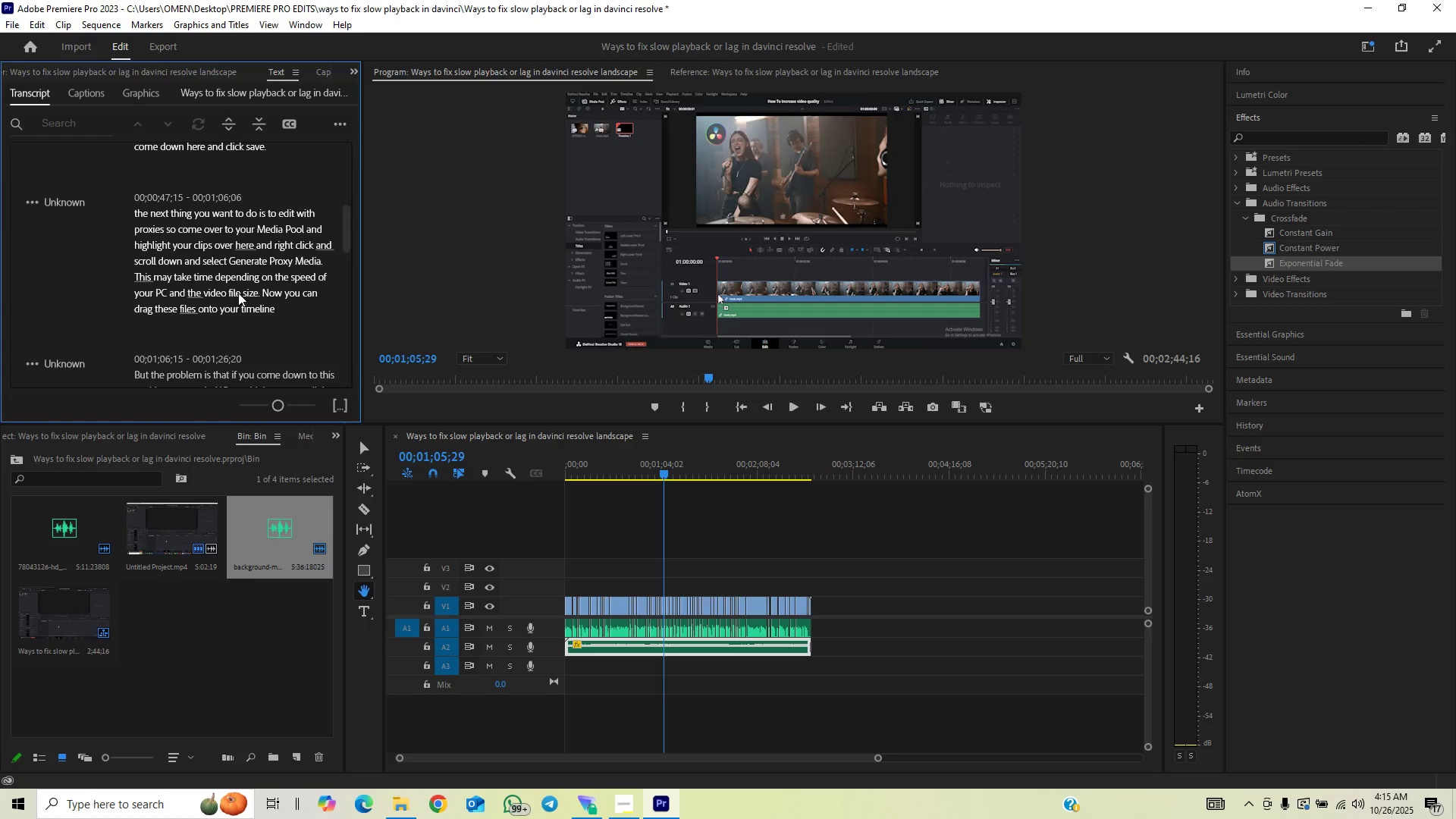 
left_click([265, 291])
 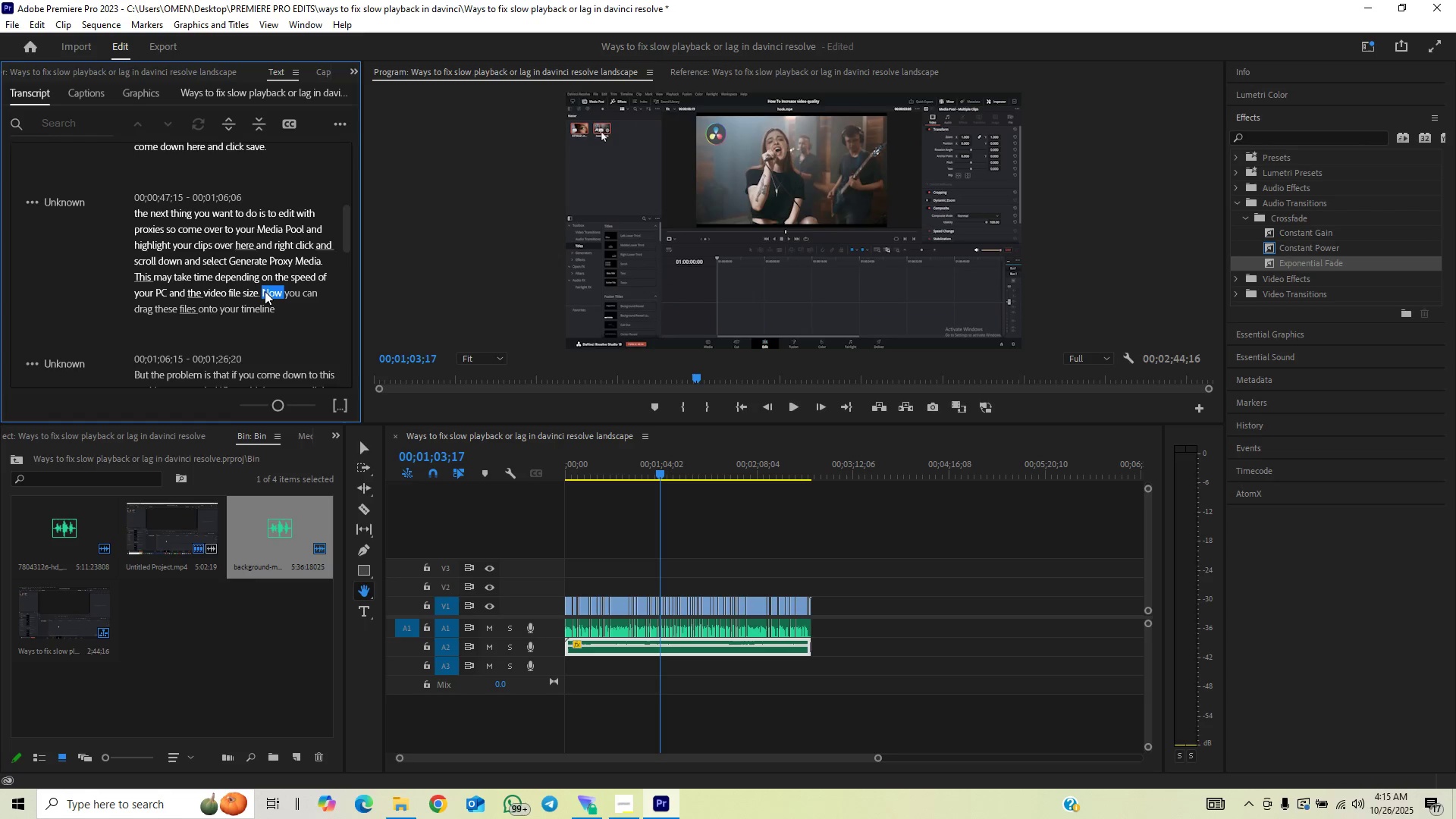 
key(Space)
 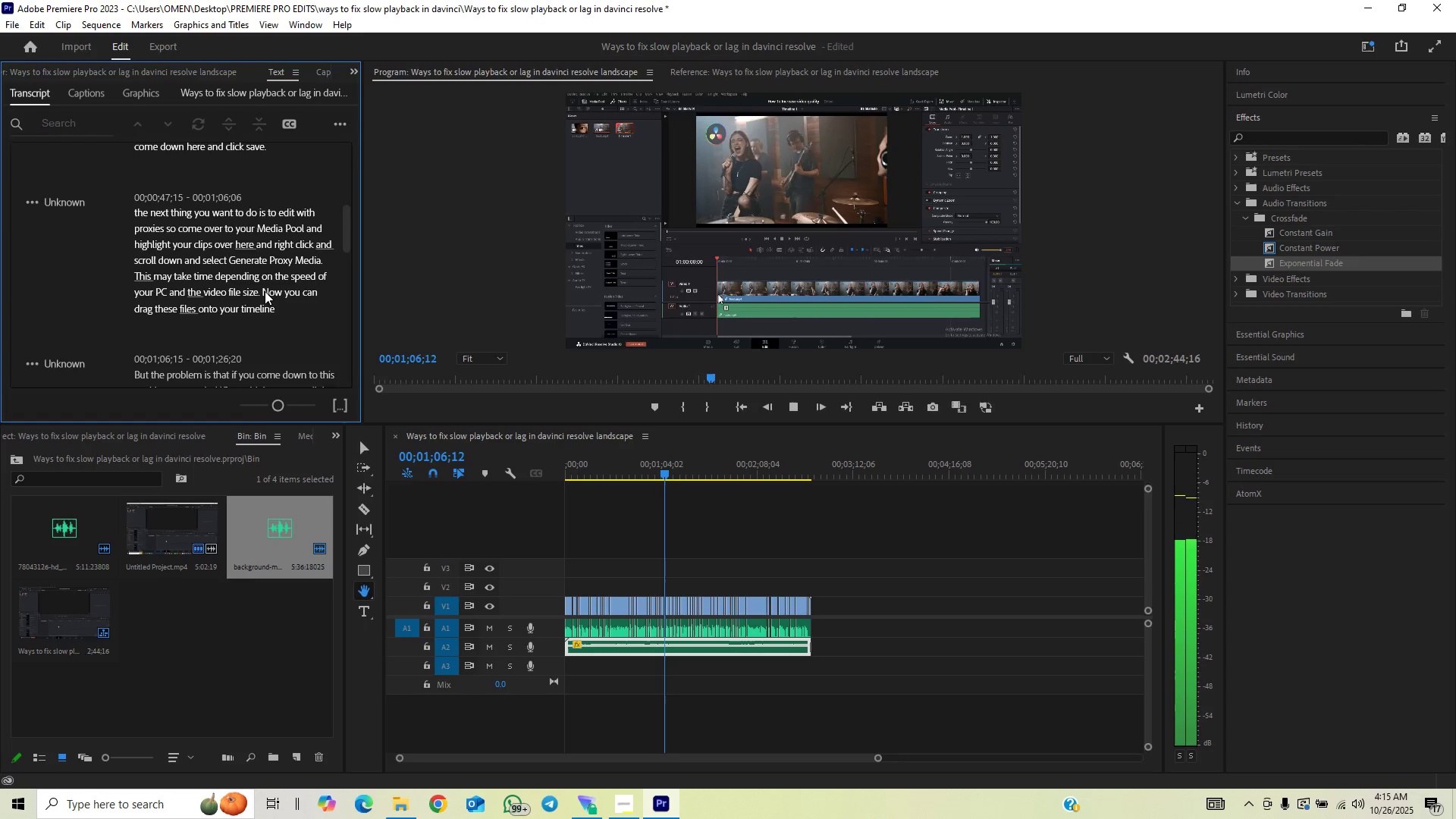 
key(Space)
 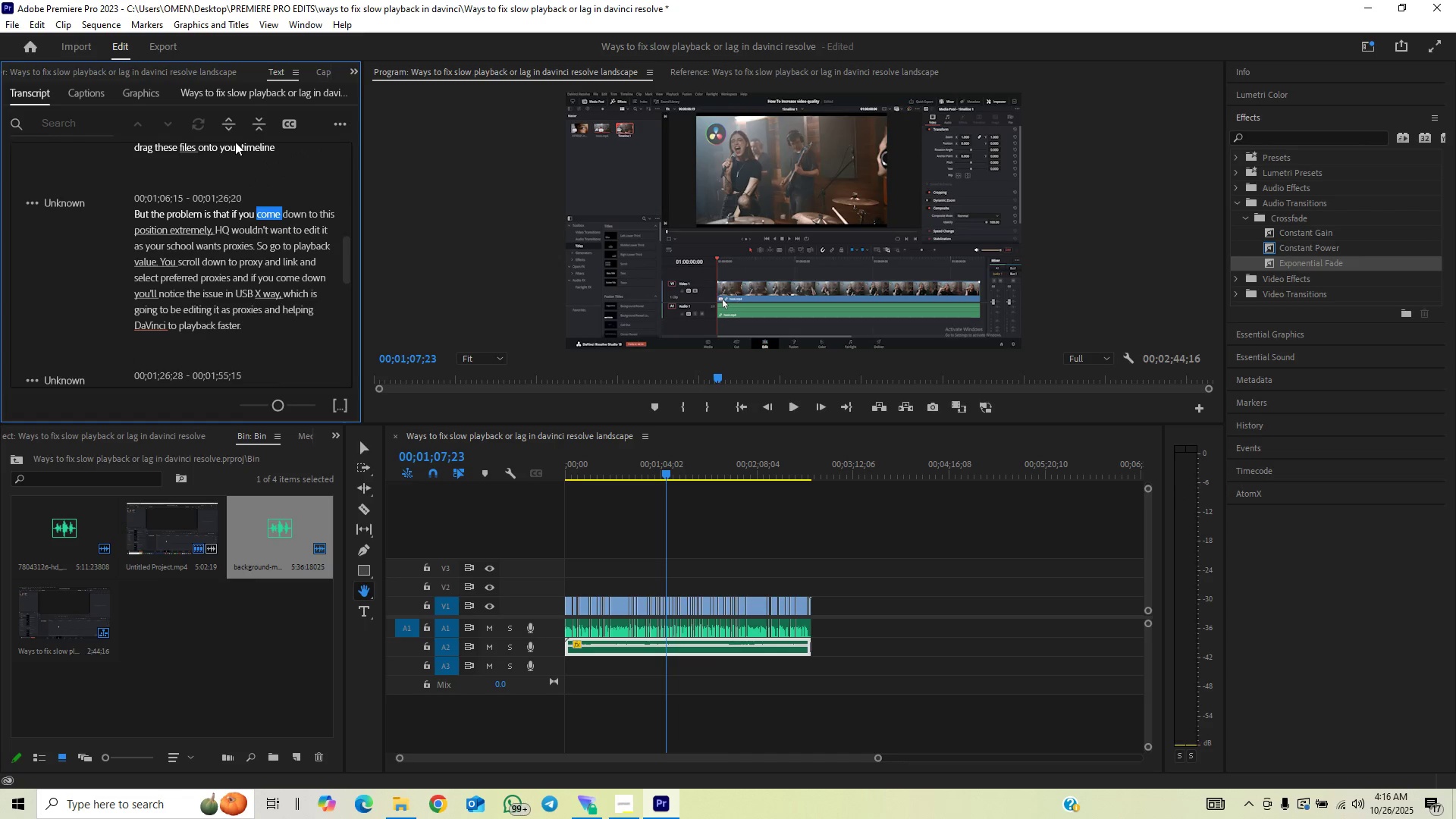 
left_click([226, 139])
 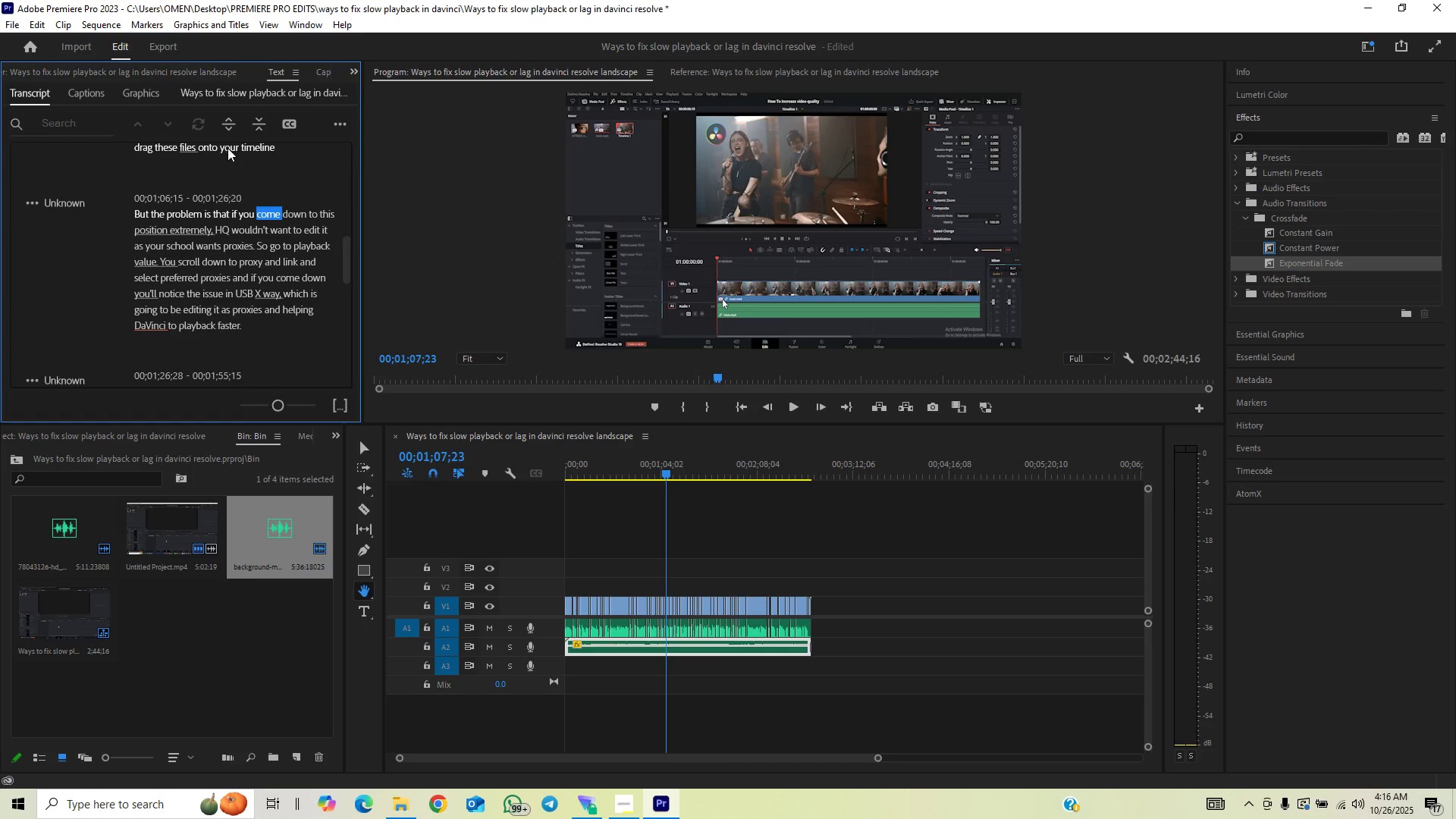 
left_click([228, 150])
 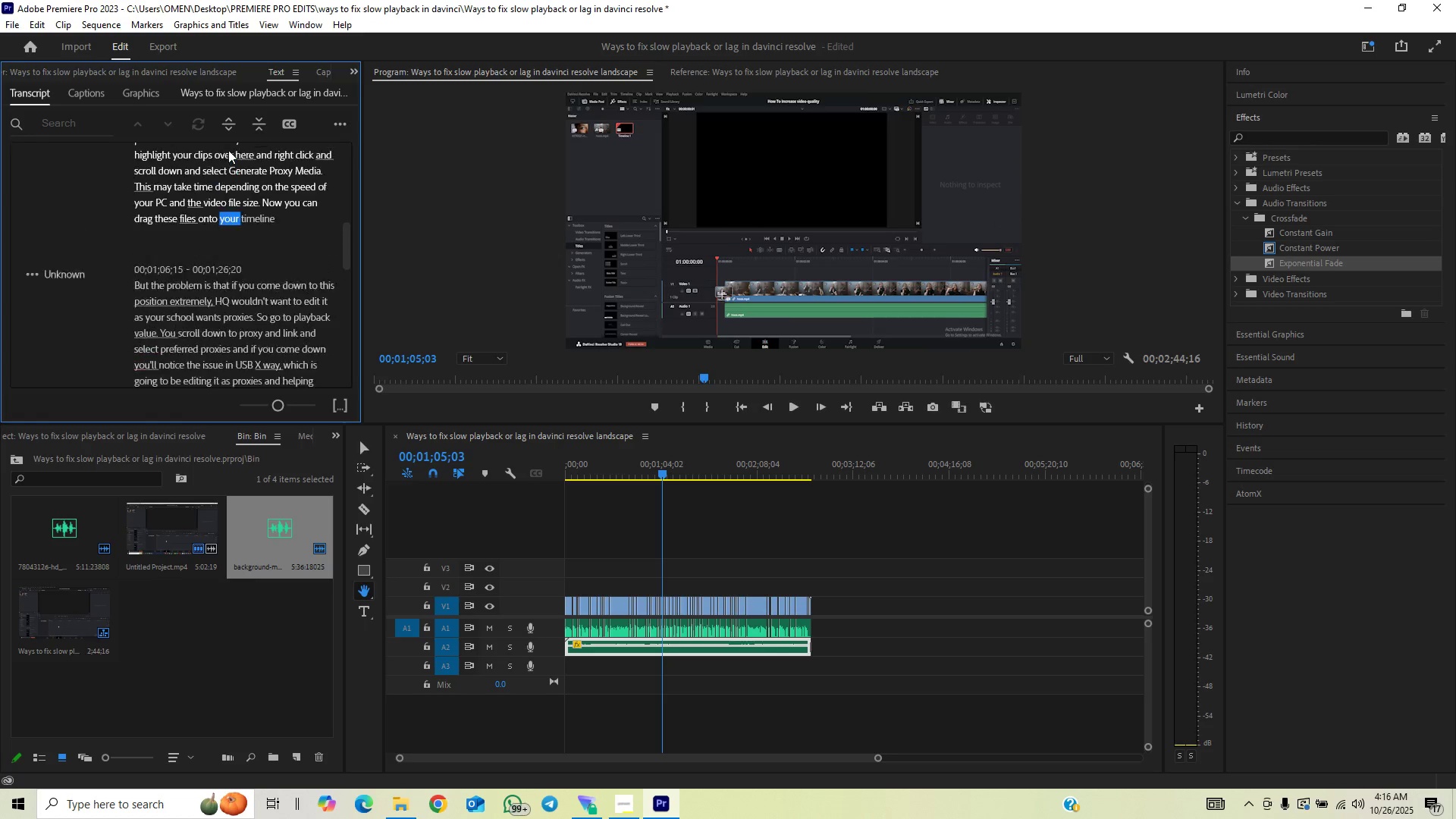 
key(Space)
 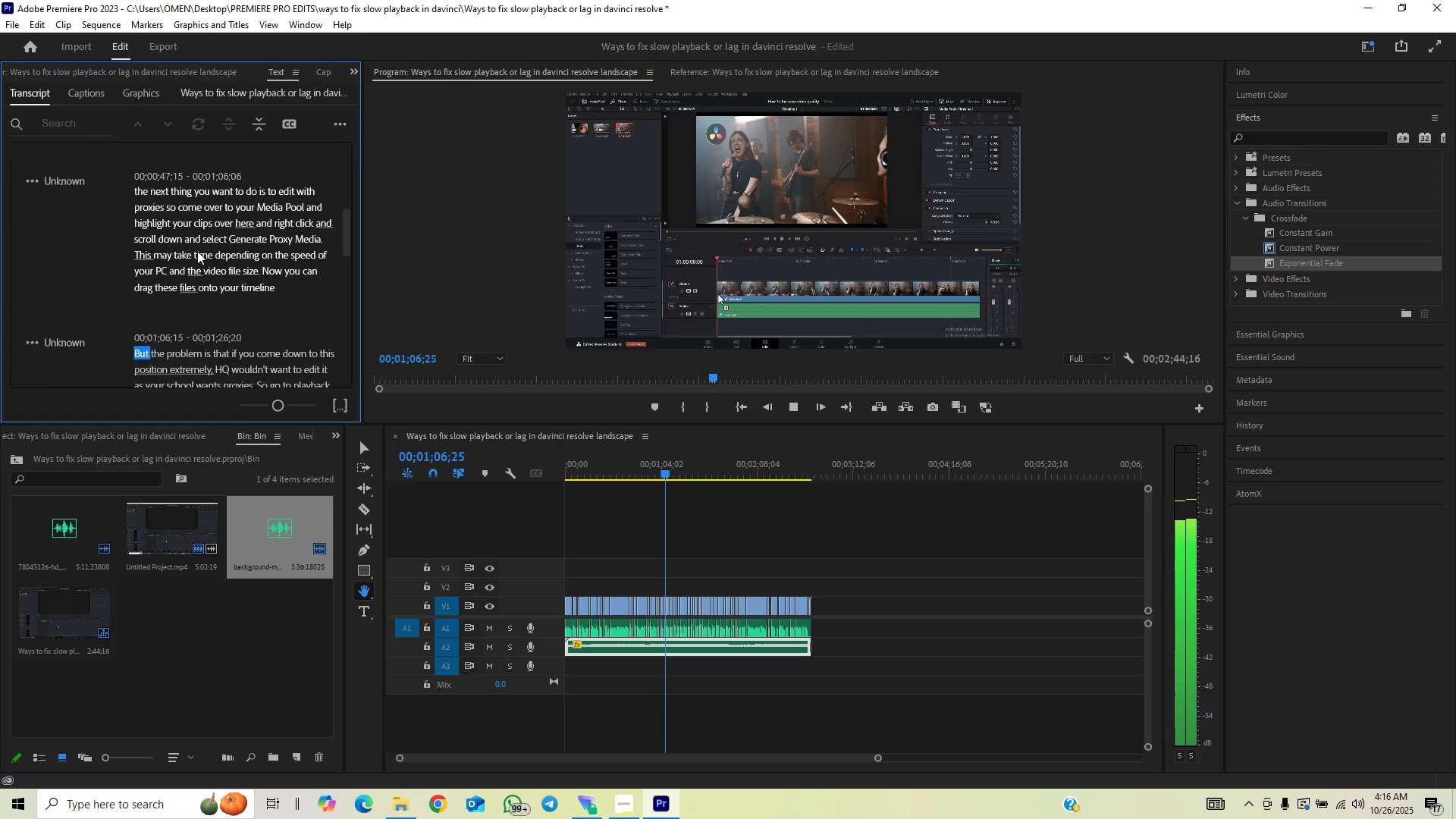 
key(Space)
 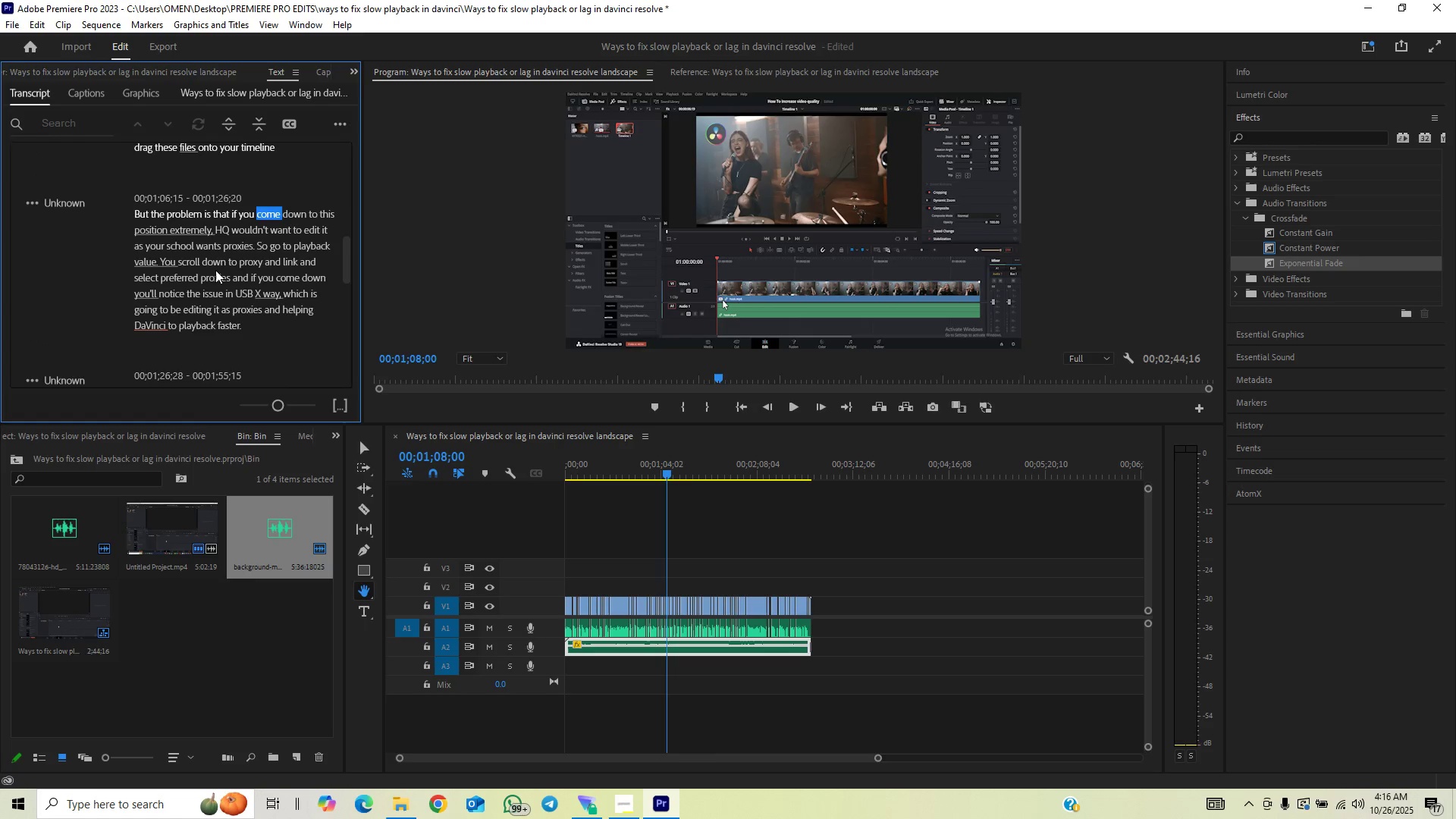 
key(Space)
 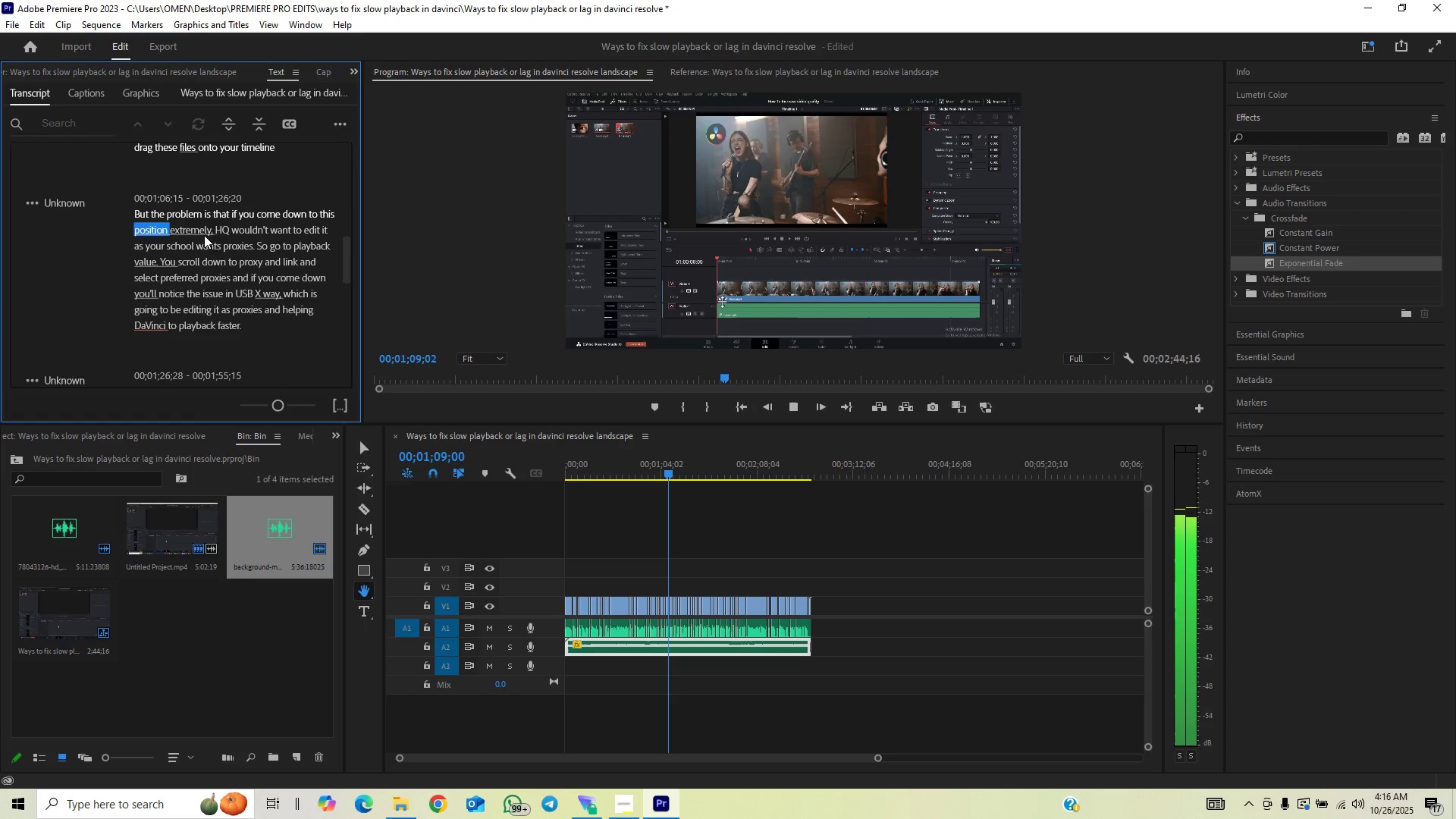 
key(Space)
 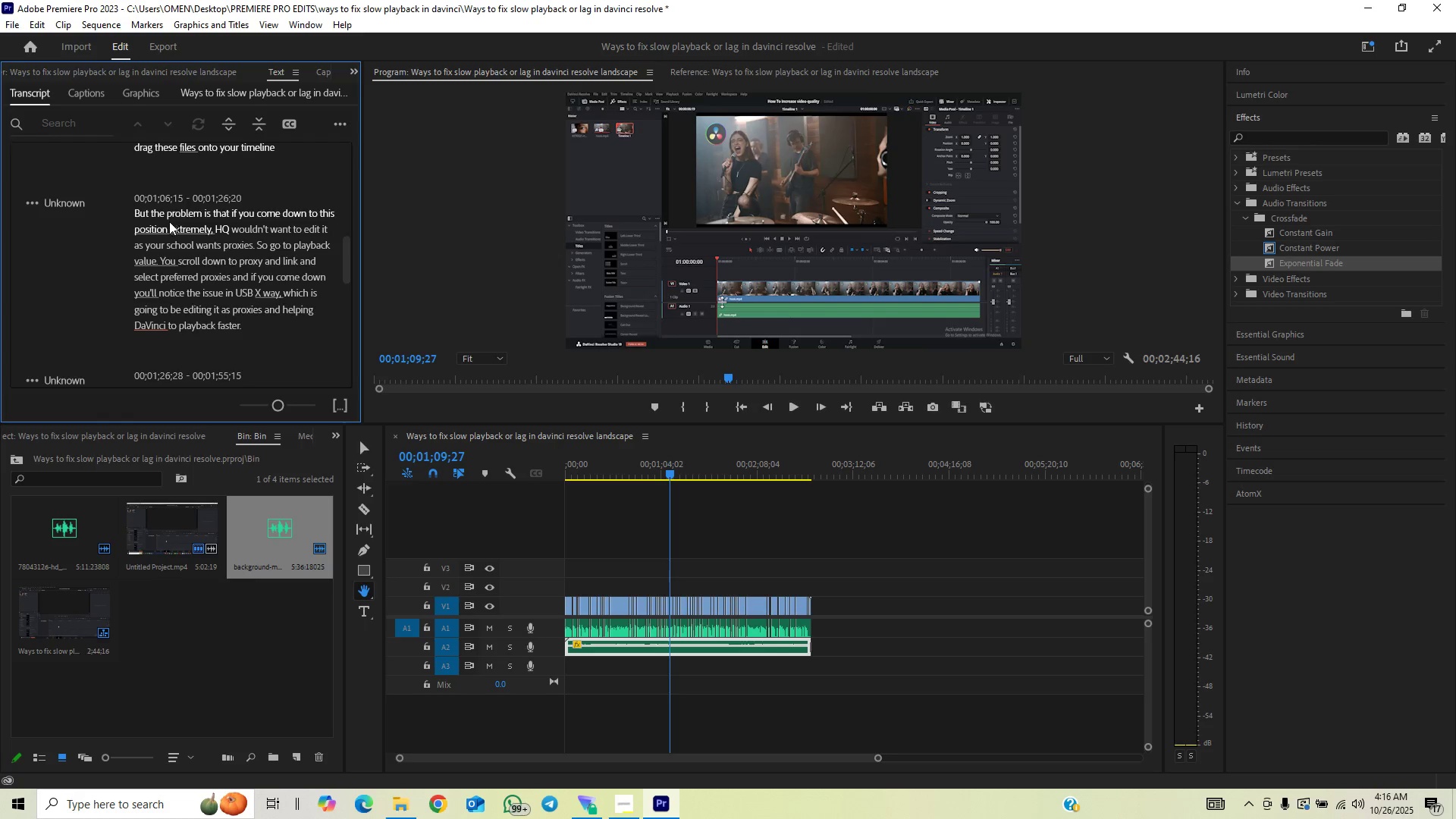 
wait(6.95)
 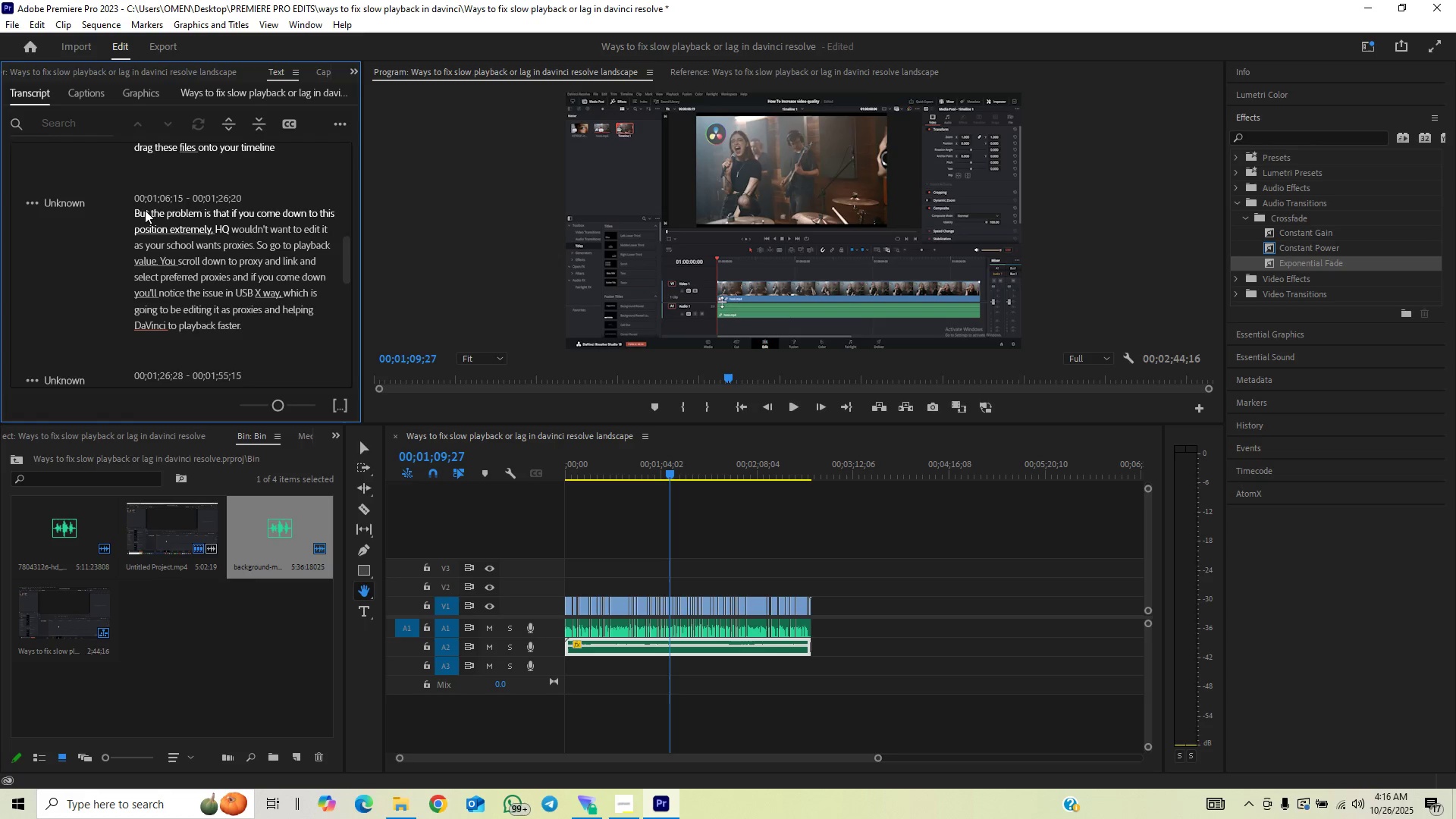 
double_click([159, 227])
 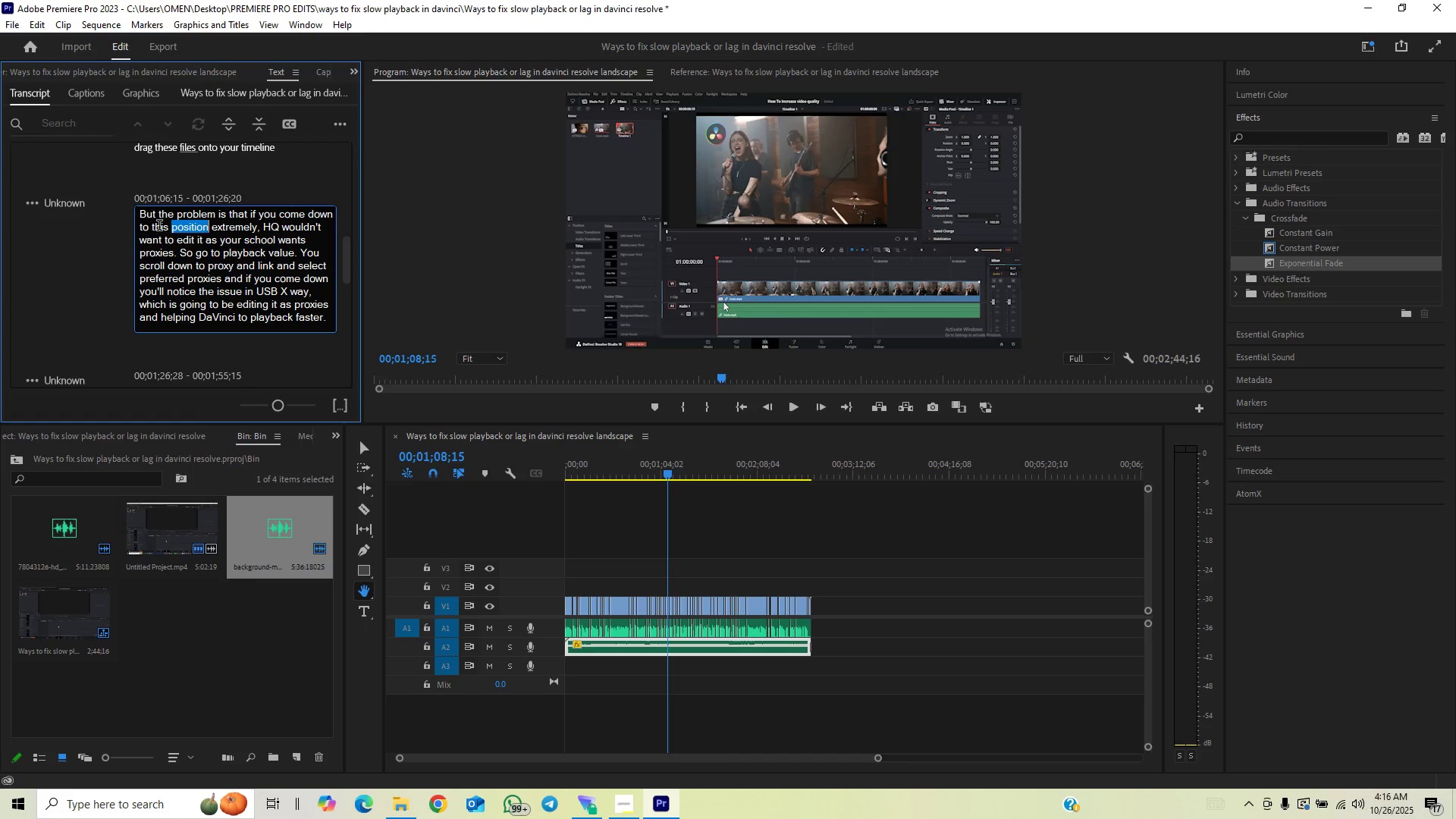 
type(portion)
 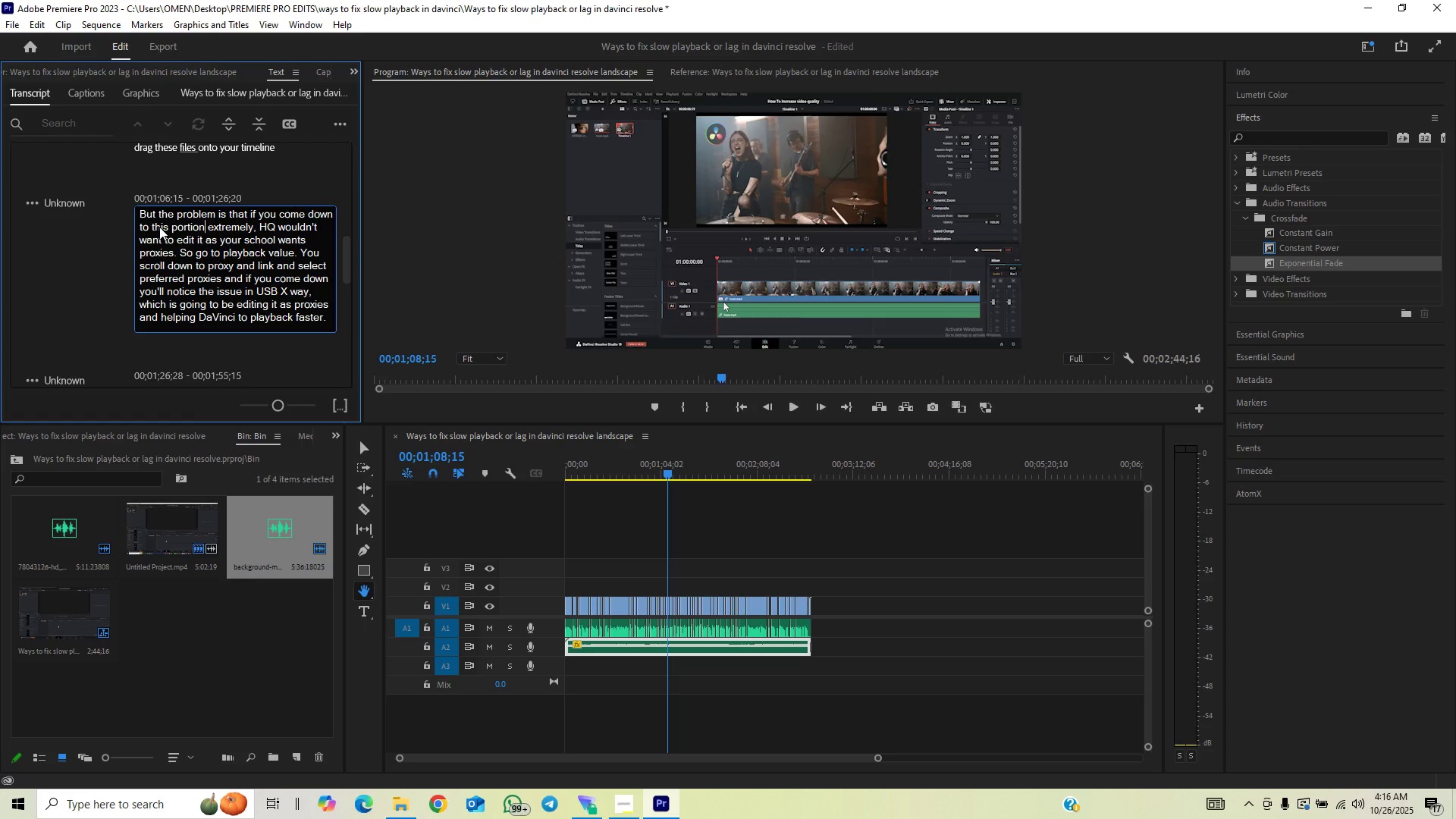 
key(ArrowRight)
 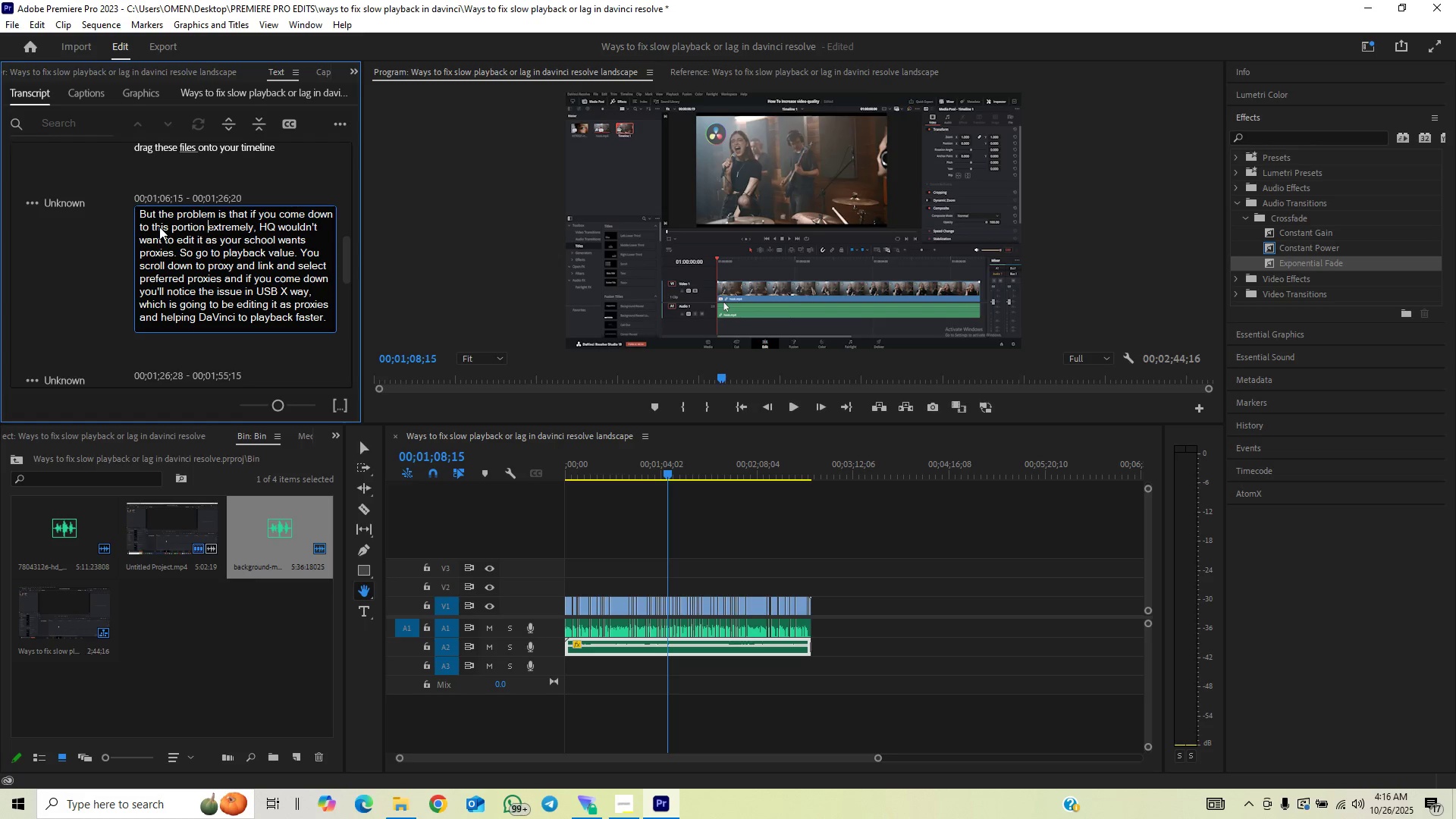 
key(ArrowRight)
 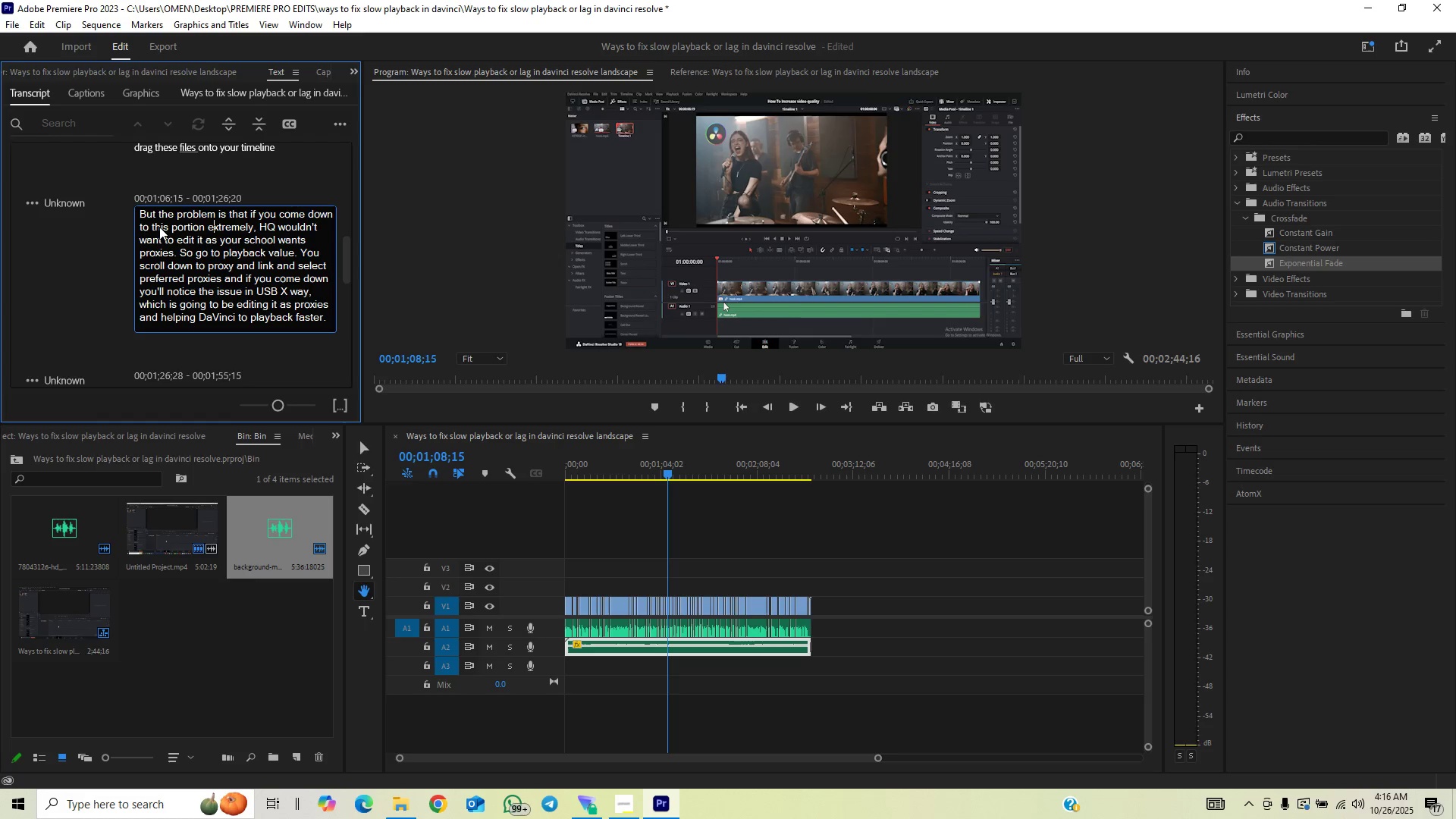 
key(ArrowRight)
 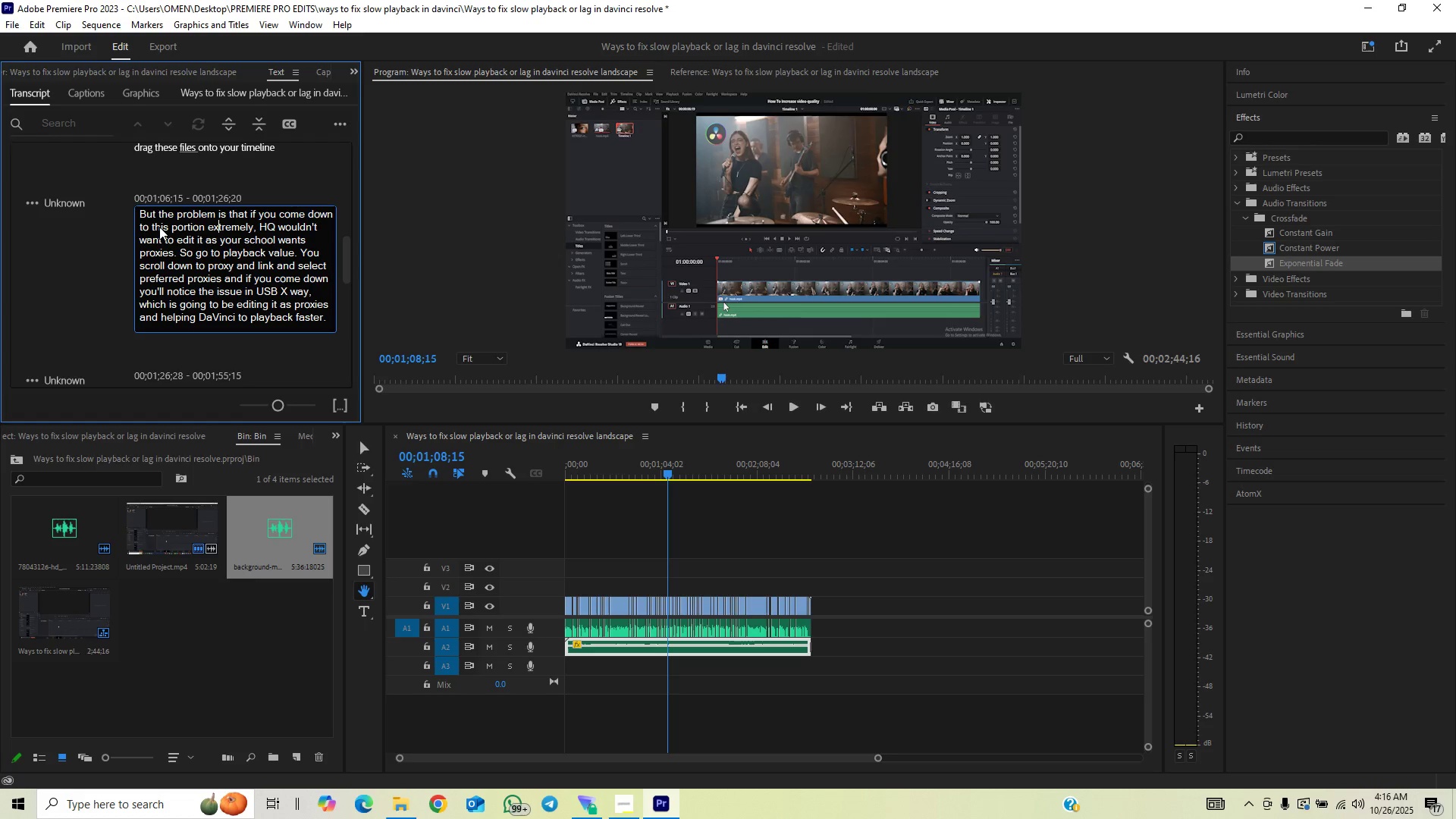 
key(ArrowRight)
 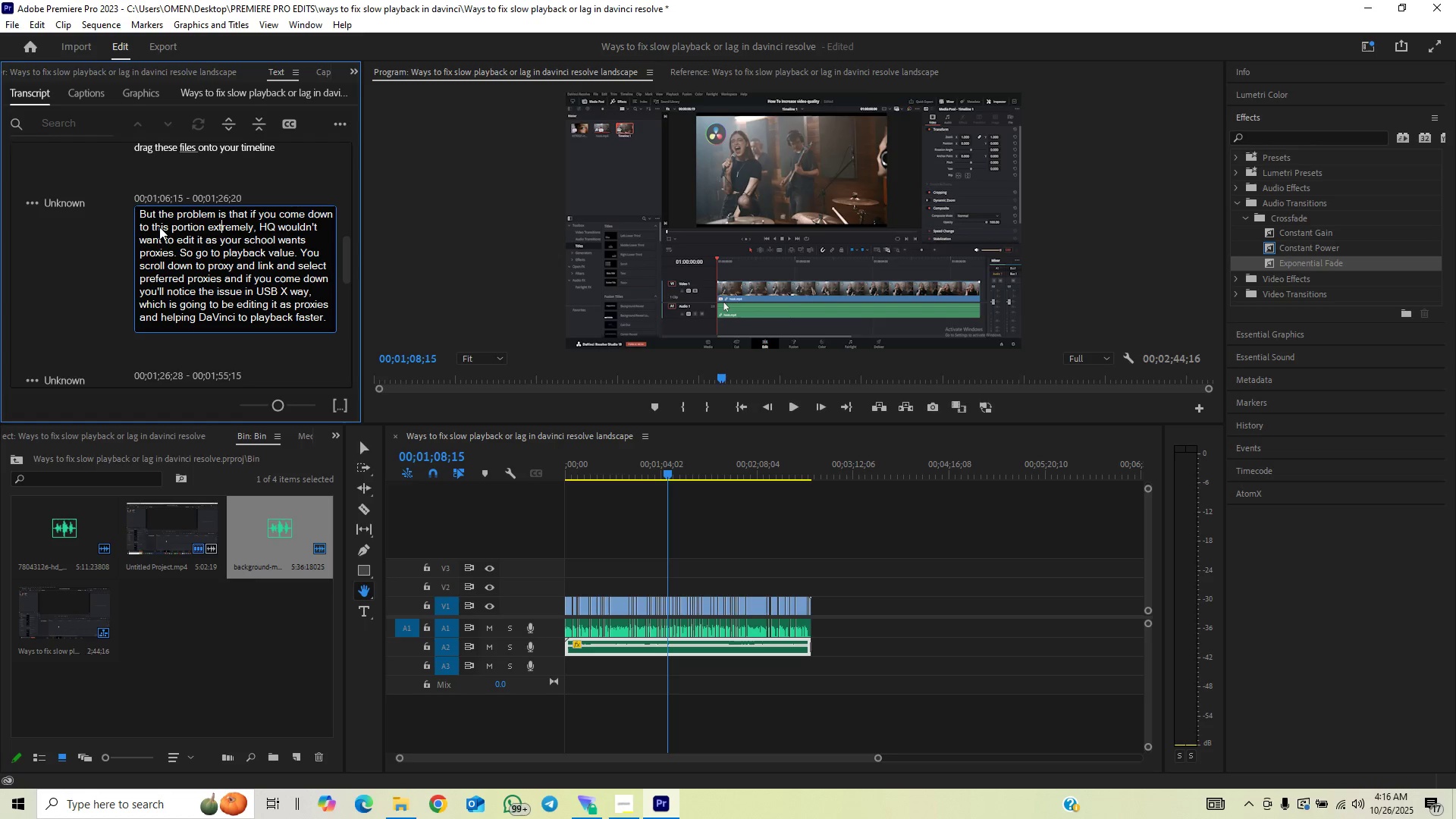 
key(ArrowRight)
 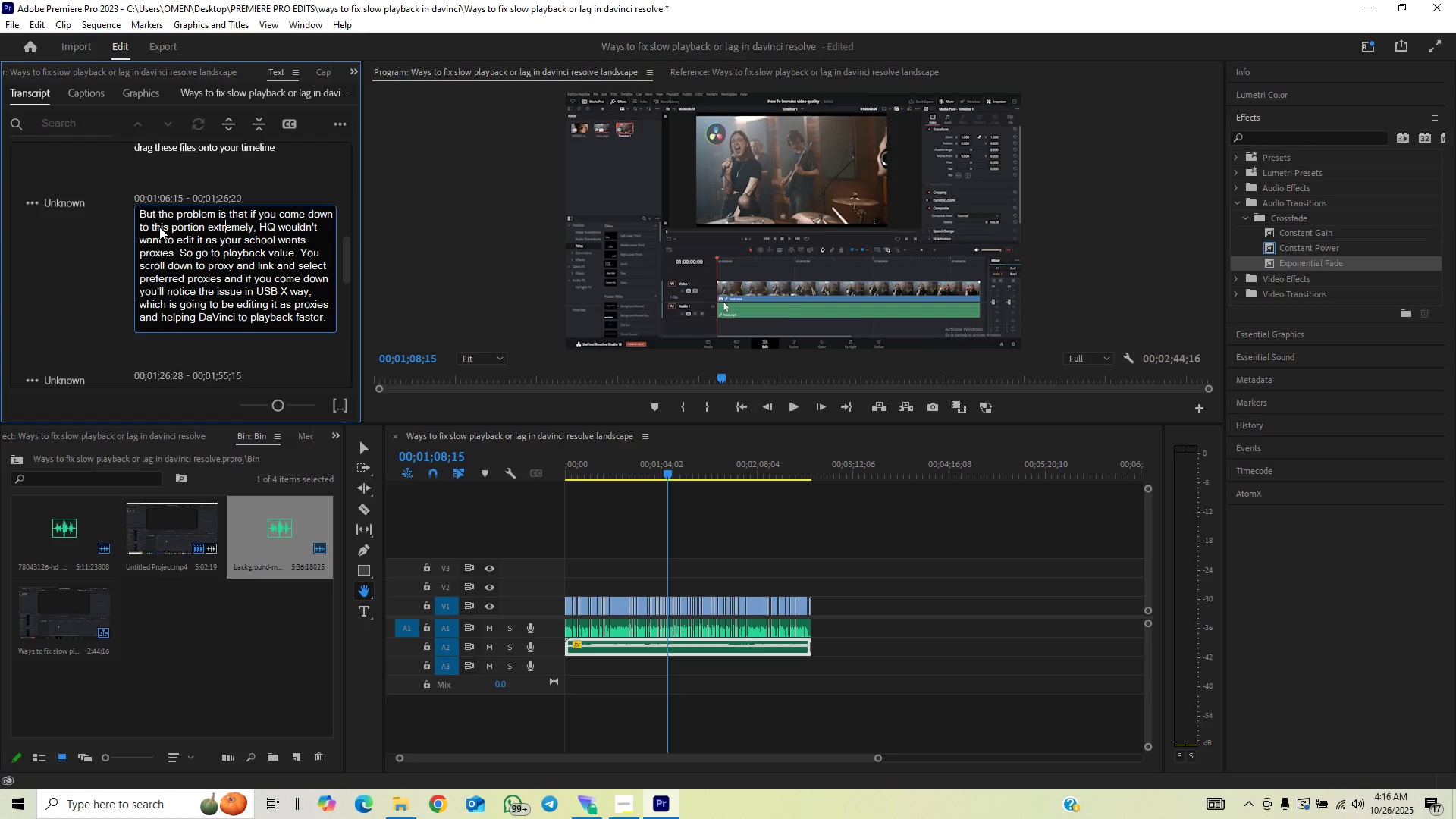 
key(ArrowRight)
 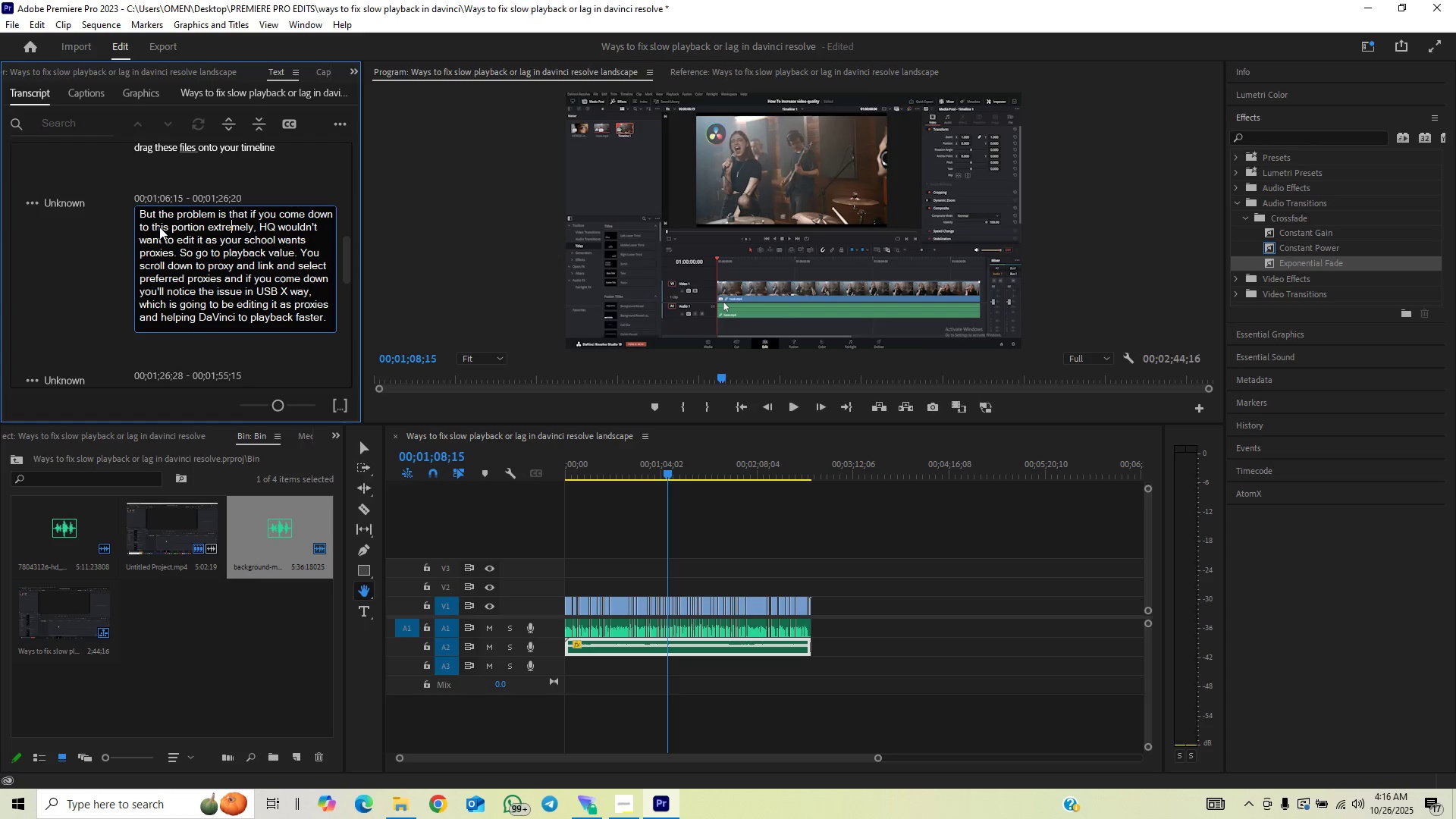 
key(ArrowRight)
 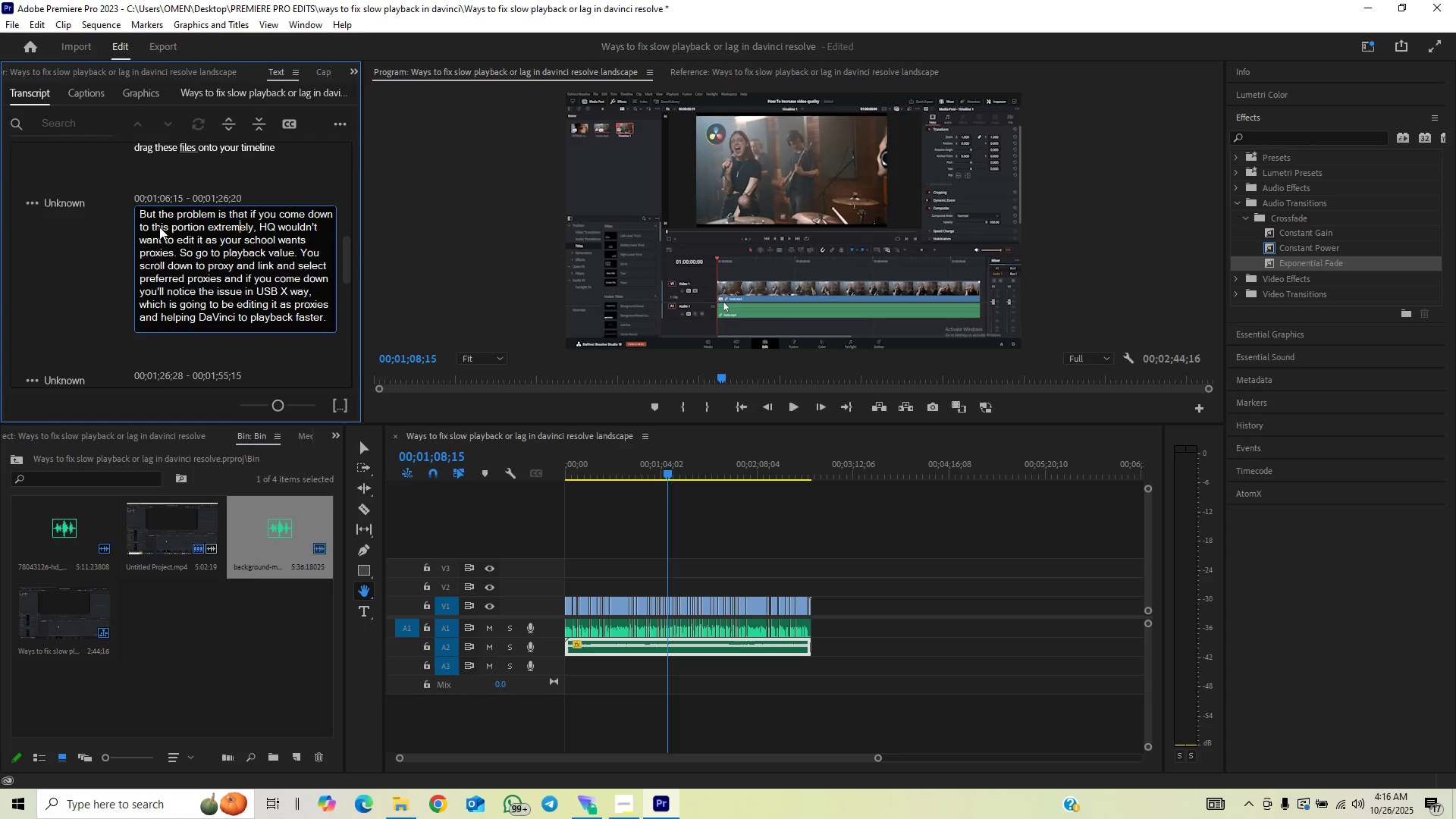 
key(ArrowRight)
 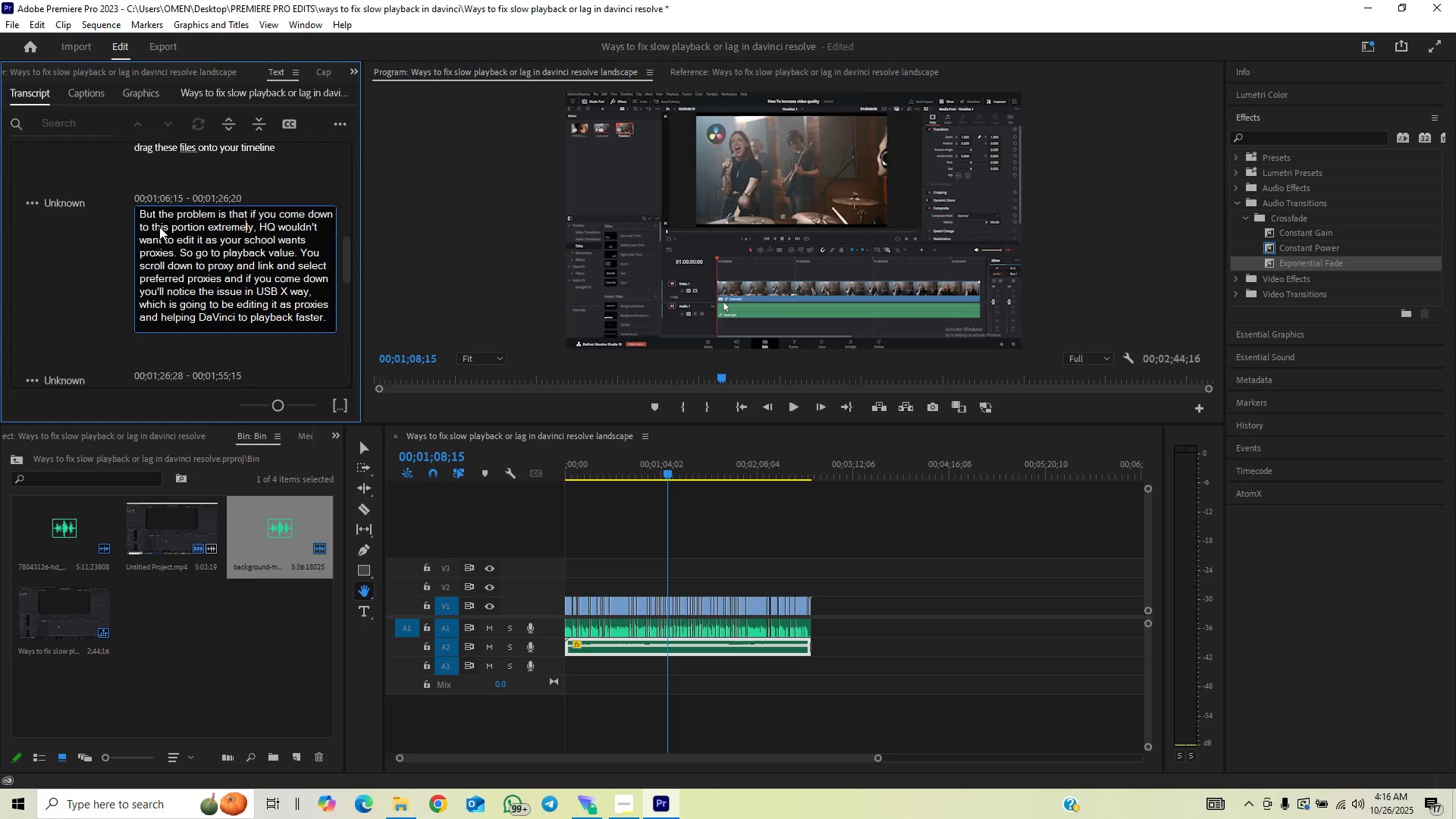 
key(ArrowRight)
 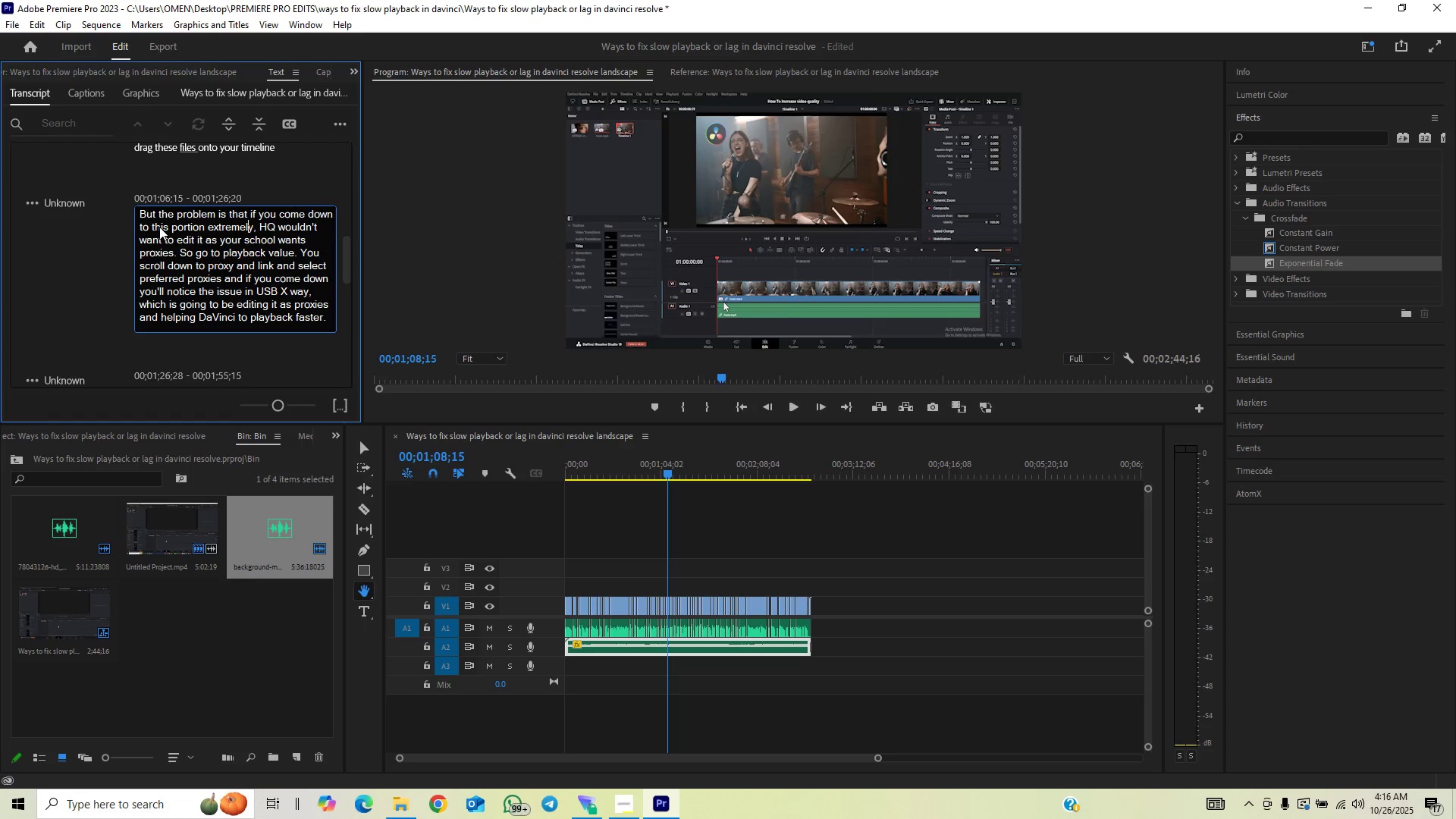 
key(ArrowRight)
 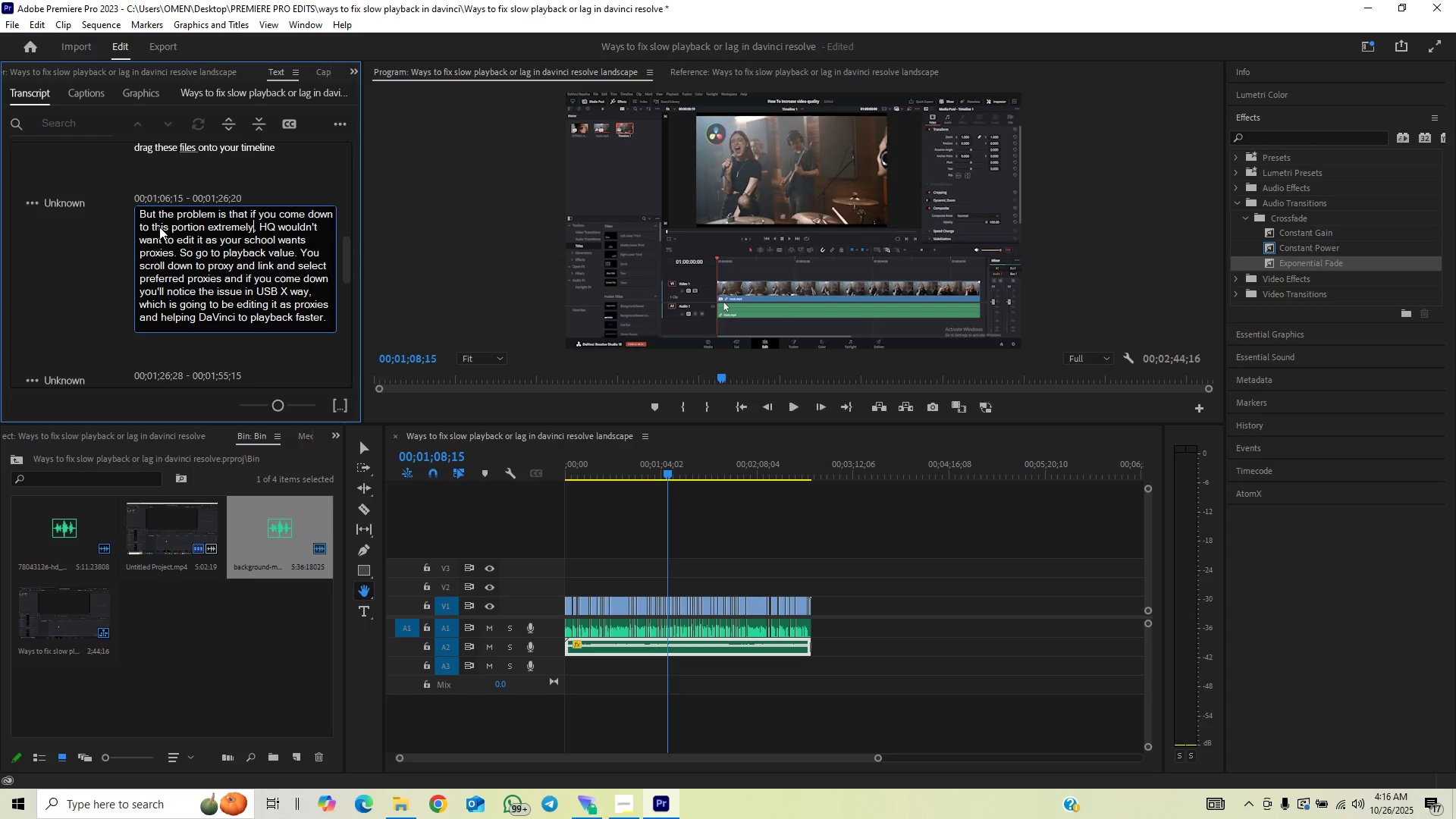 
key(ArrowRight)
 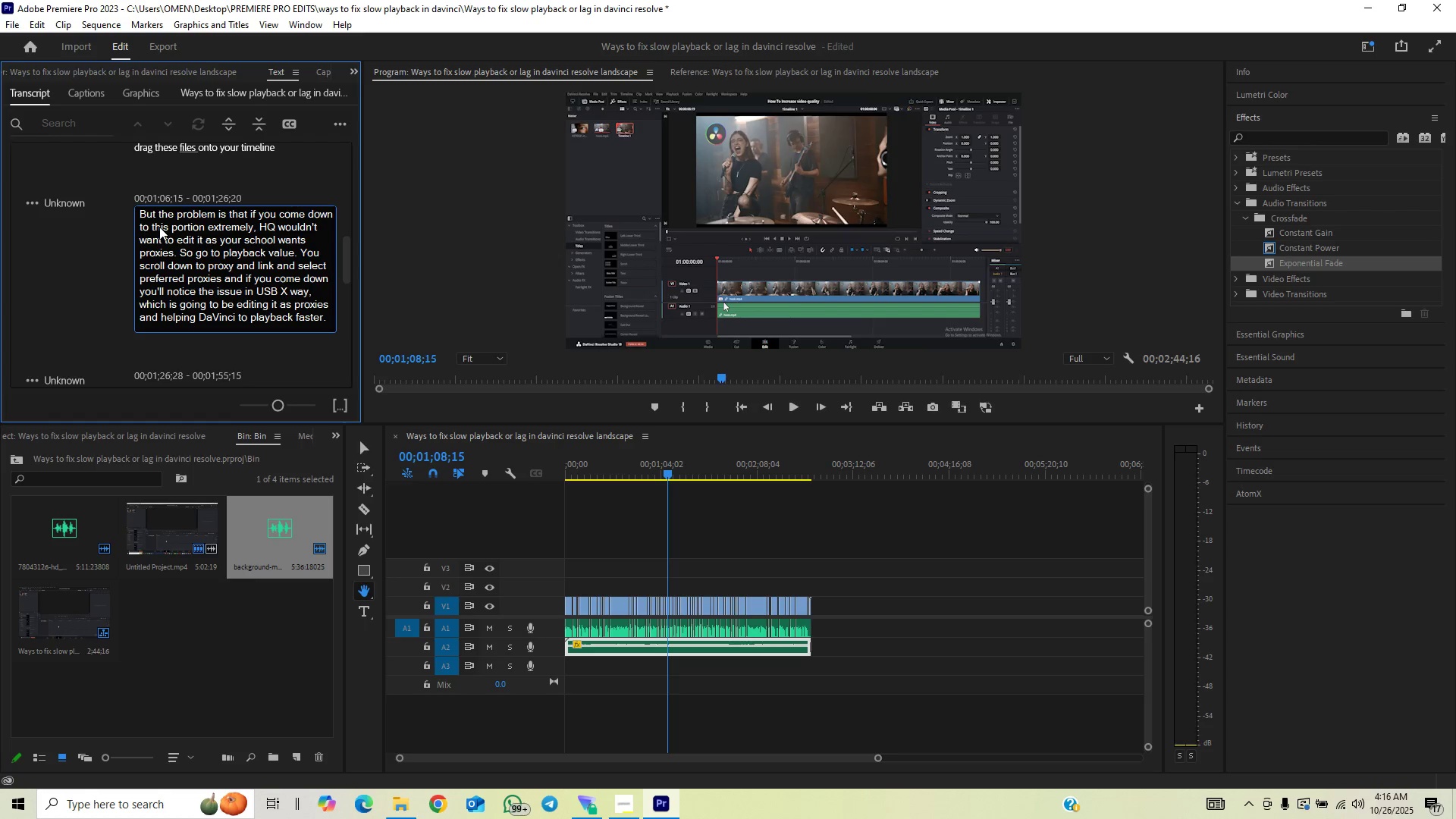 
key(Backspace)
key(Backspace)
key(Backspace)
key(Backspace)
key(Backspace)
key(Backspace)
key(Backspace)
key(Backspace)
key(Backspace)
key(Backspace)
type(it's showing )
key(Backspace)
 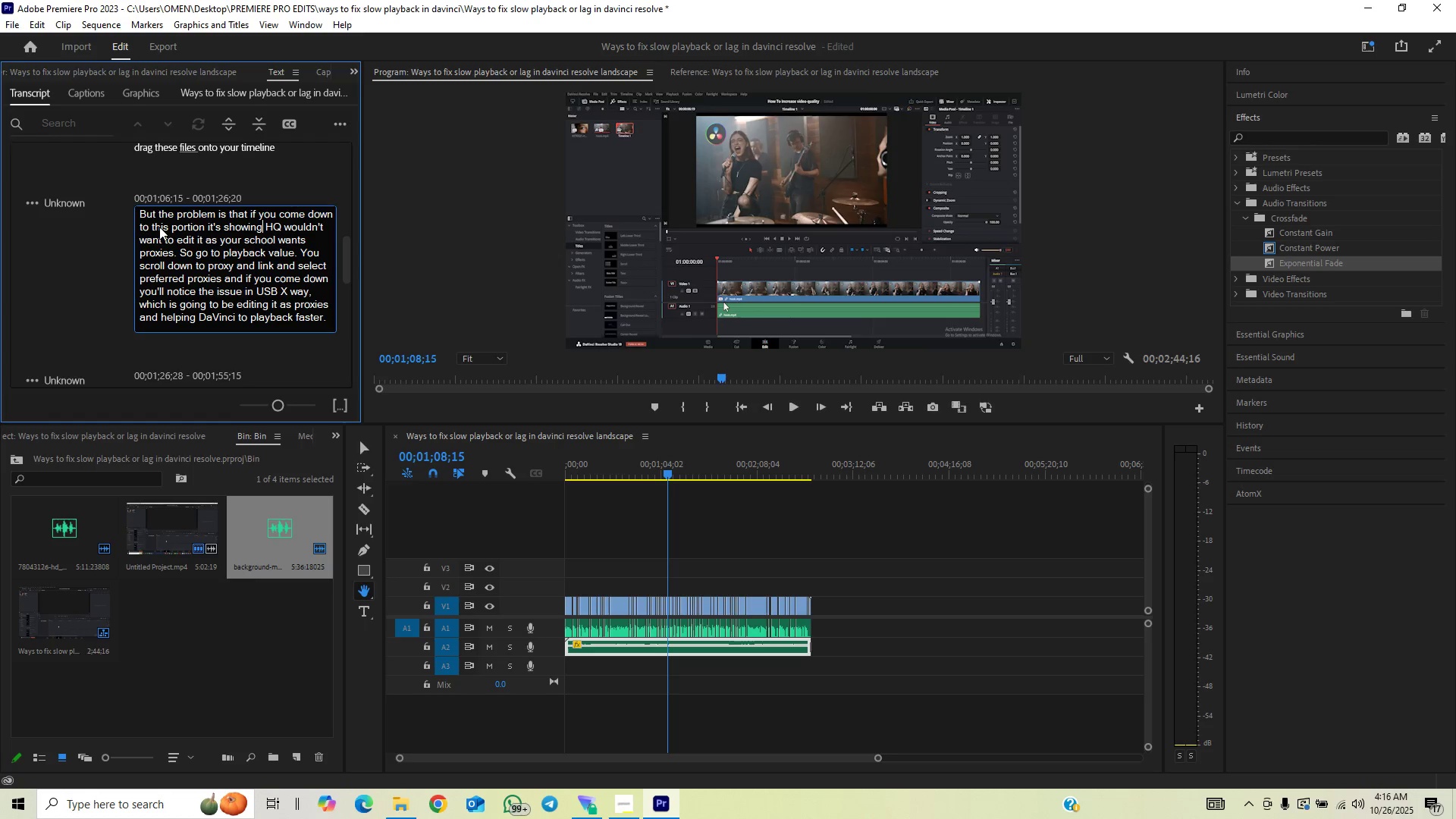 
hold_key(key=ArrowLeft, duration=0.67)
 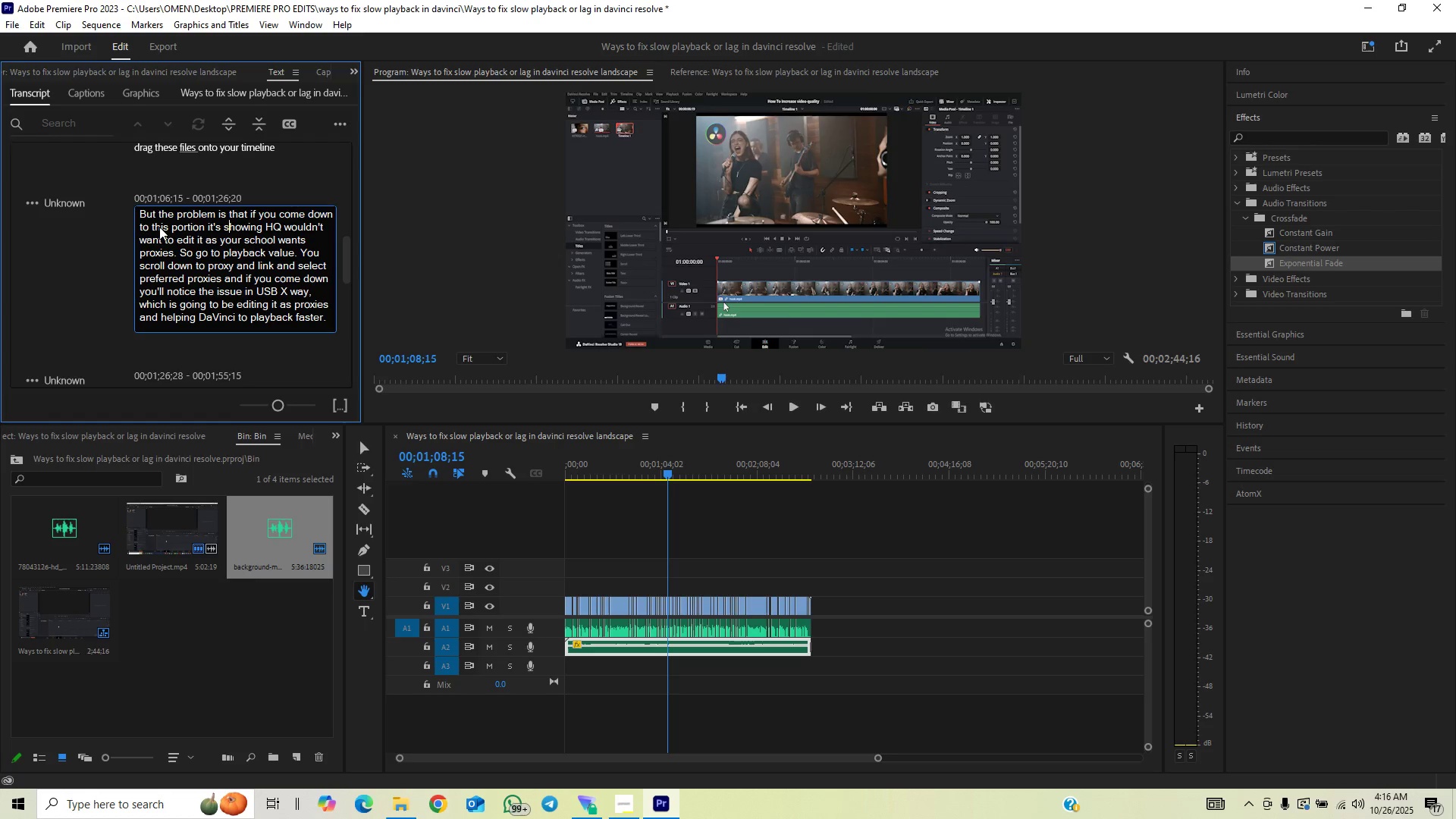 
key(ArrowLeft)
 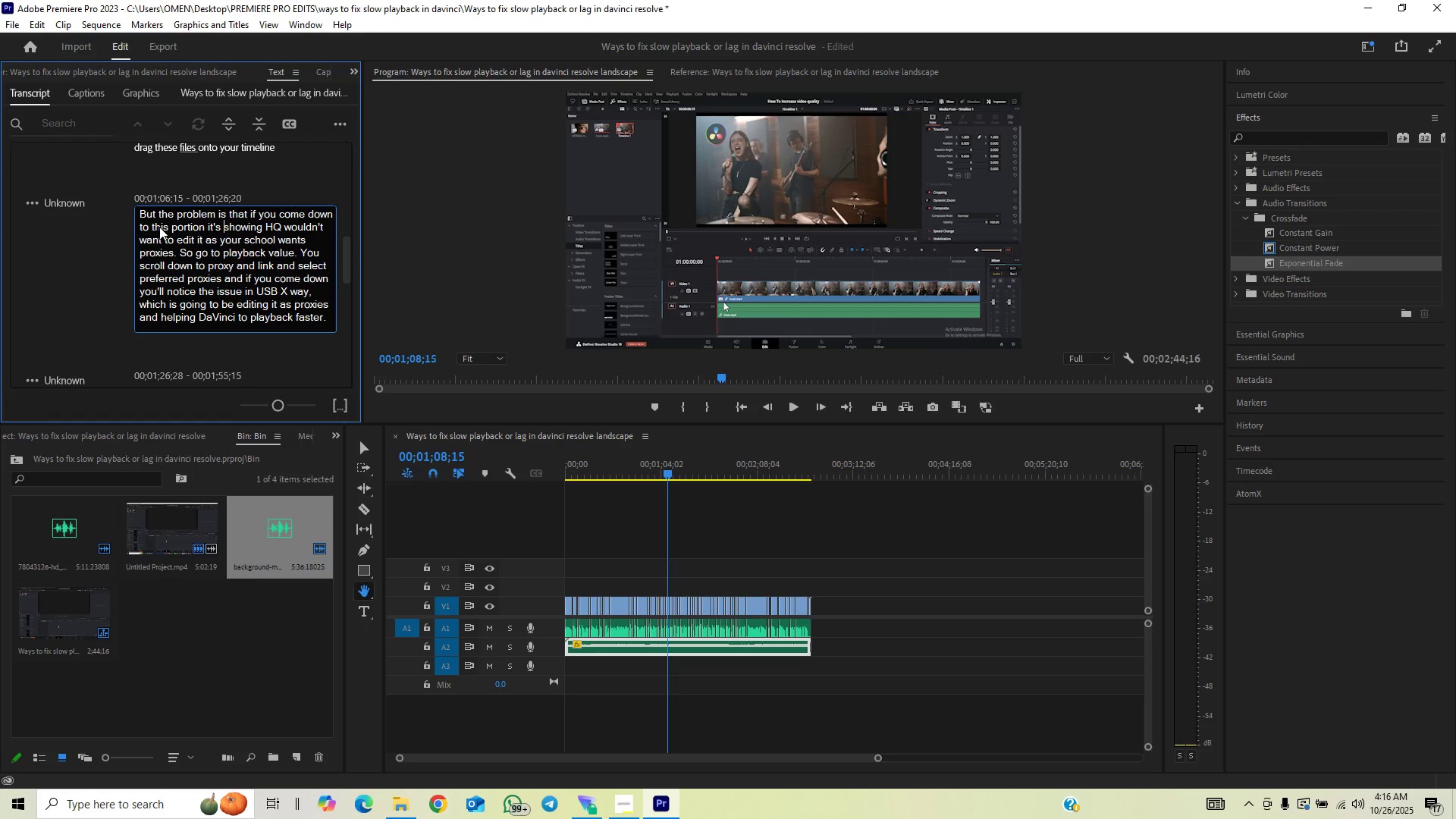 
key(ArrowLeft)
 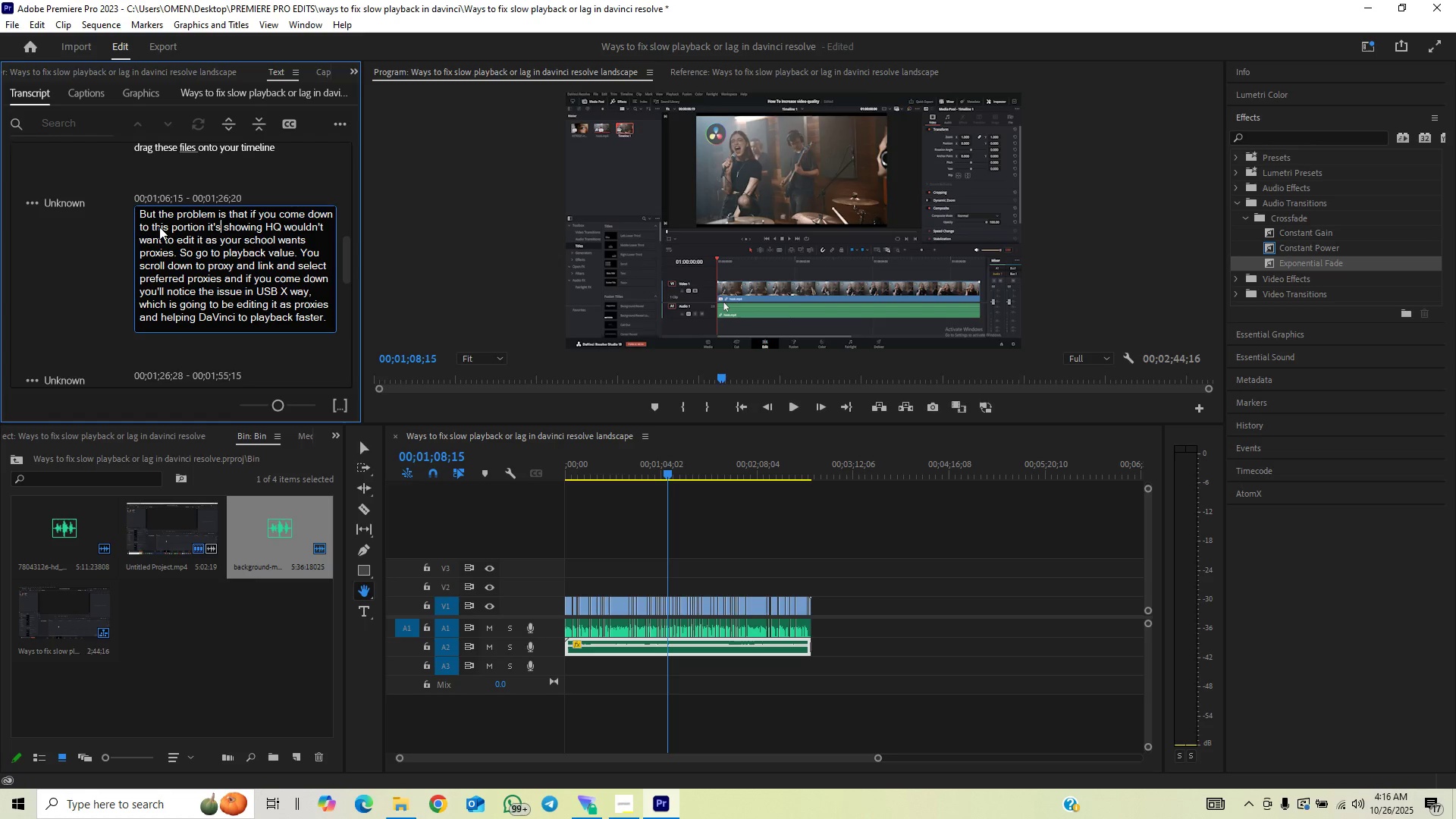 
key(ArrowLeft)
 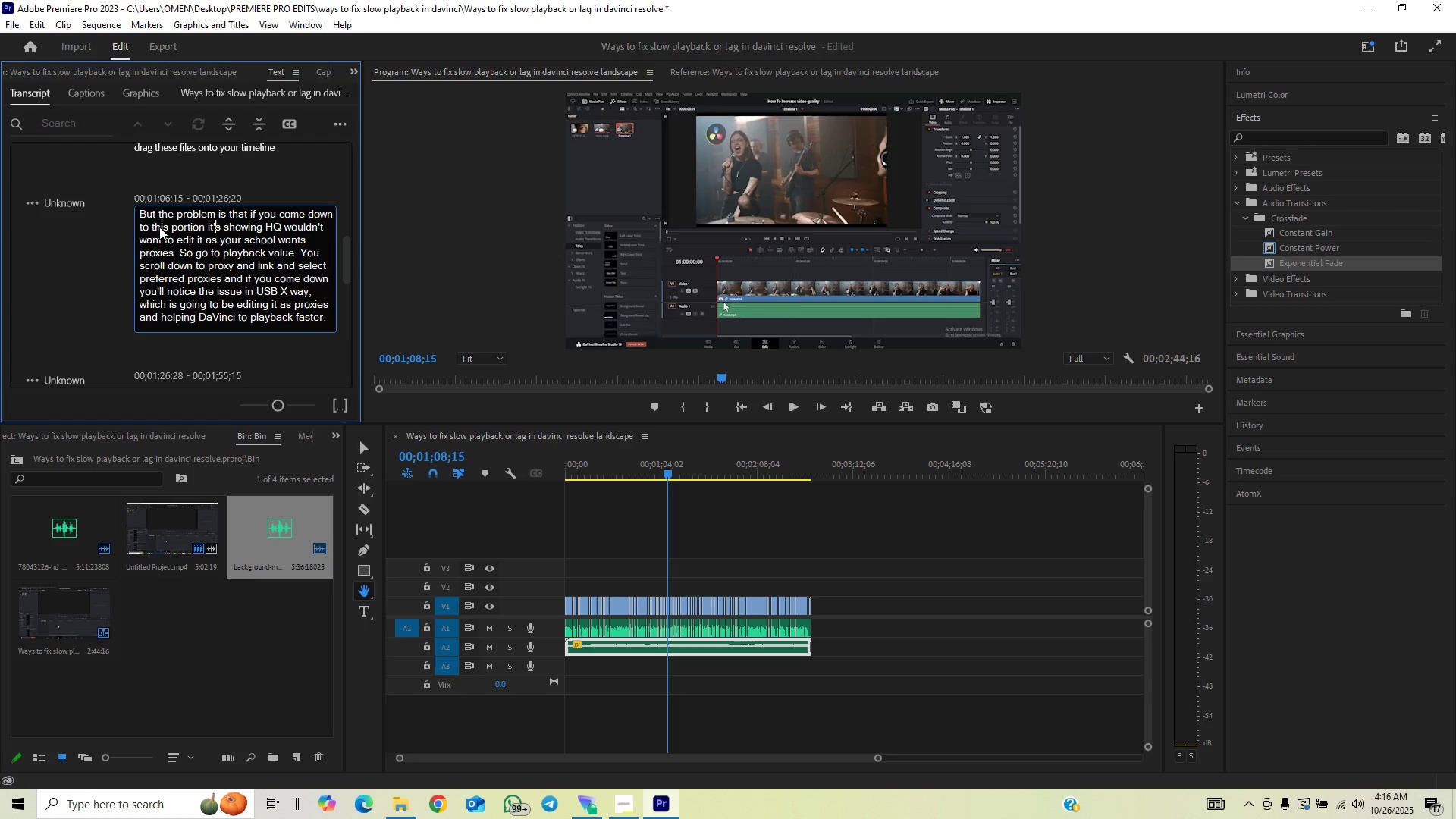 
key(ArrowLeft)
 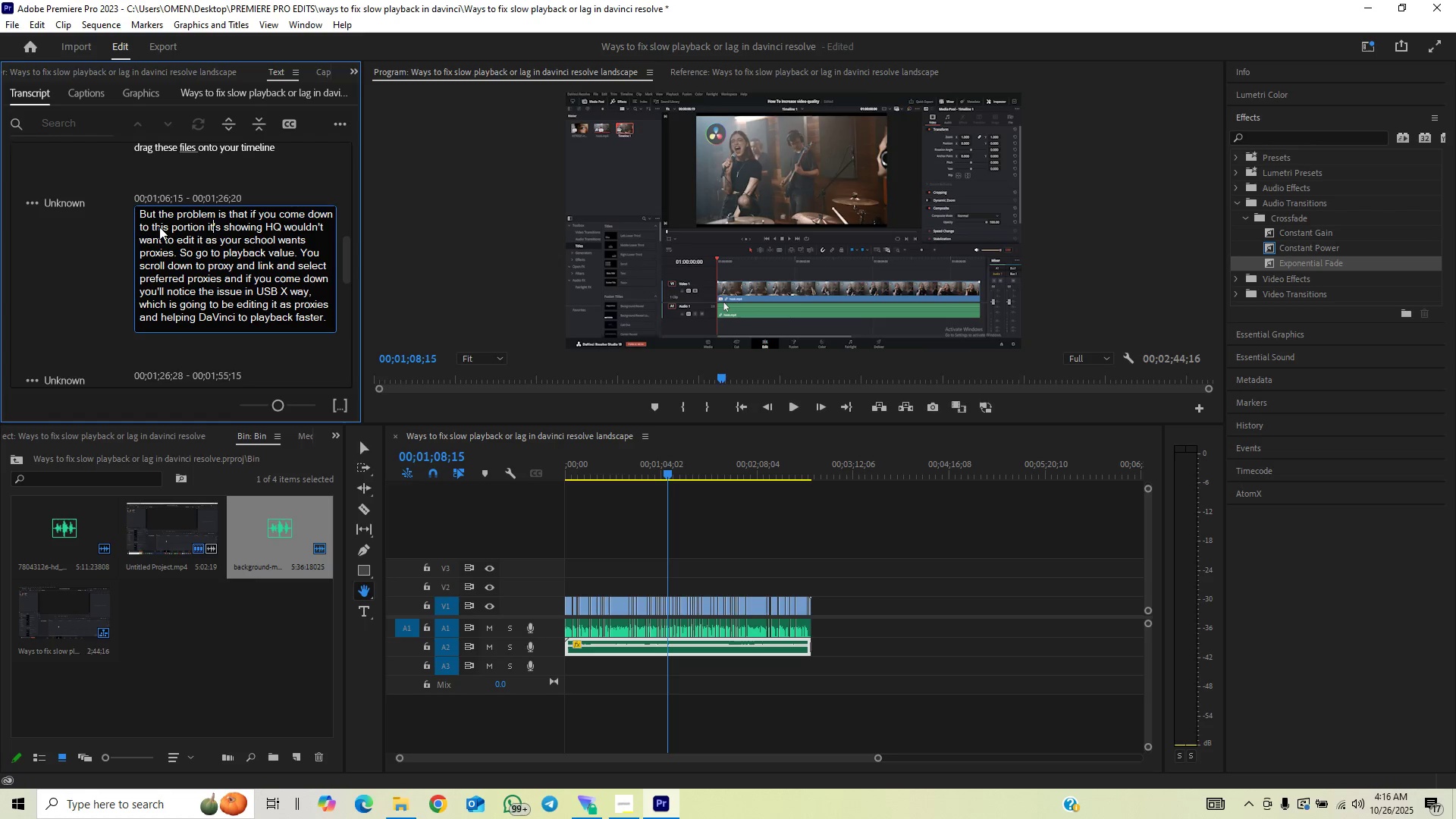 
key(ArrowLeft)
 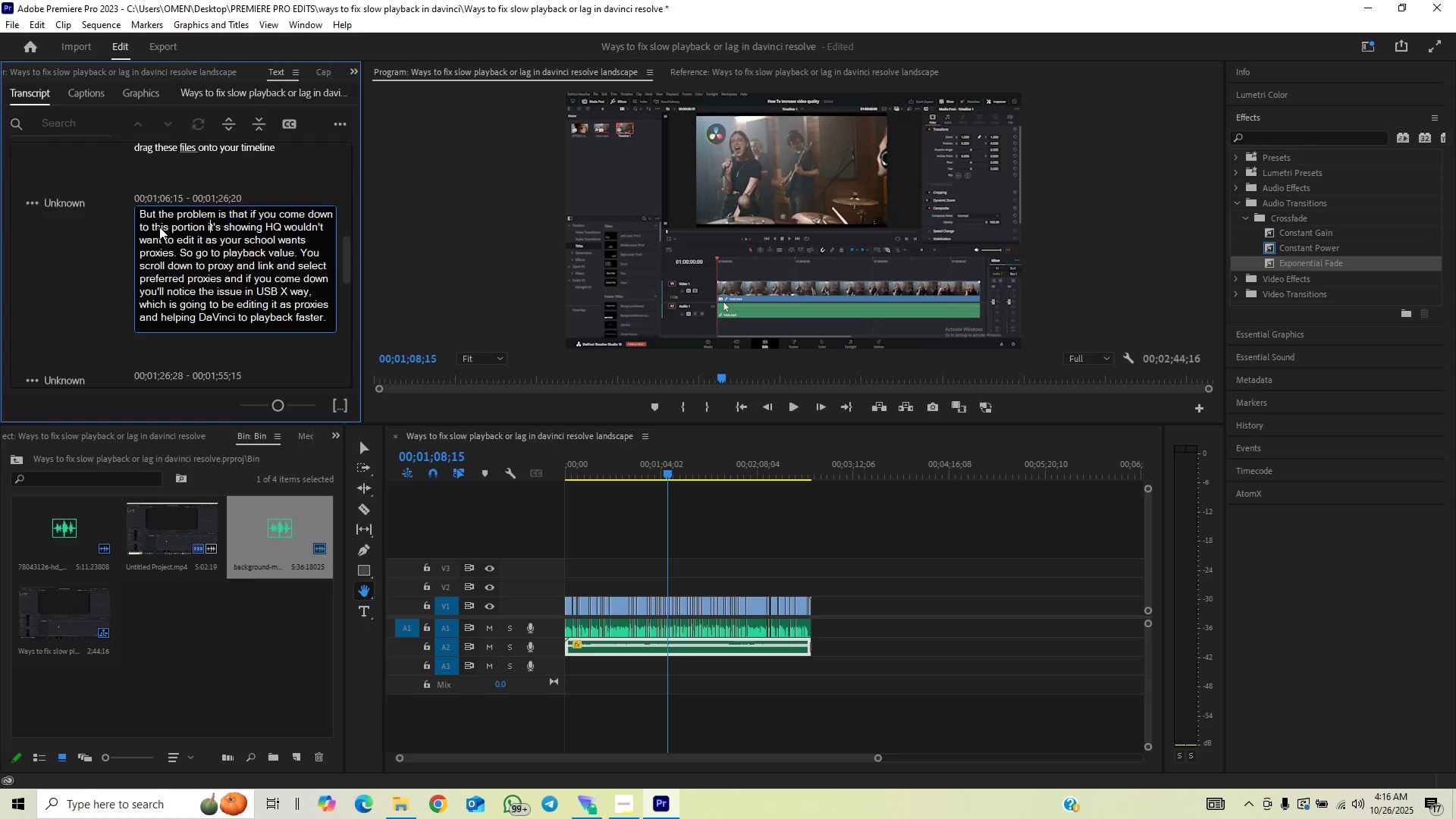 
key(ArrowLeft)
 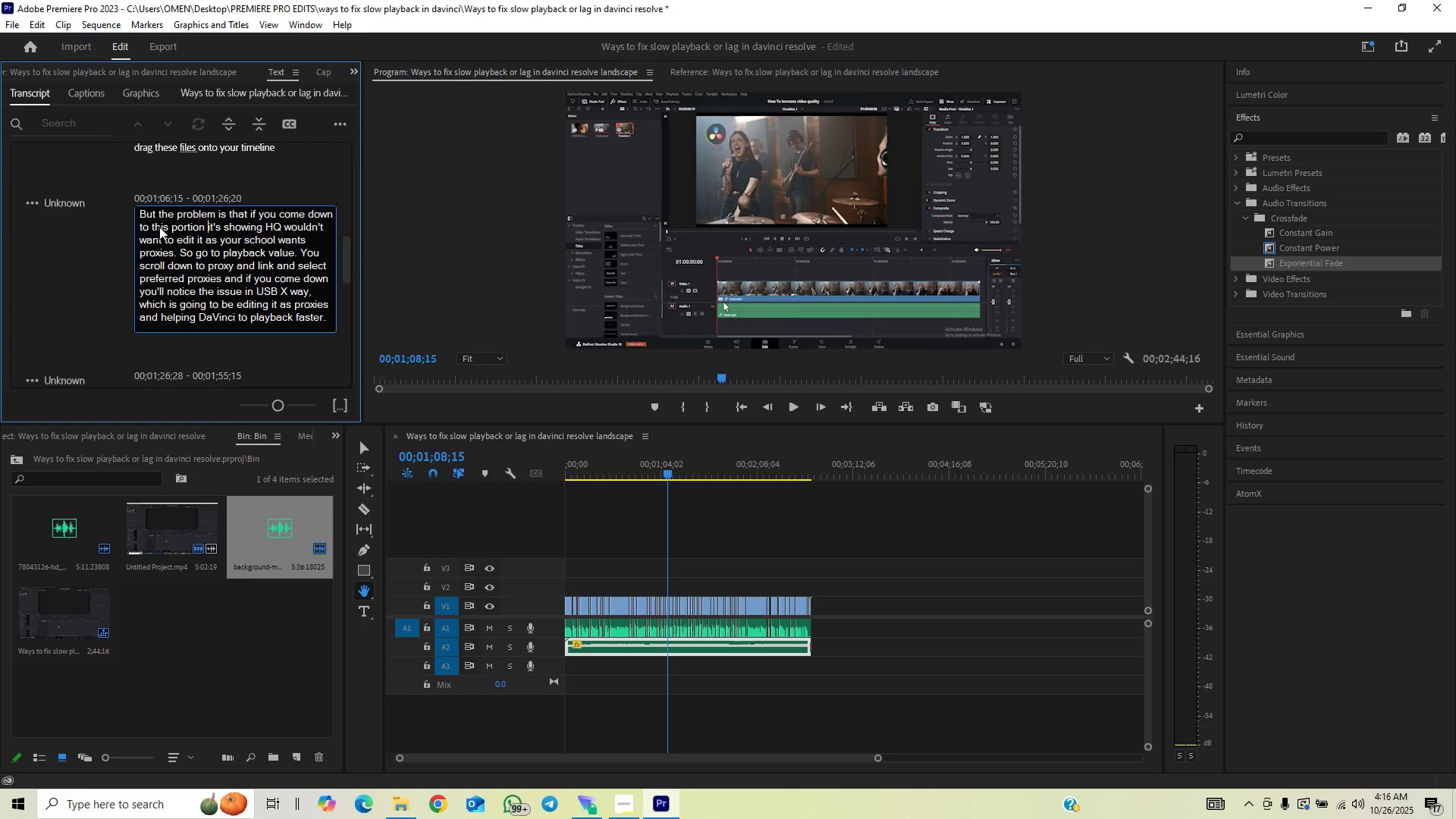 
key(ArrowLeft)
 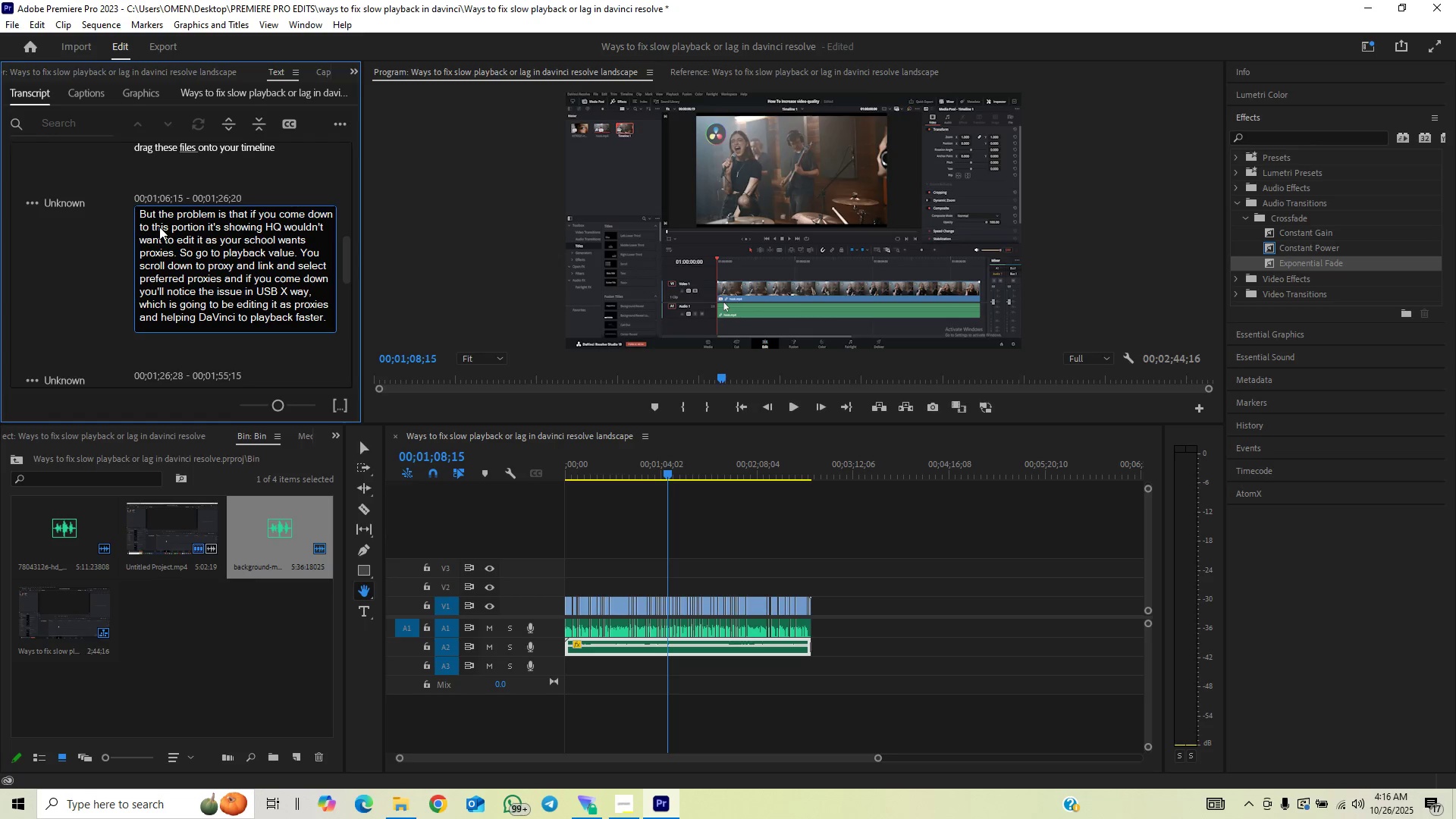 
key(Comma)
 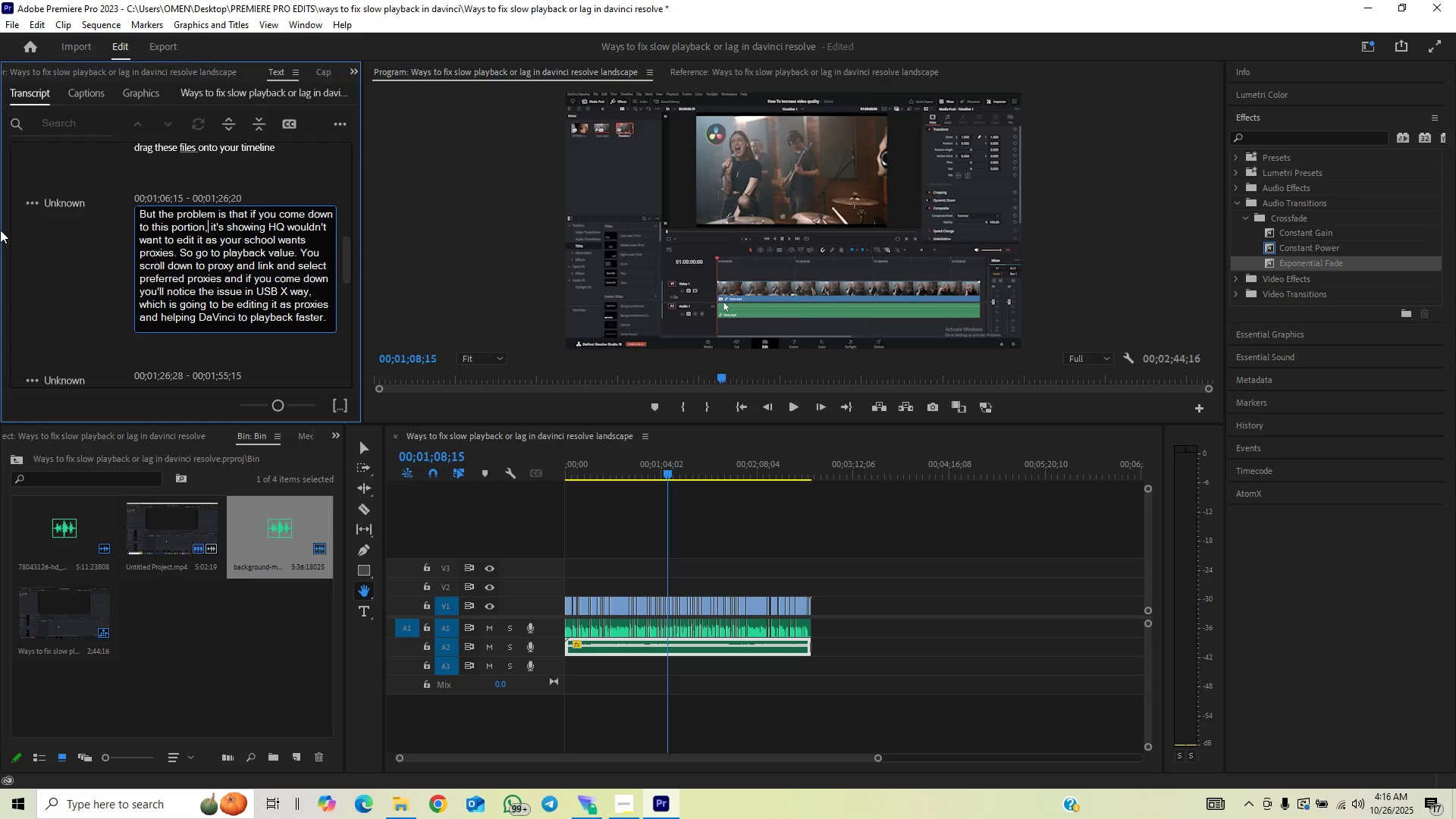 
left_click([75, 268])
 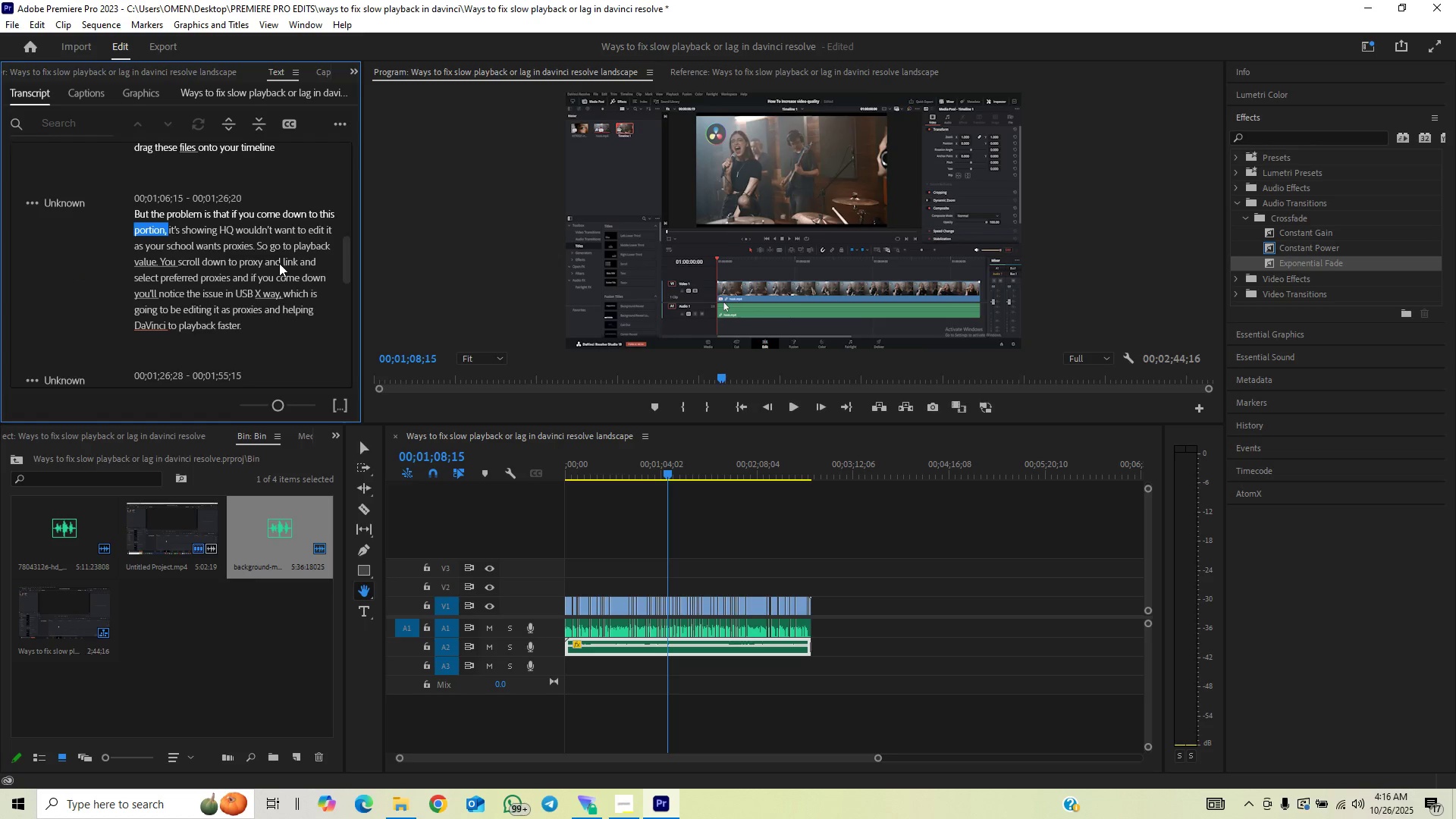 
key(Space)
 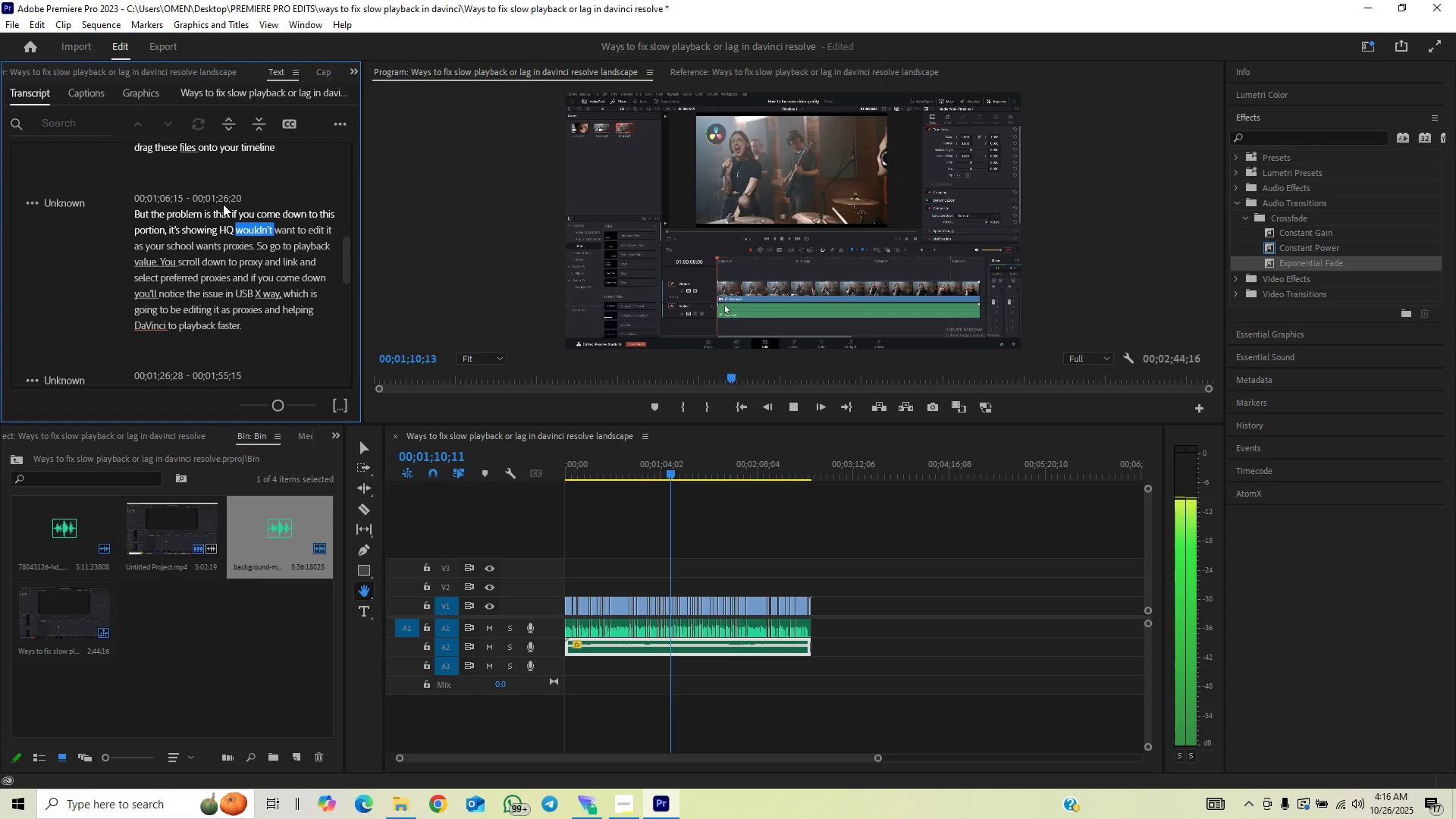 
key(Space)
 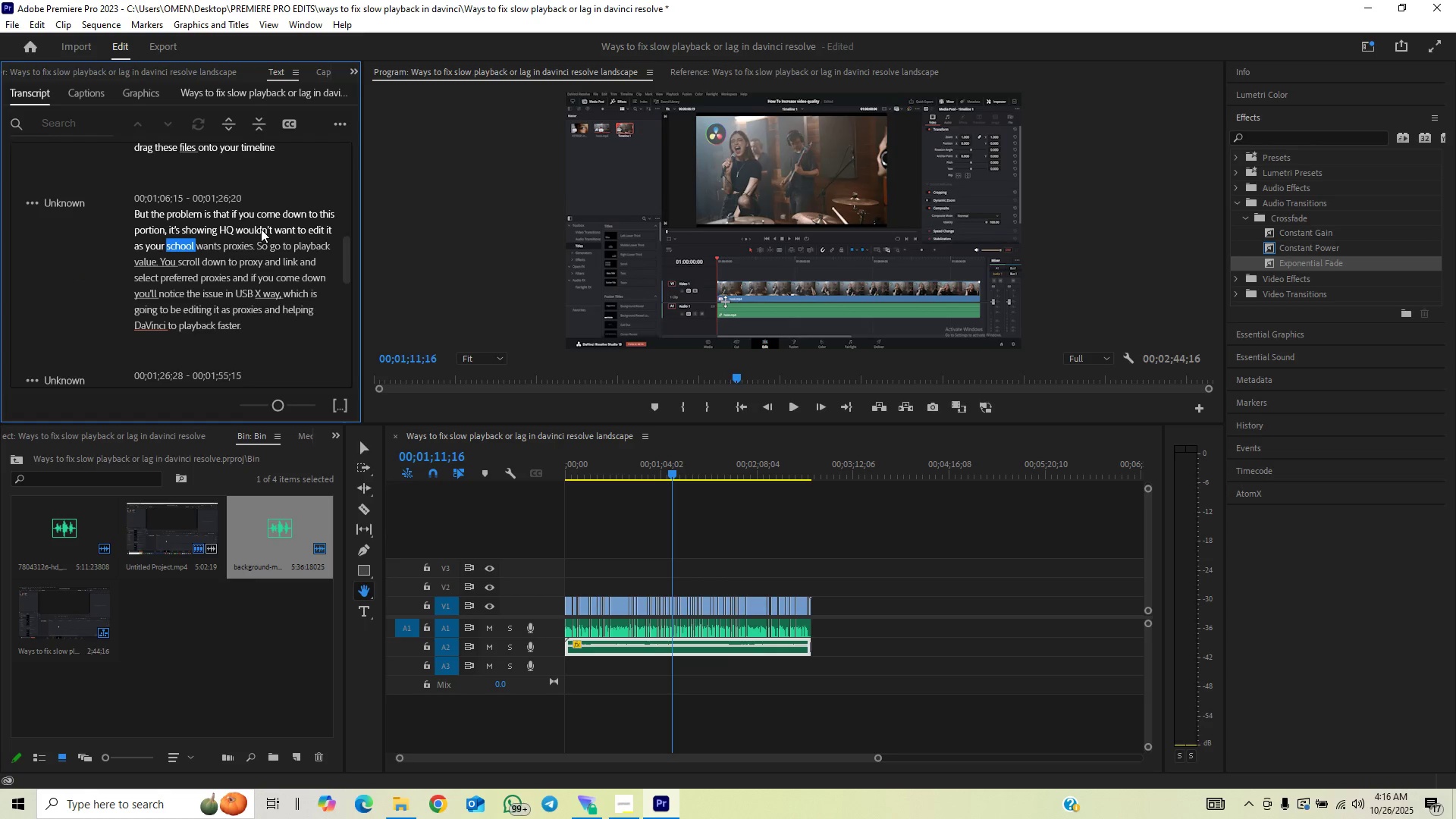 
double_click([261, 229])
 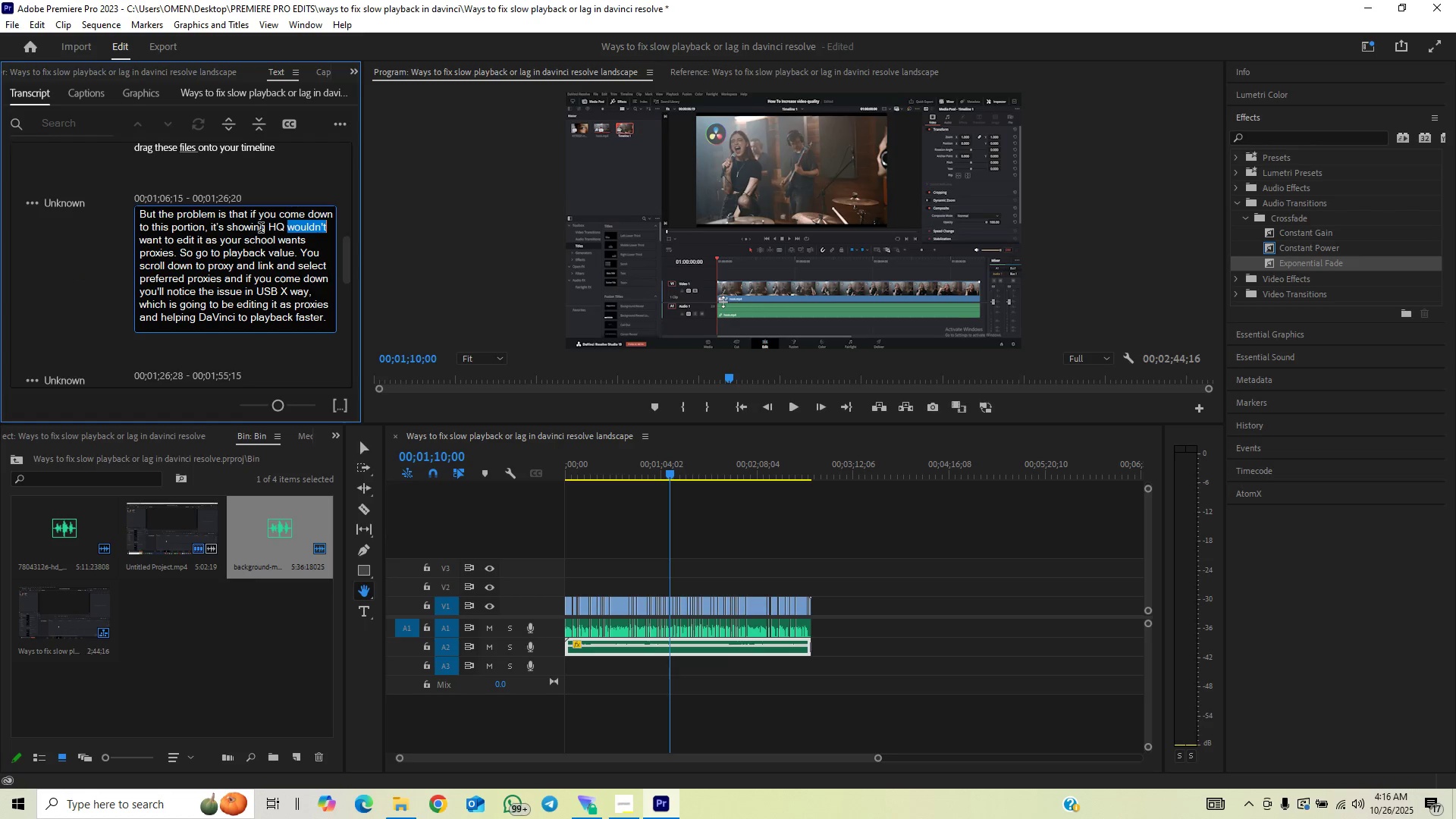 
type(we don't)
 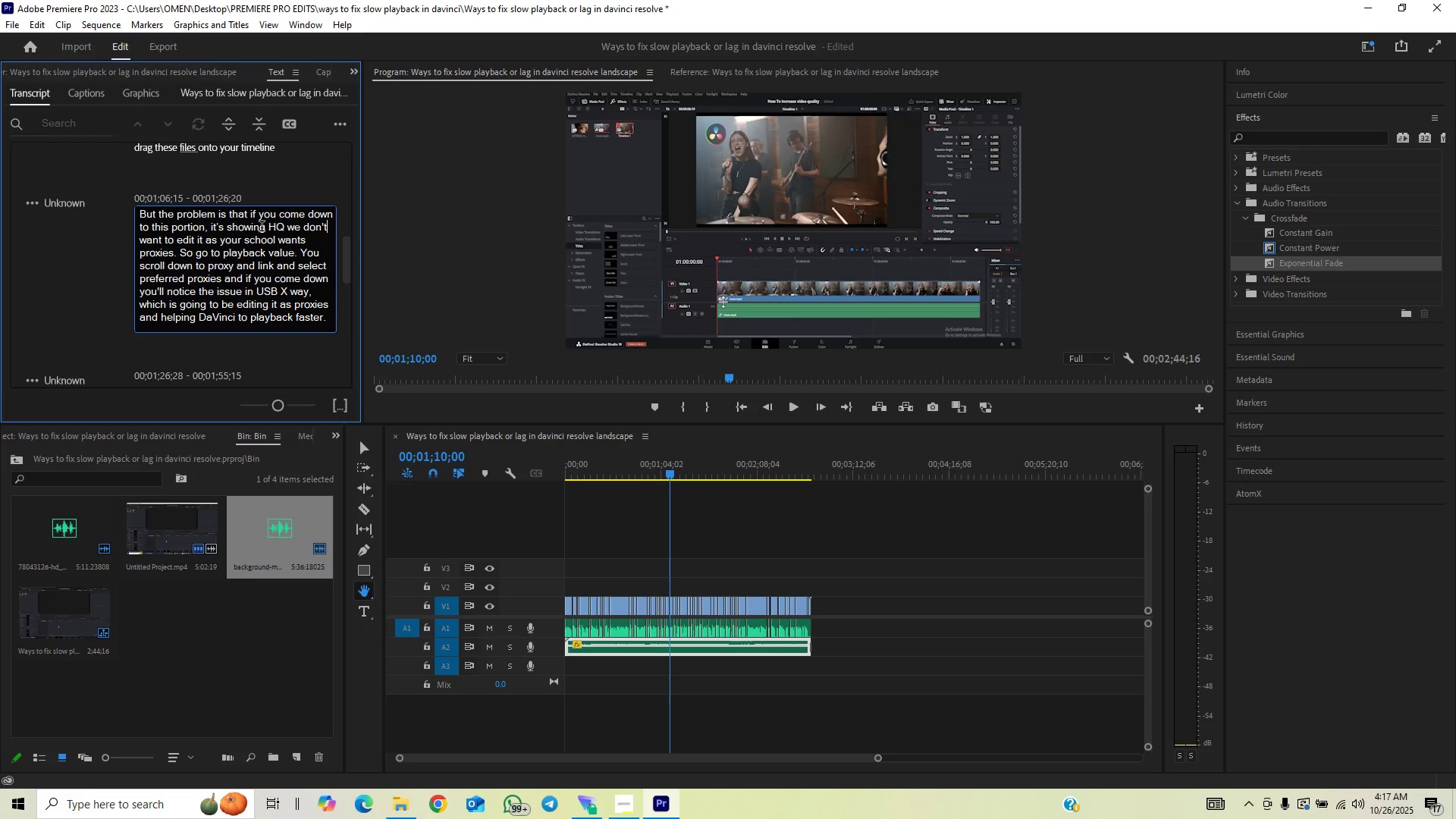 
wait(5.01)
 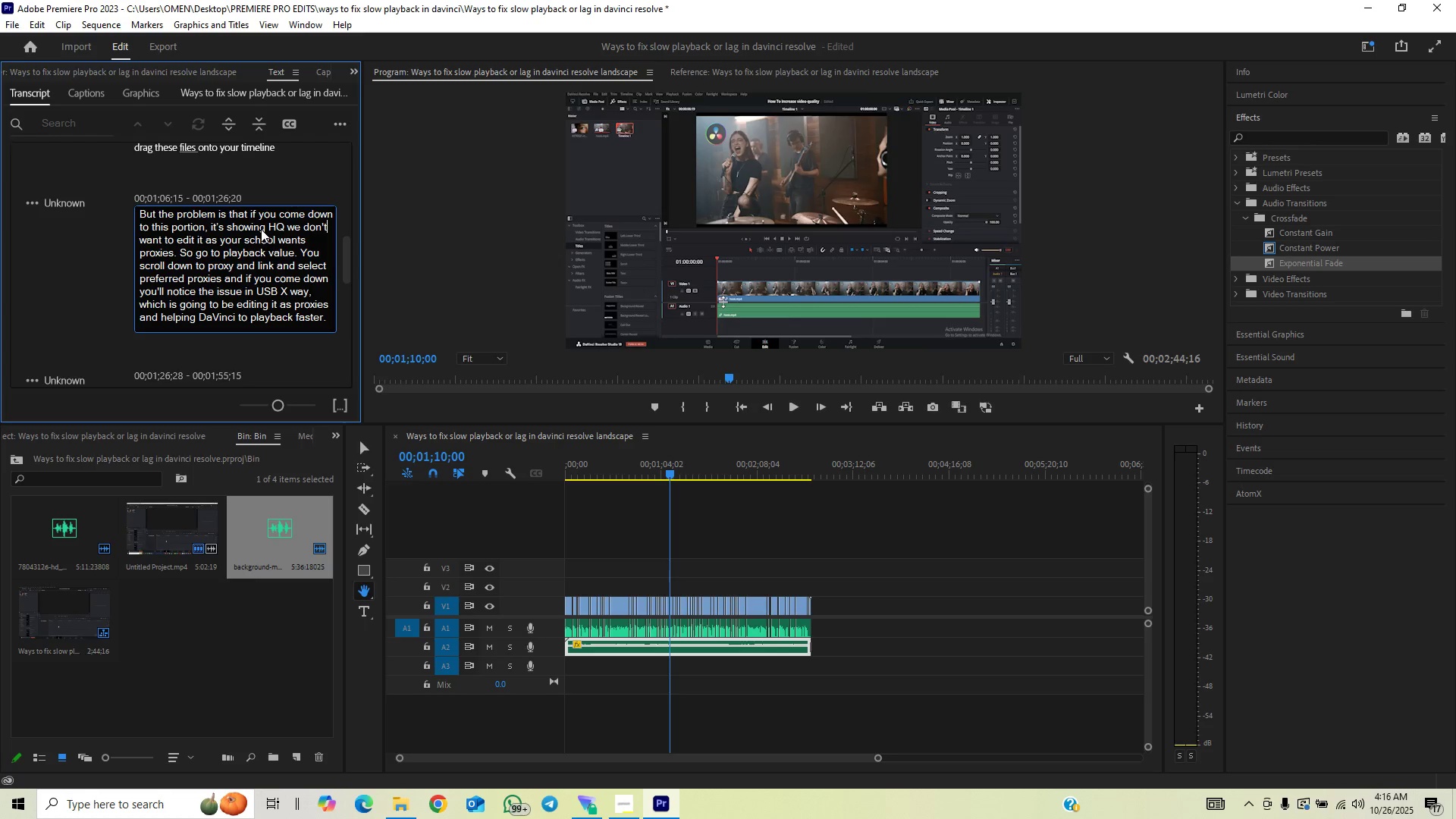 
left_click([284, 230])
 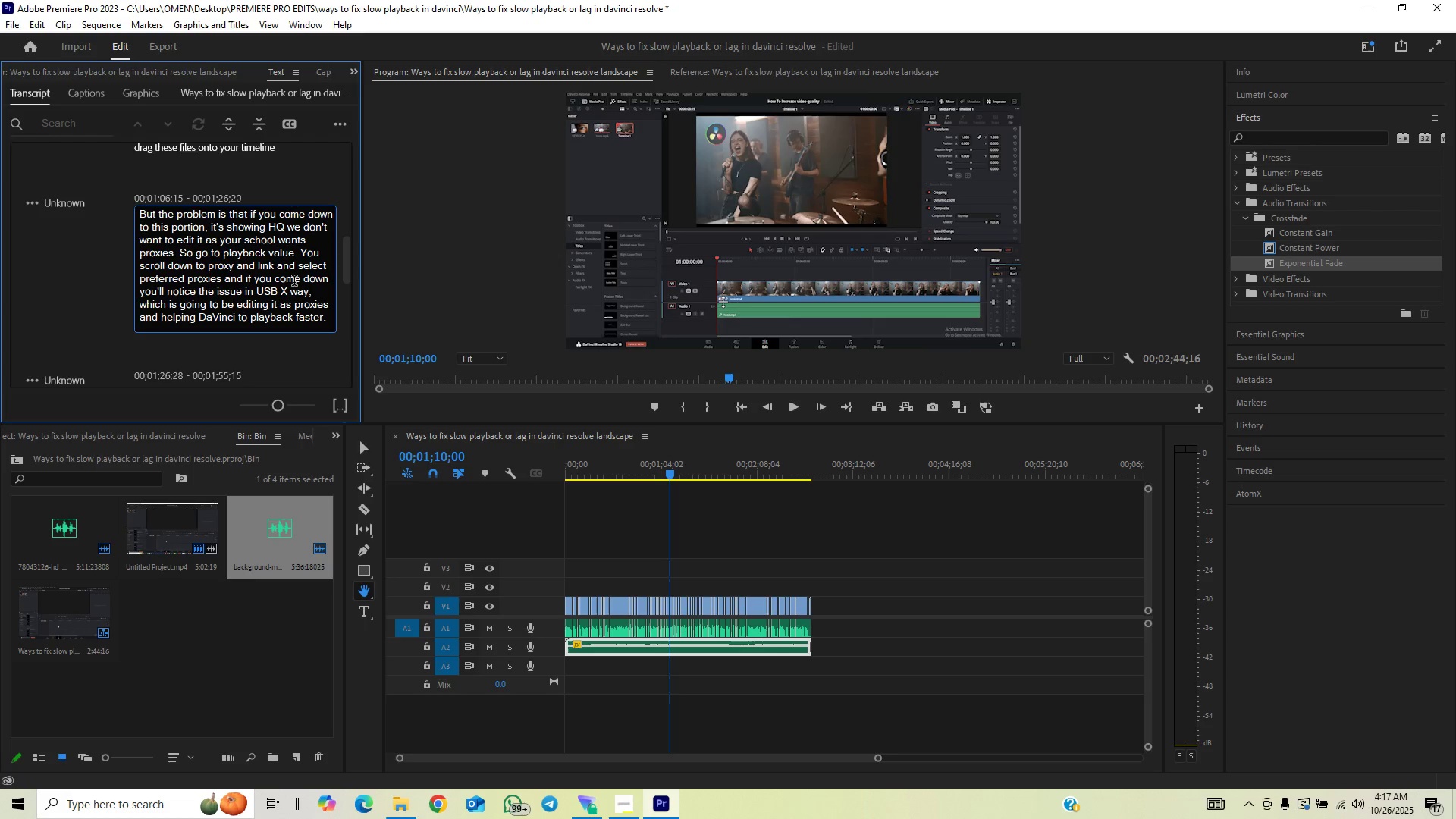 
key(Comma)
 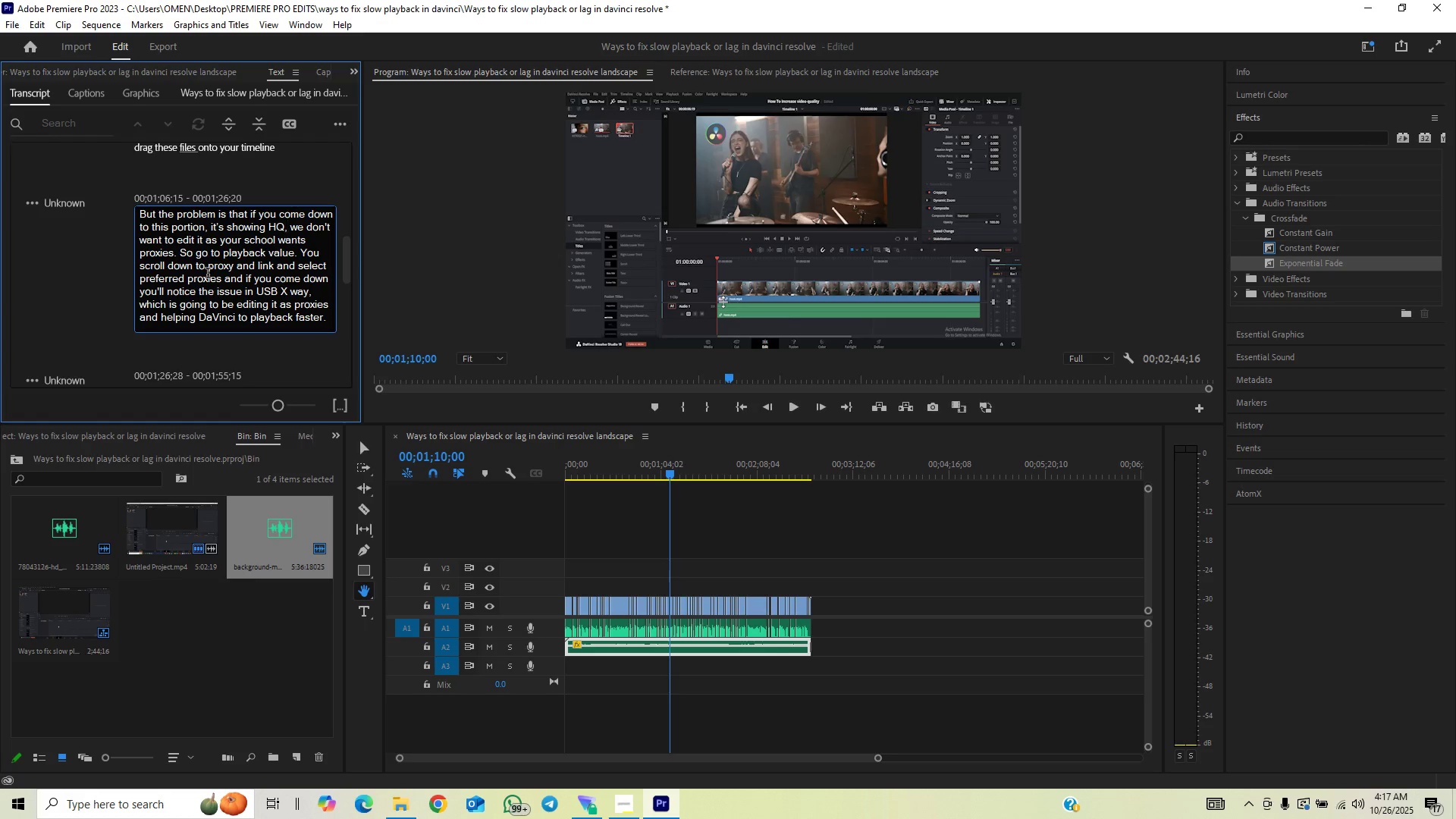 
wait(8.75)
 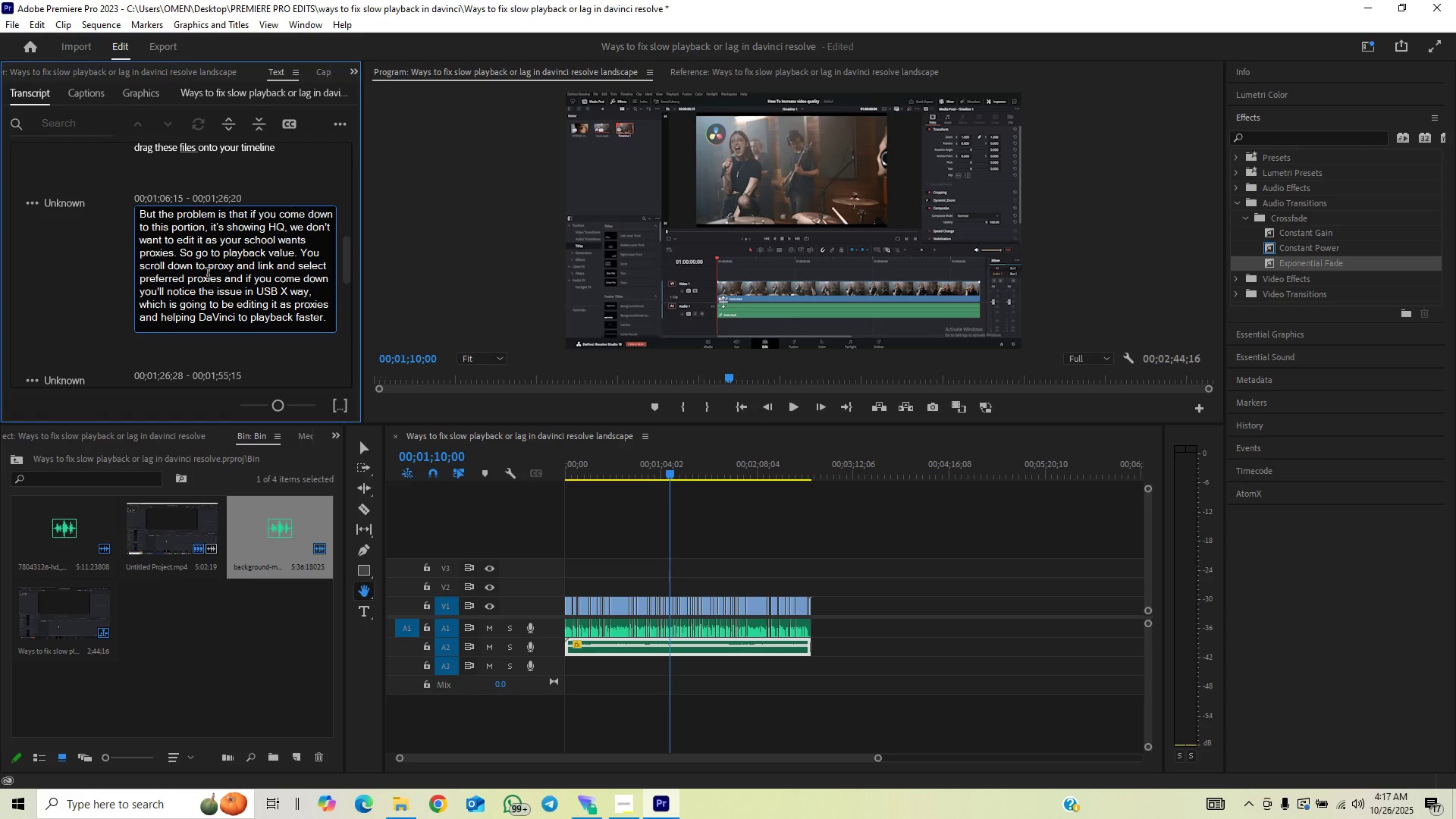 
left_click([117, 278])
 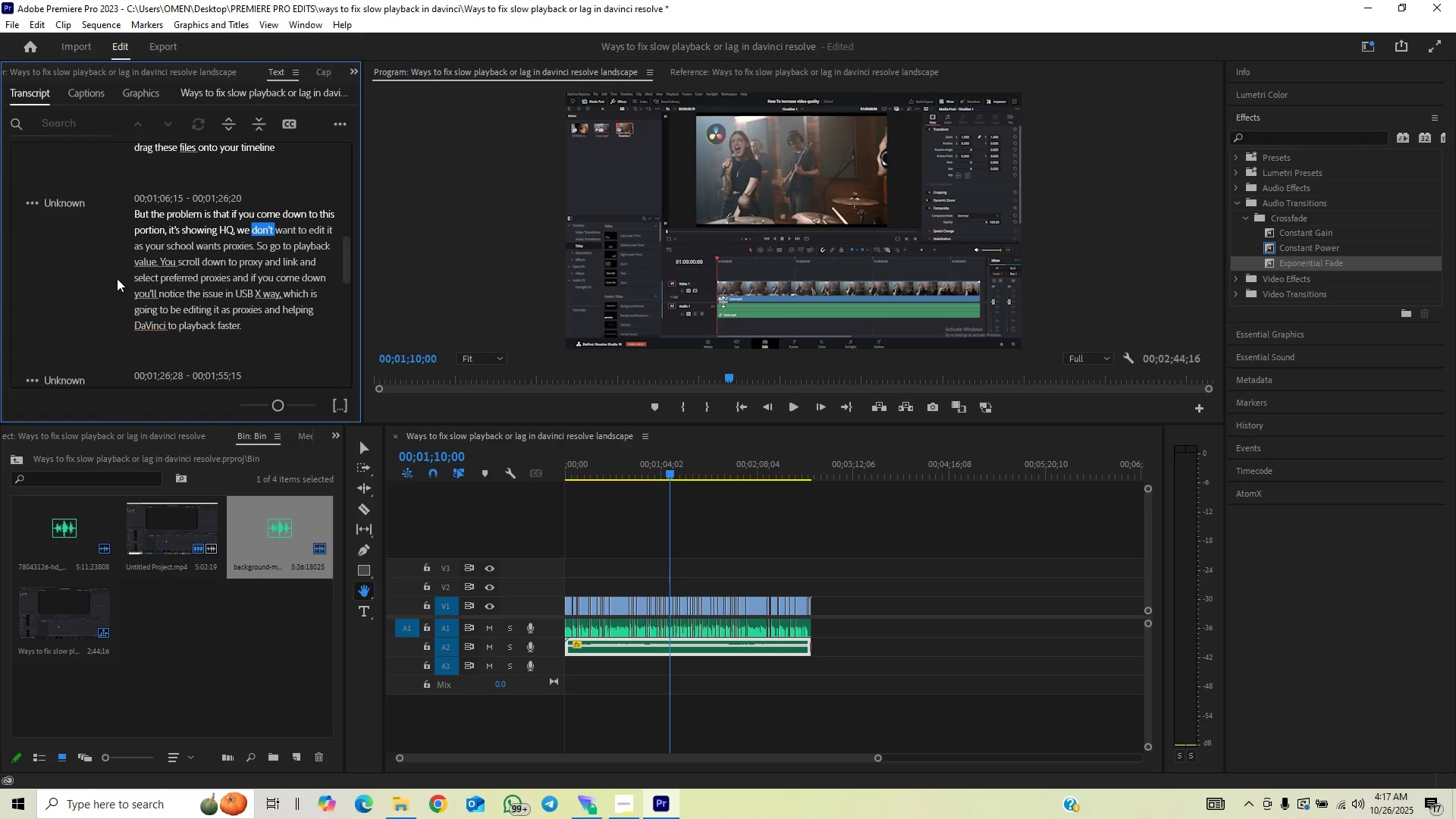 
key(Space)
 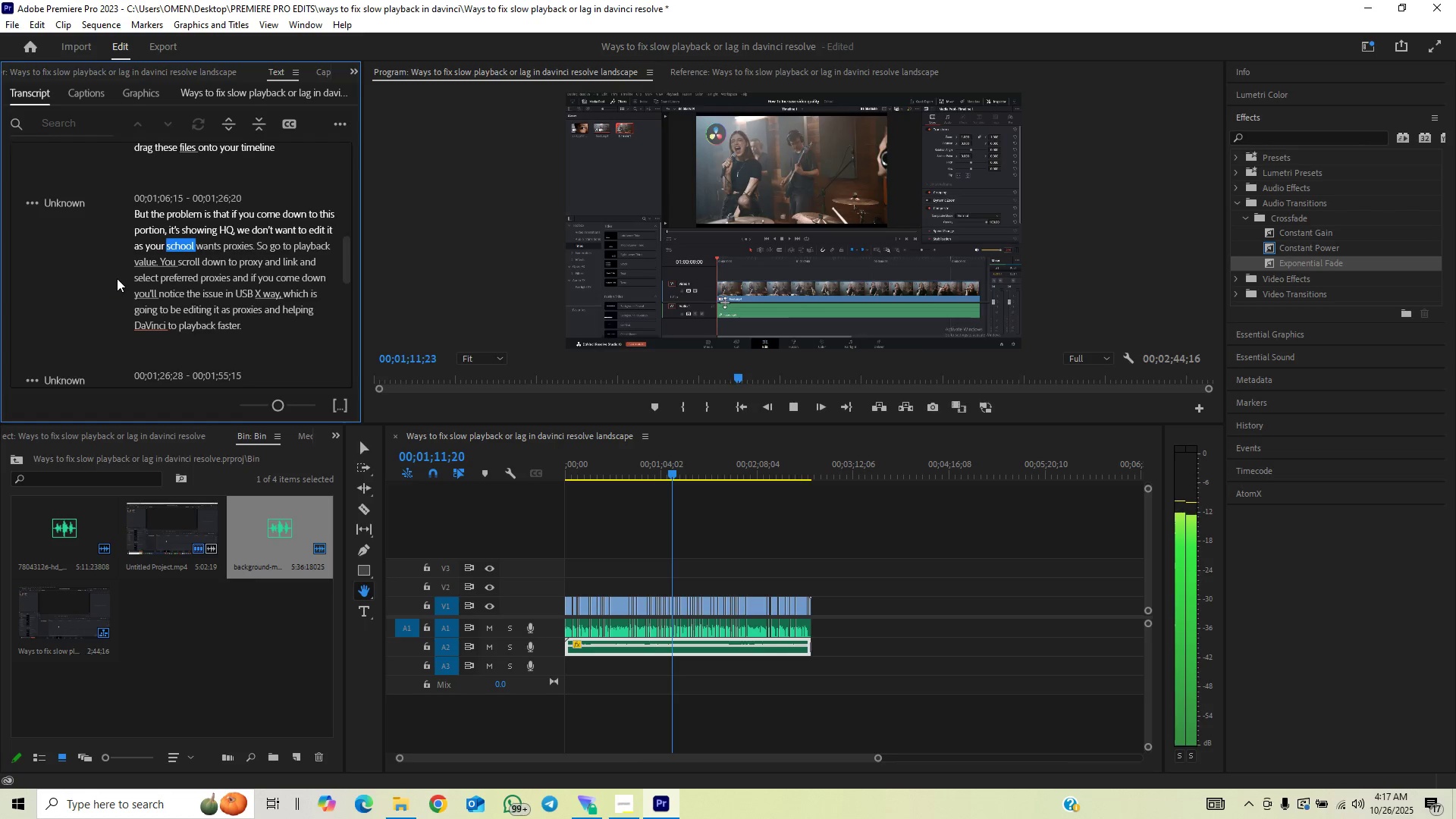 
key(Space)
 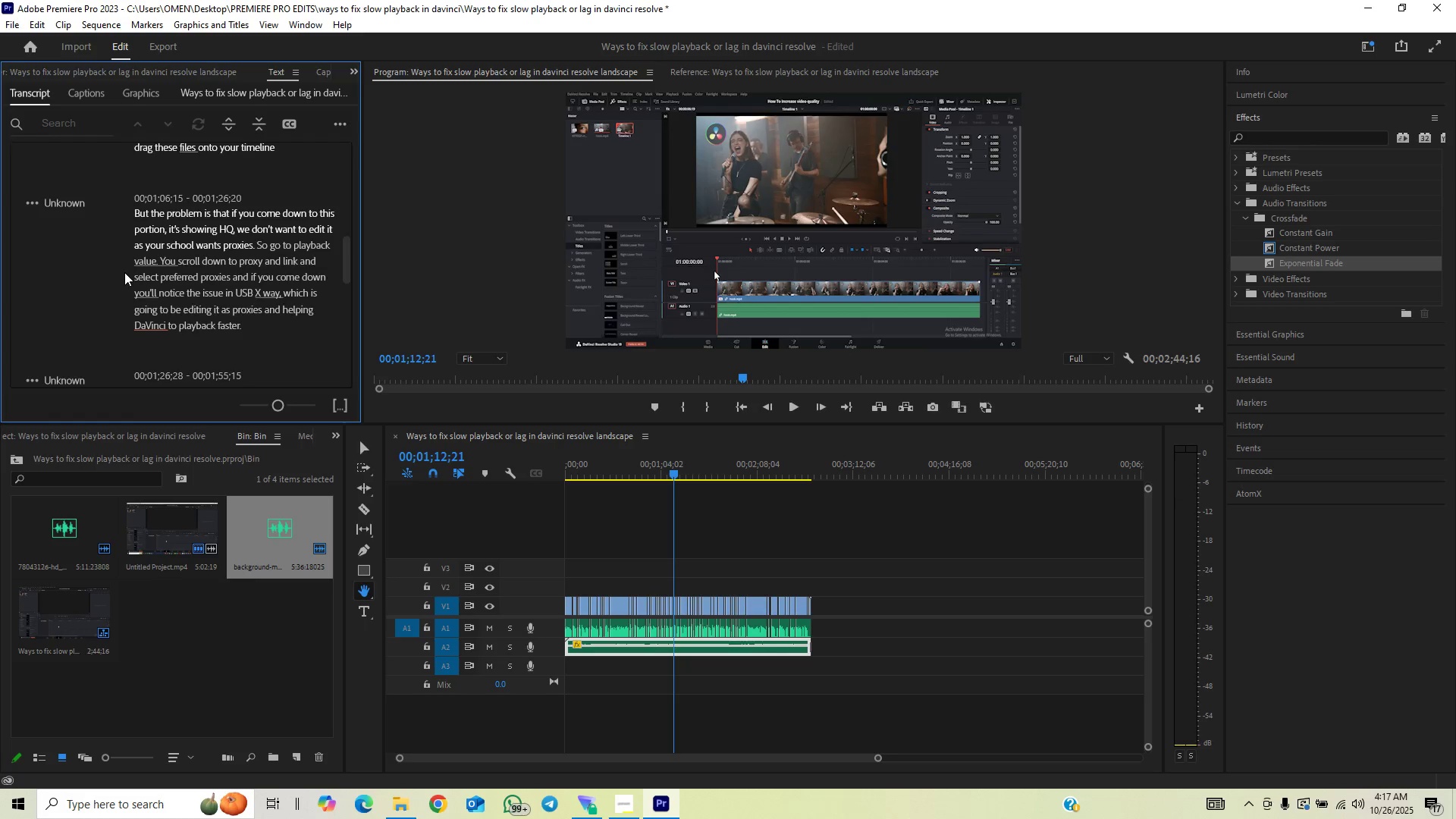 
left_click([124, 272])
 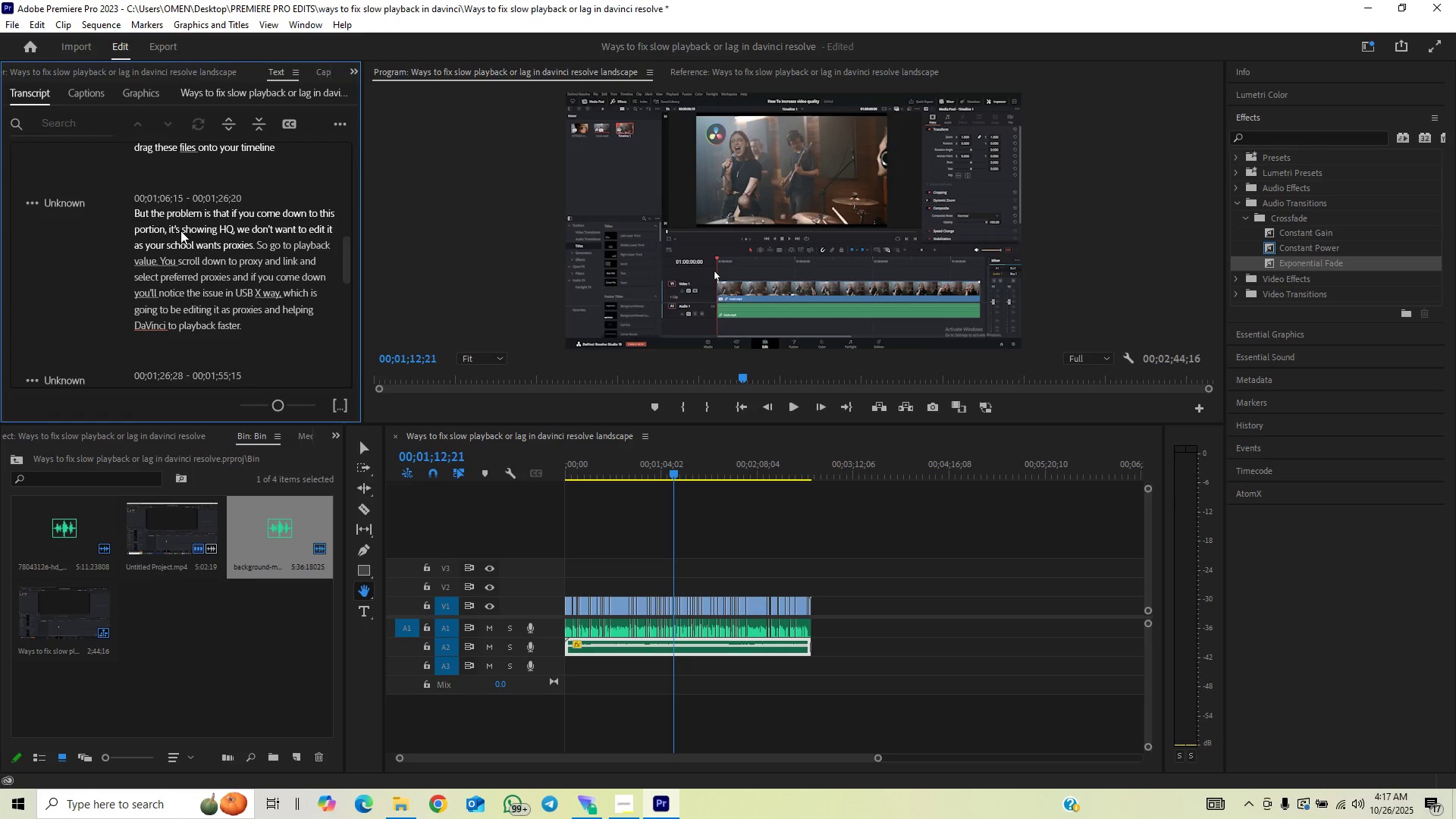 
left_click([180, 231])
 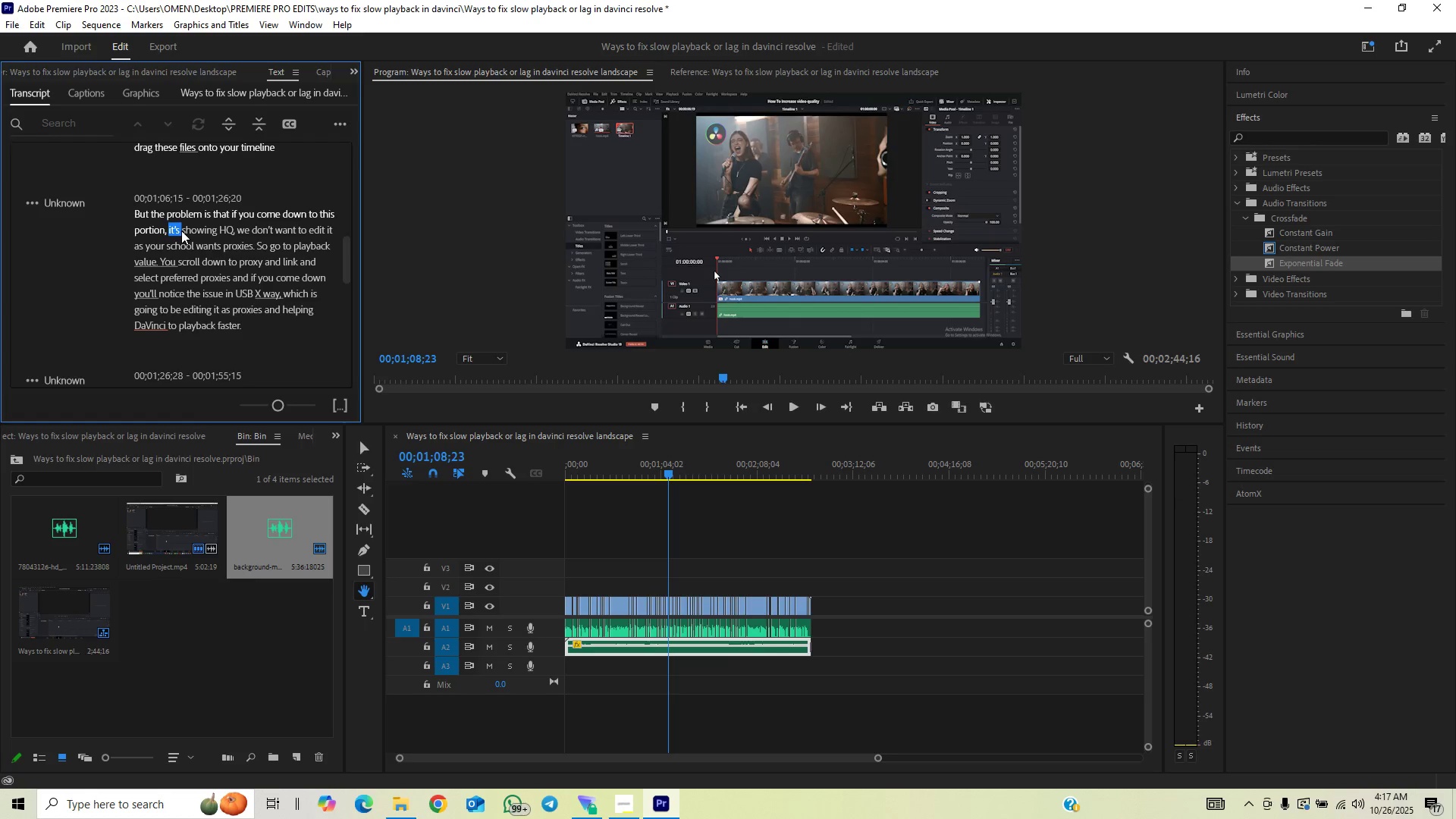 
key(Space)
 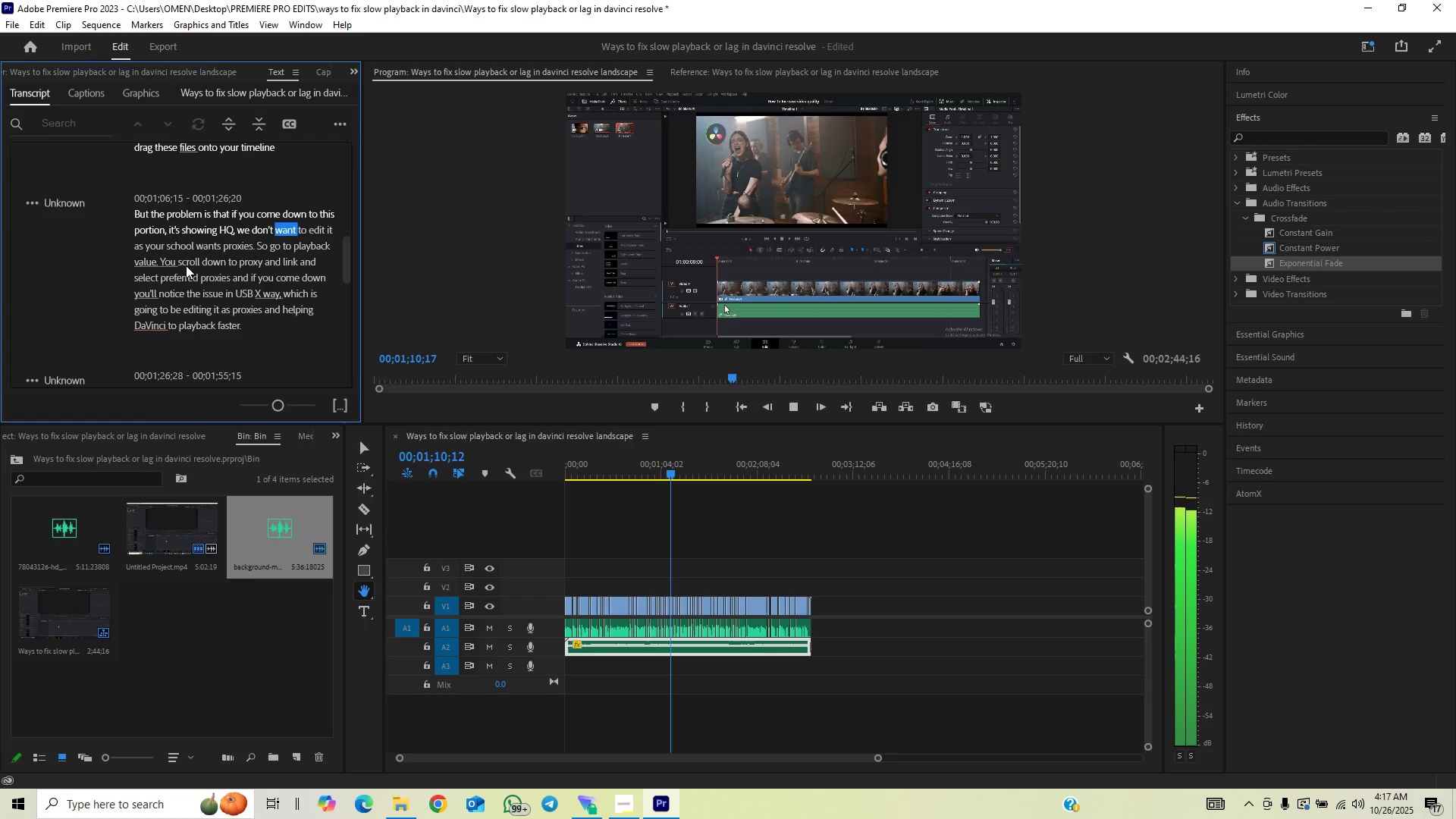 
key(Space)
 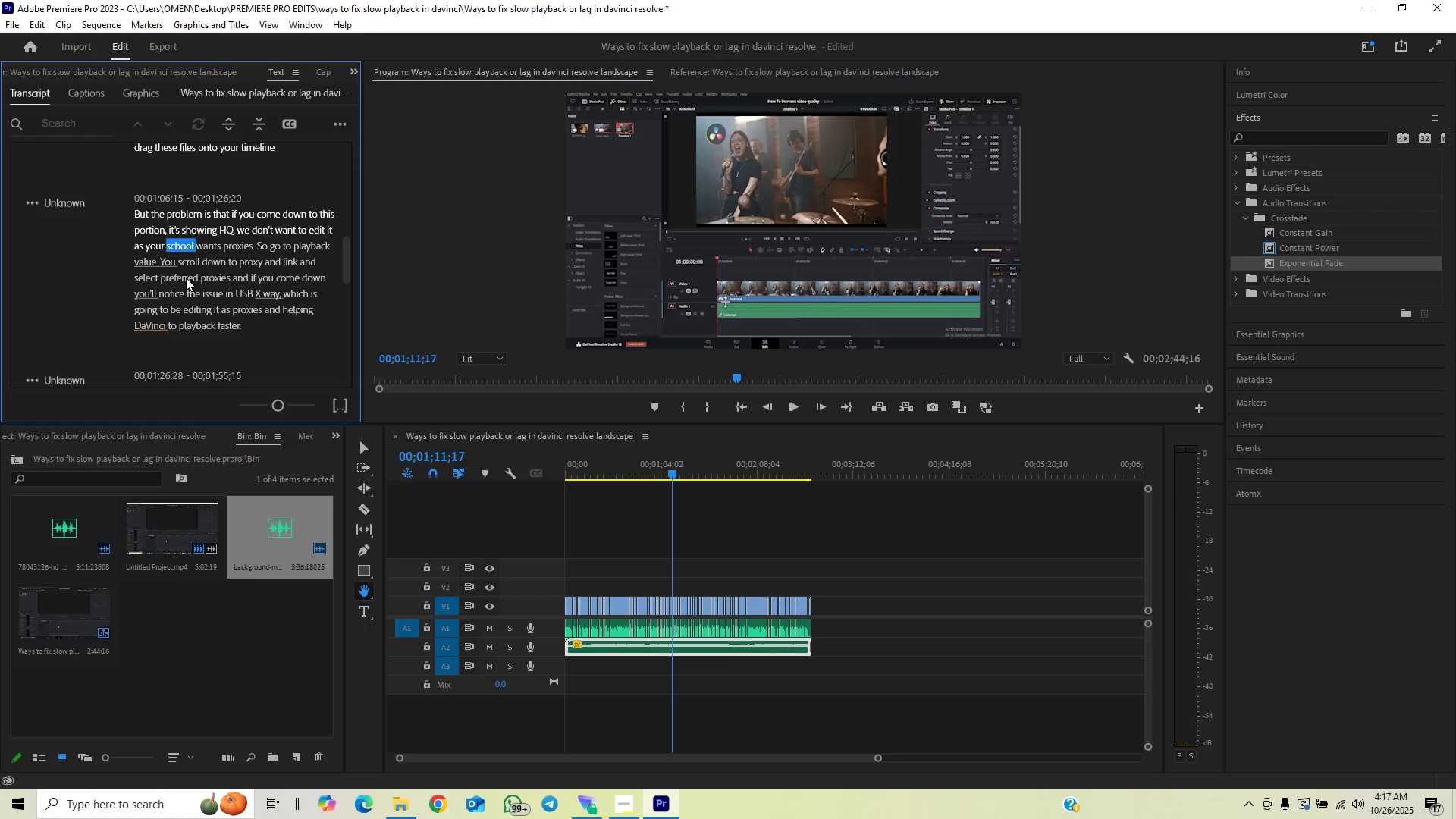 
key(Space)
 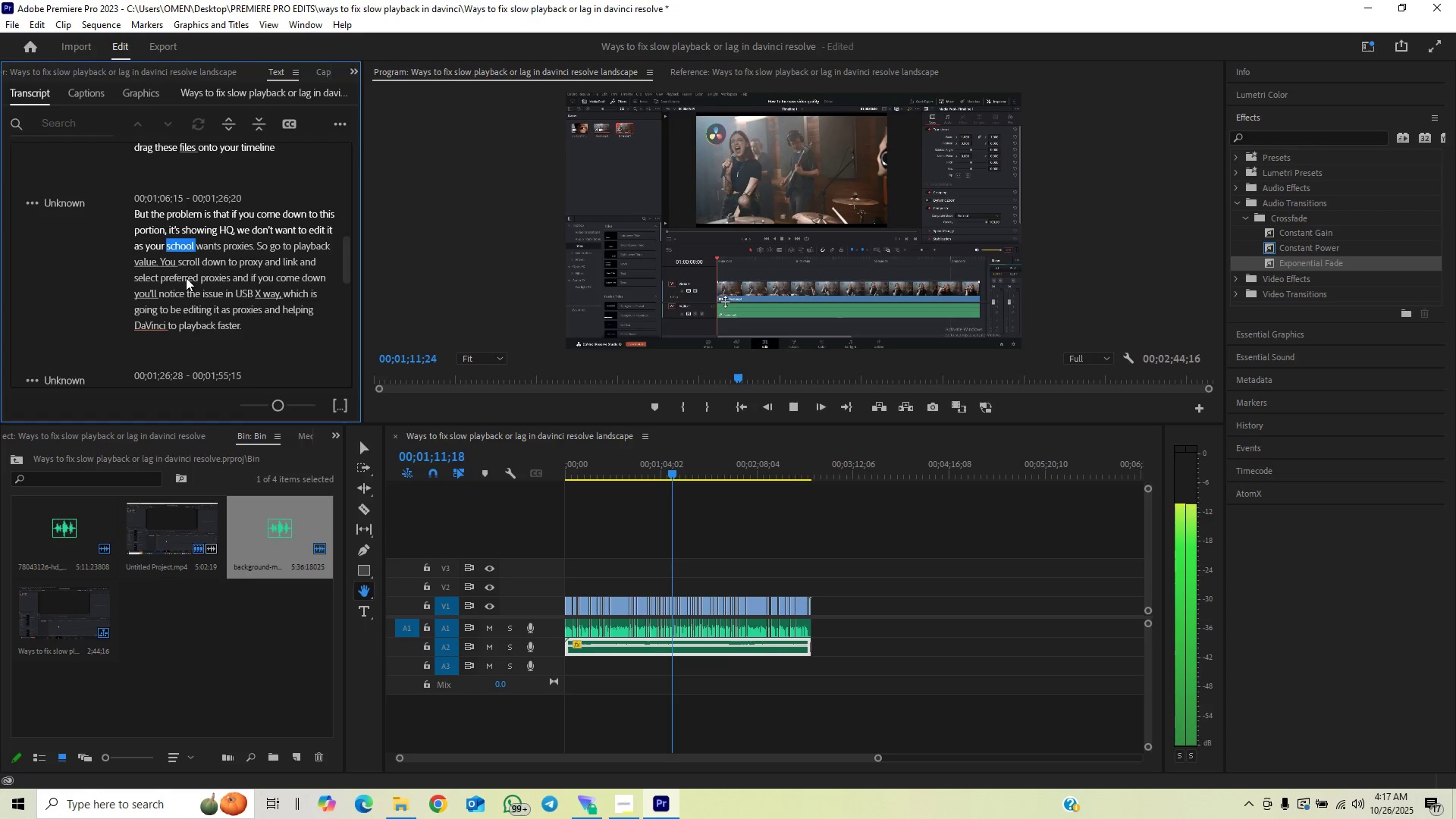 
key(Space)
 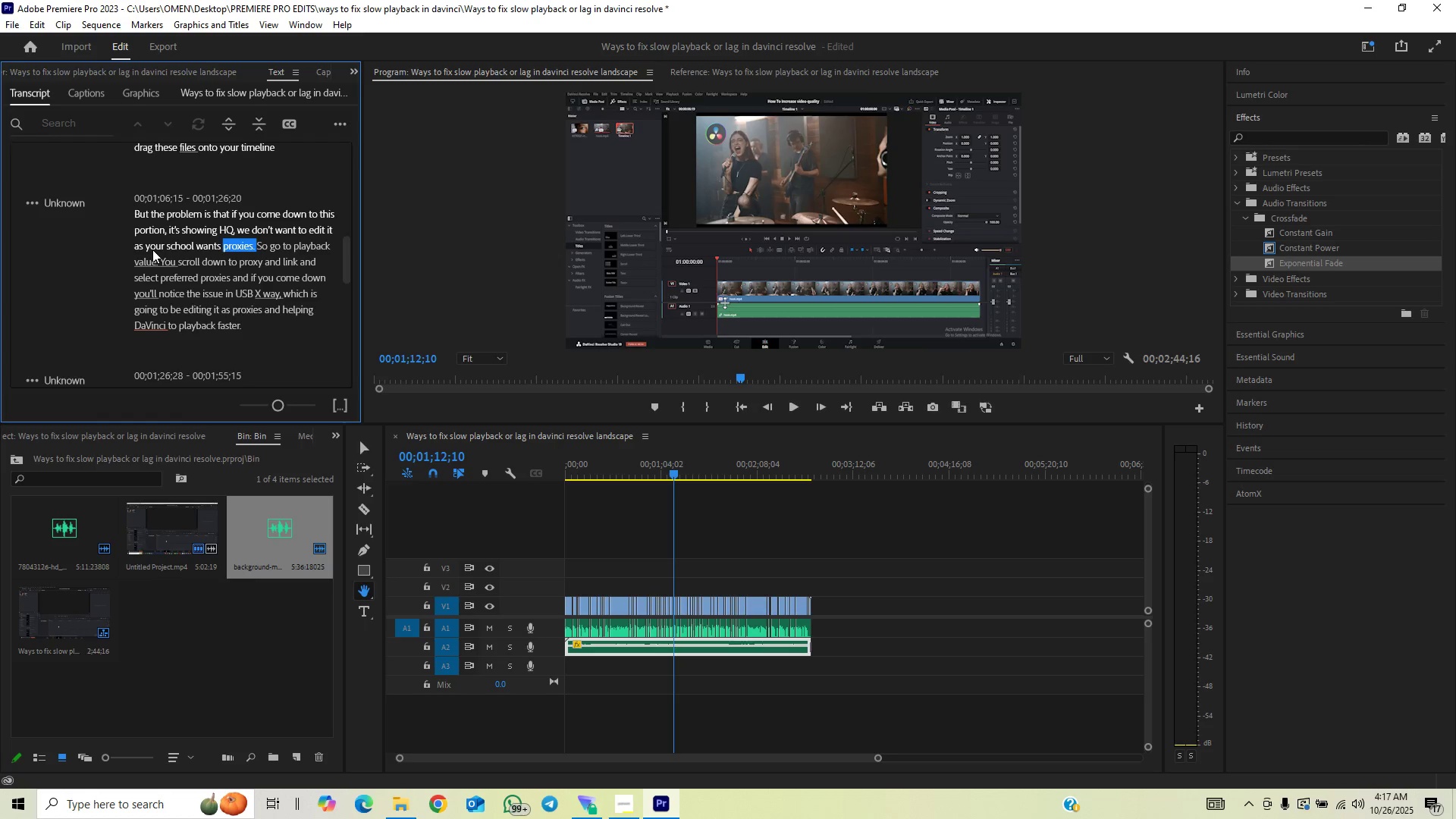 
double_click([157, 244])
 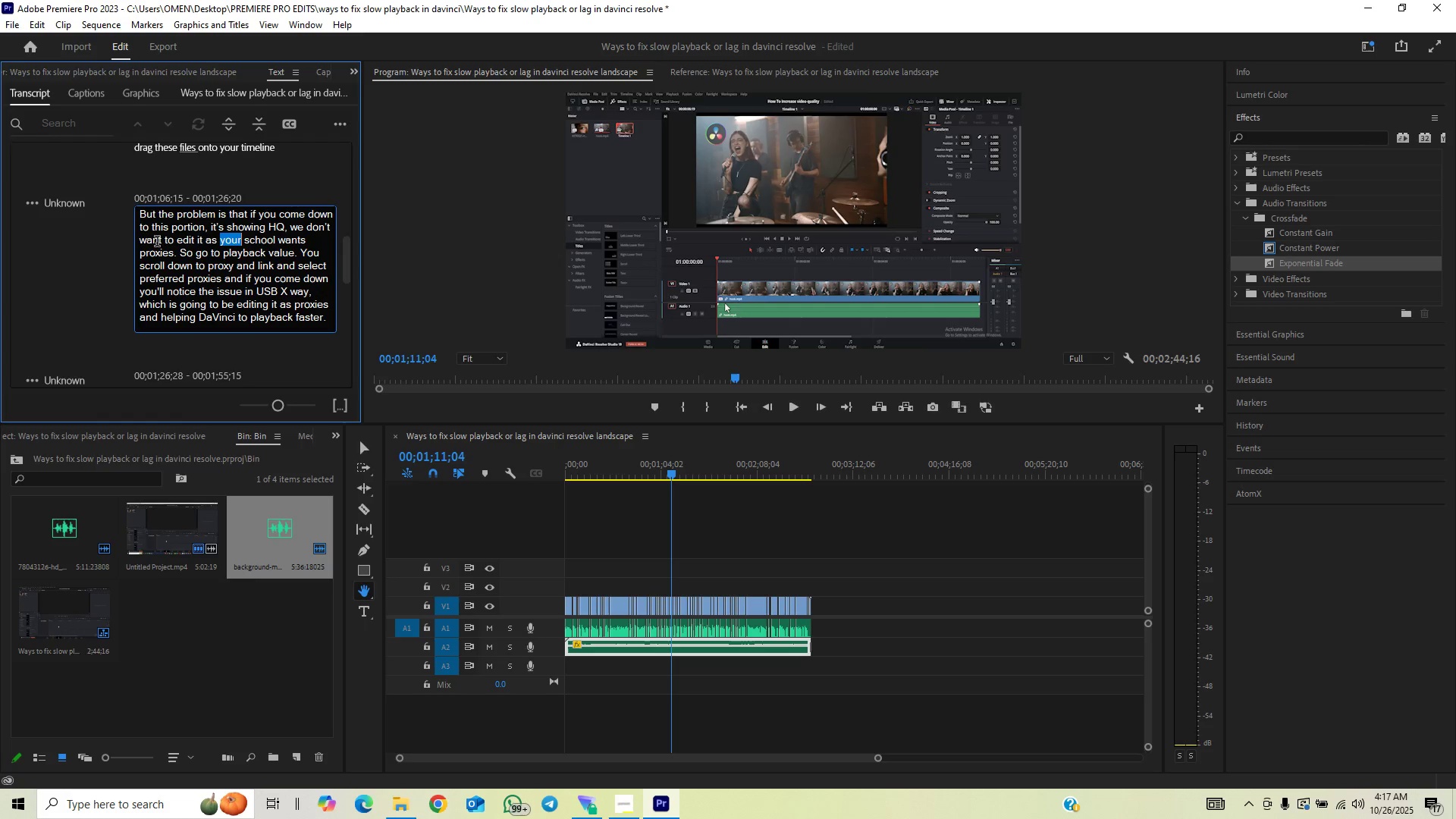 
key(CapsLock)
 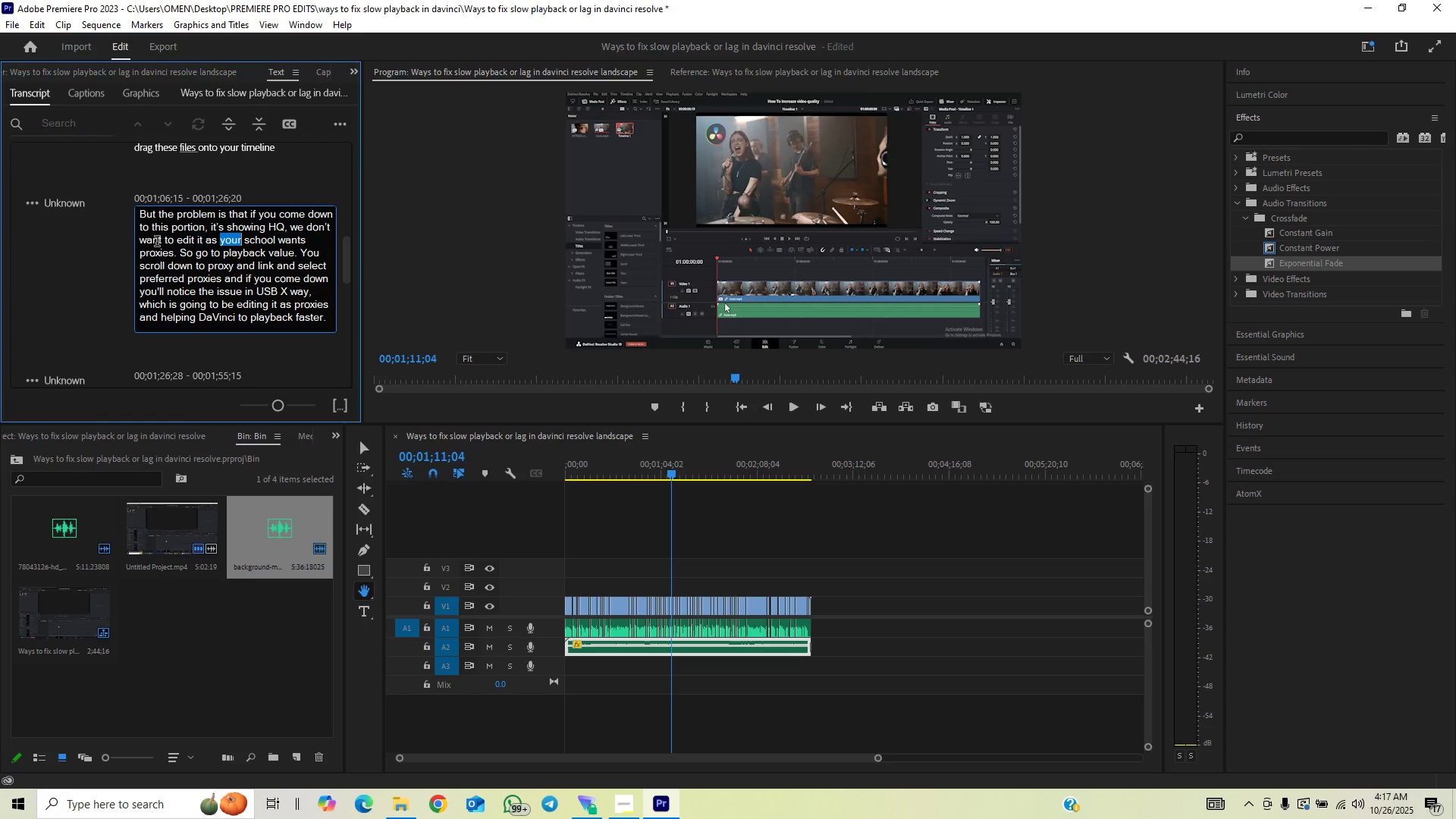 
key(H)
 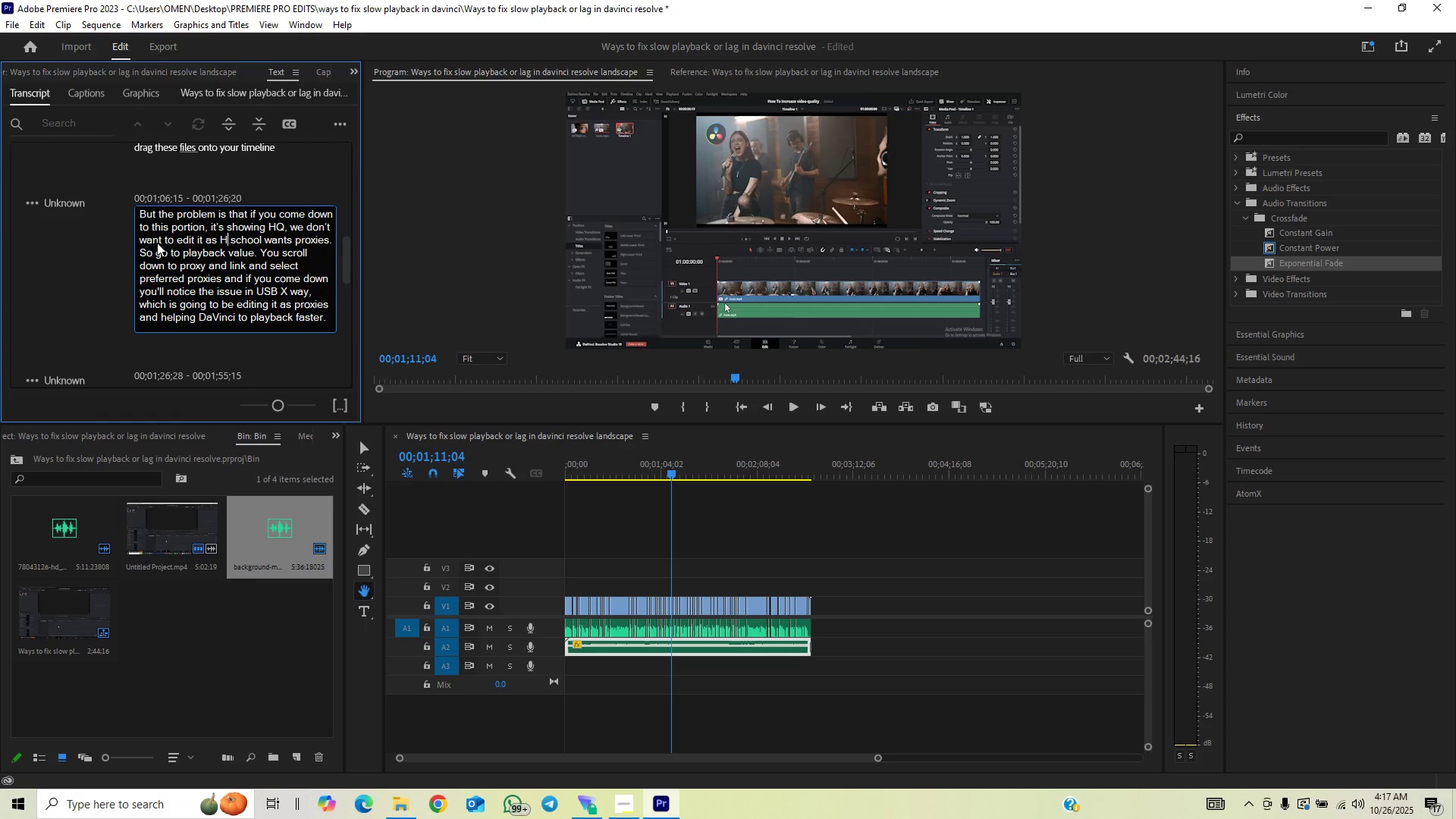 
key(CapsLock)
 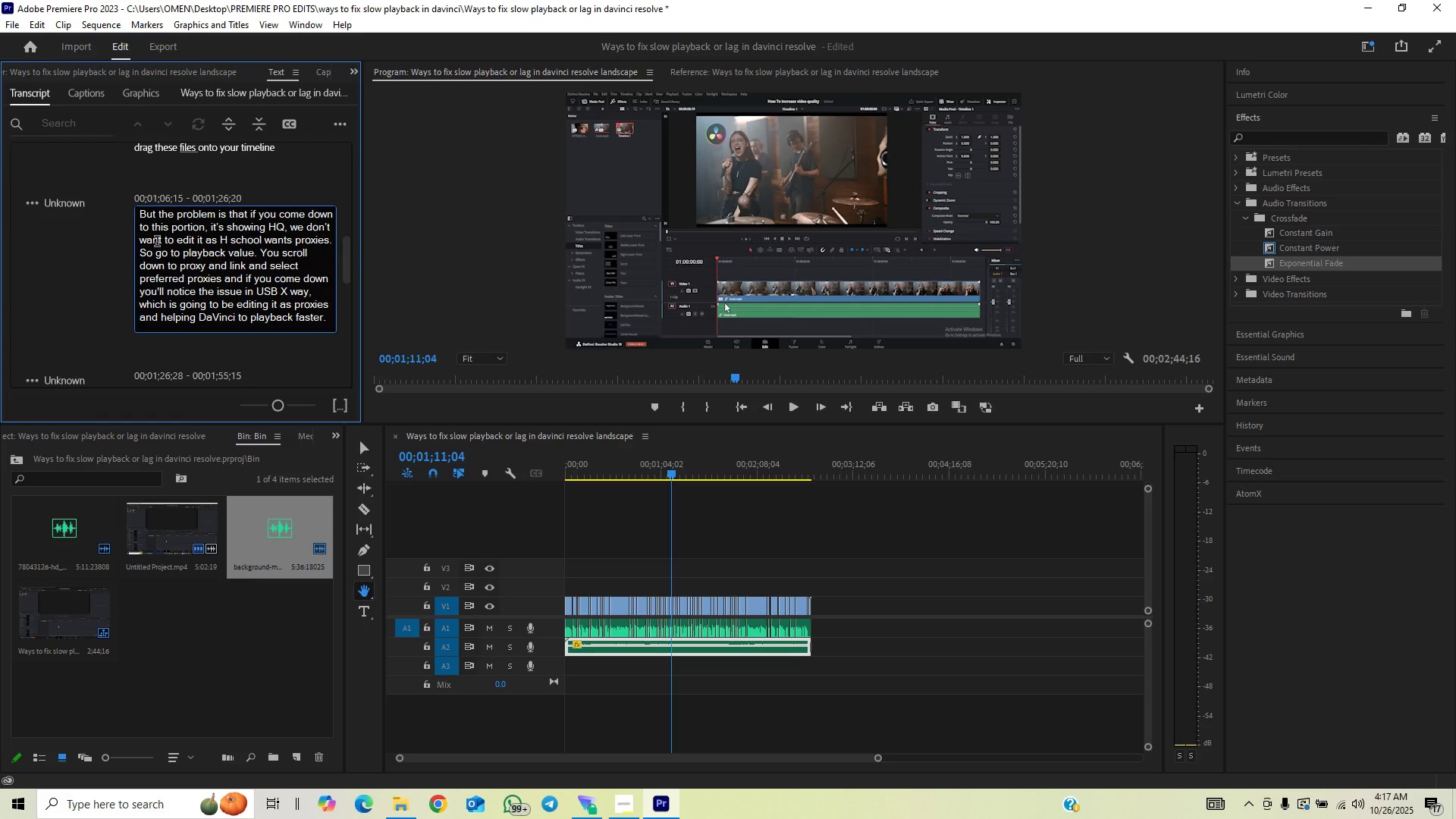 
key(CapsLock)
 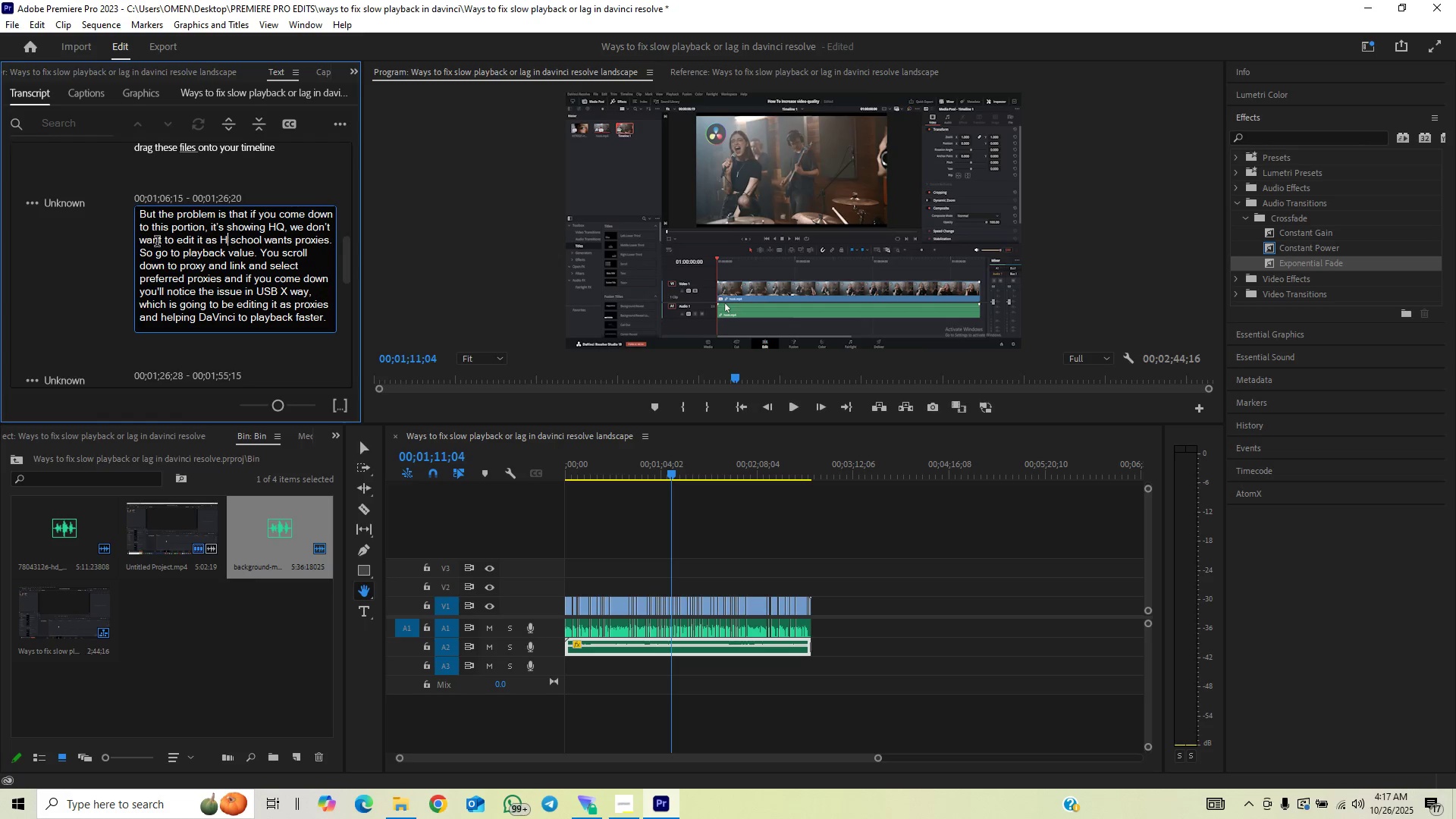 
key(Q)
 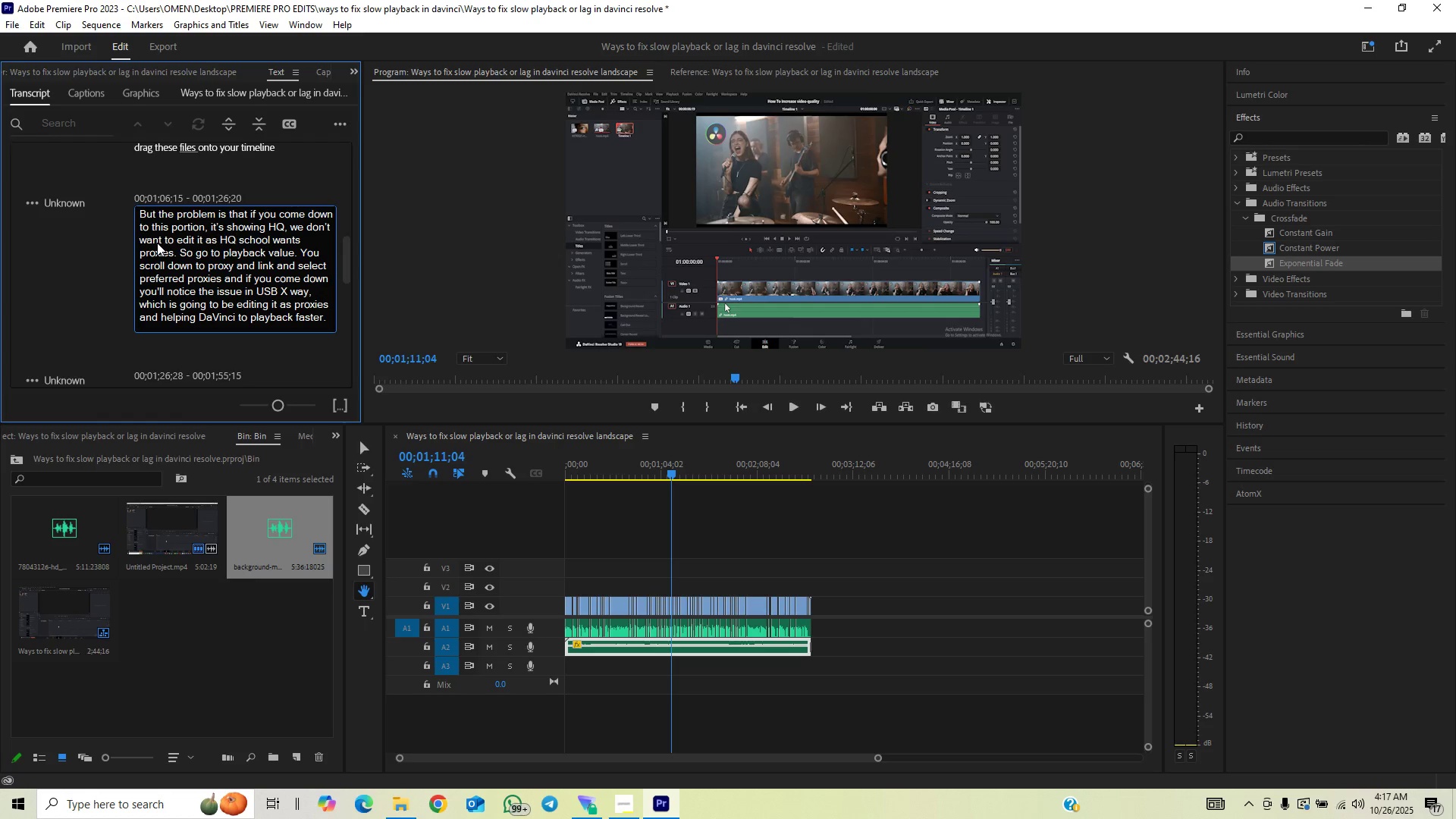 
key(ArrowRight)
 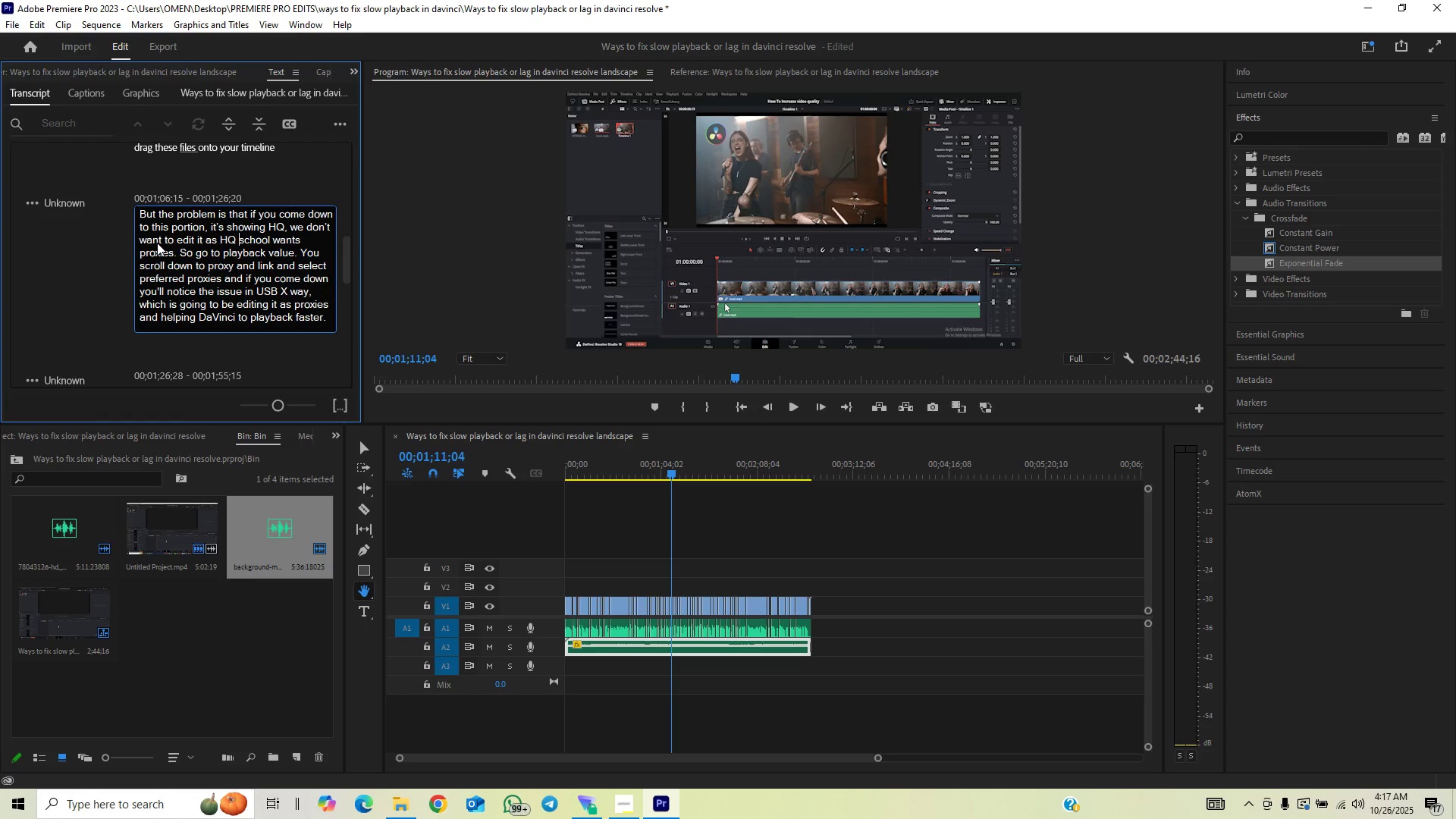 
key(ArrowRight)
 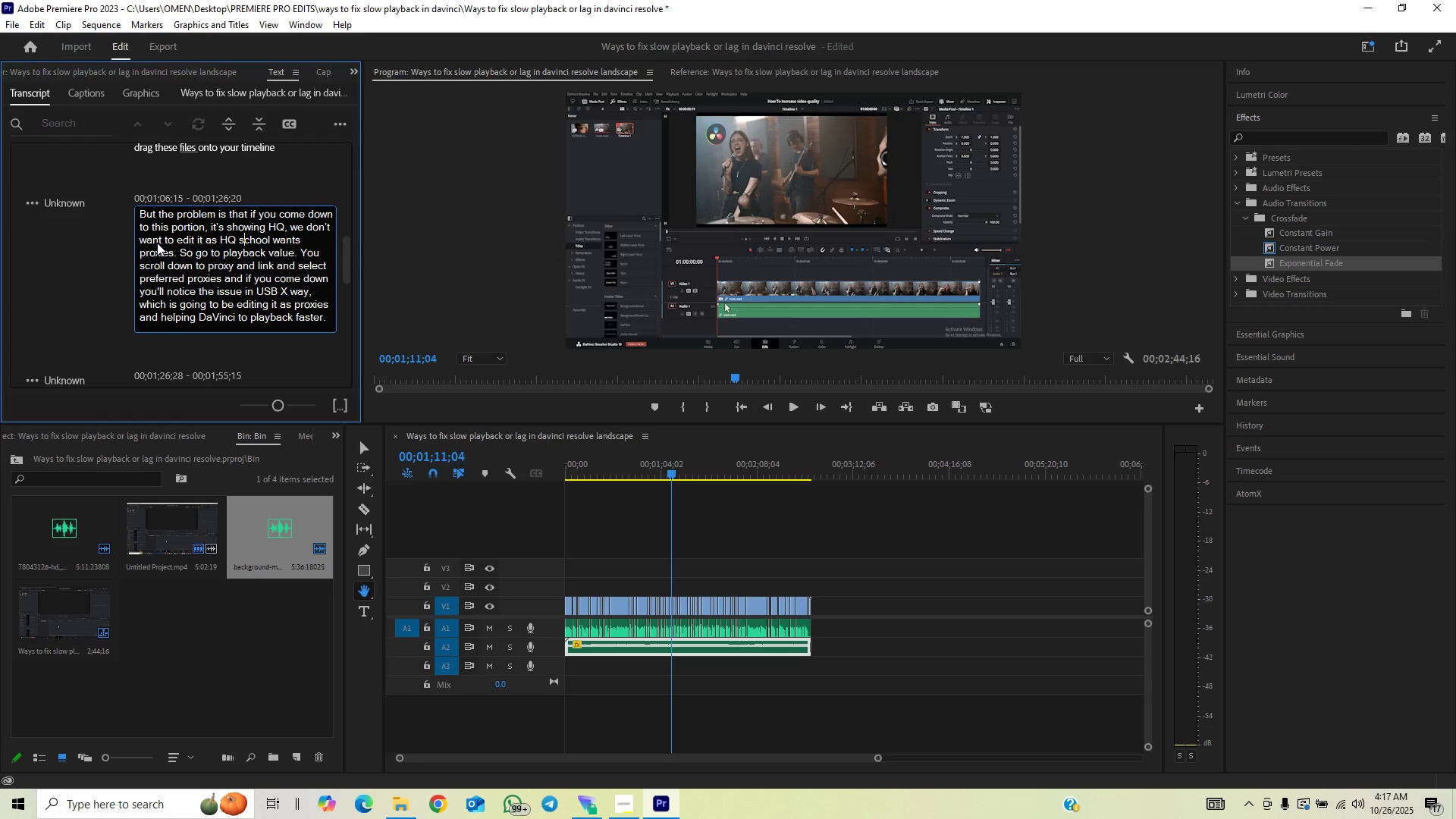 
key(ArrowRight)
 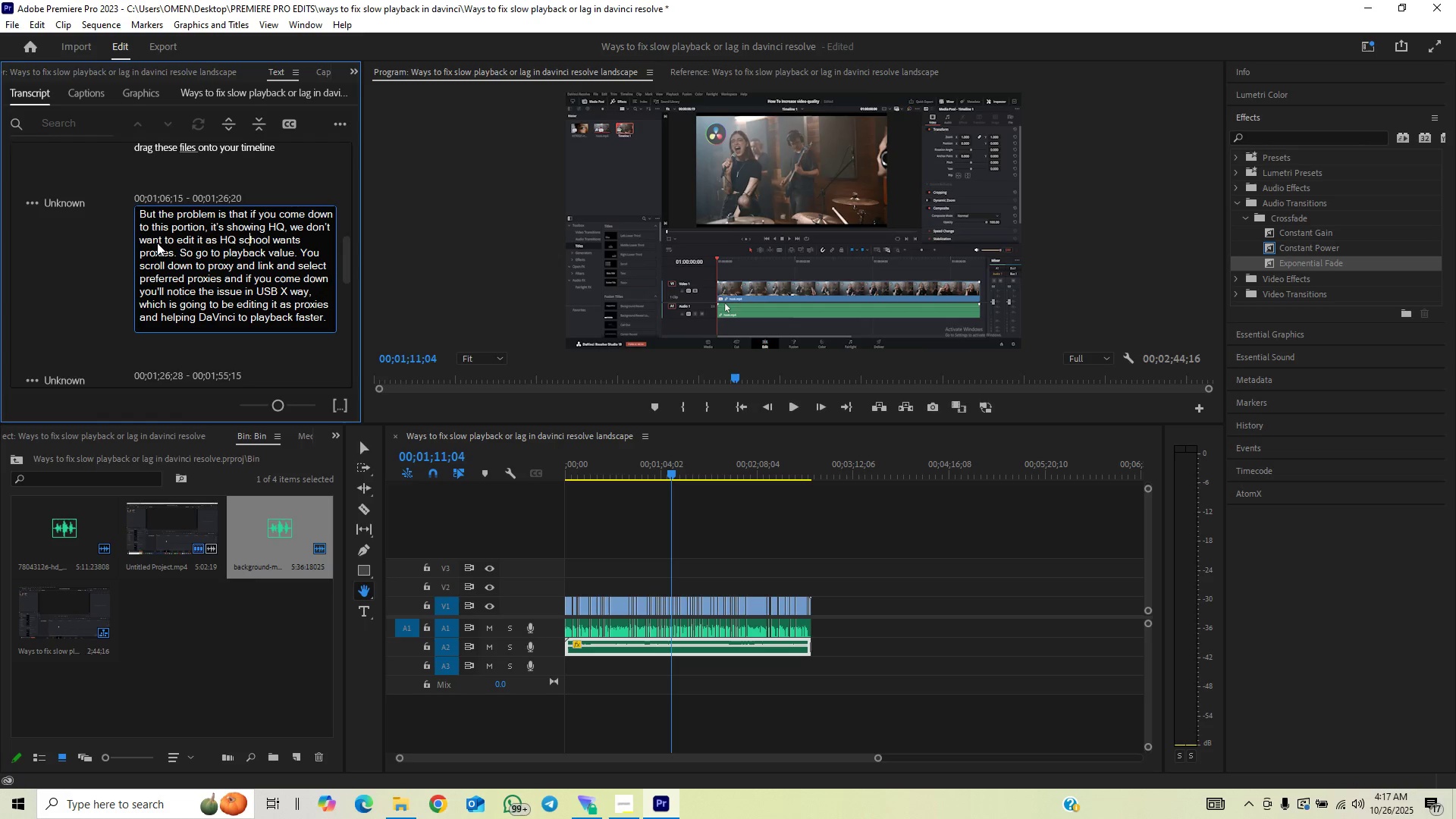 
key(ArrowRight)
 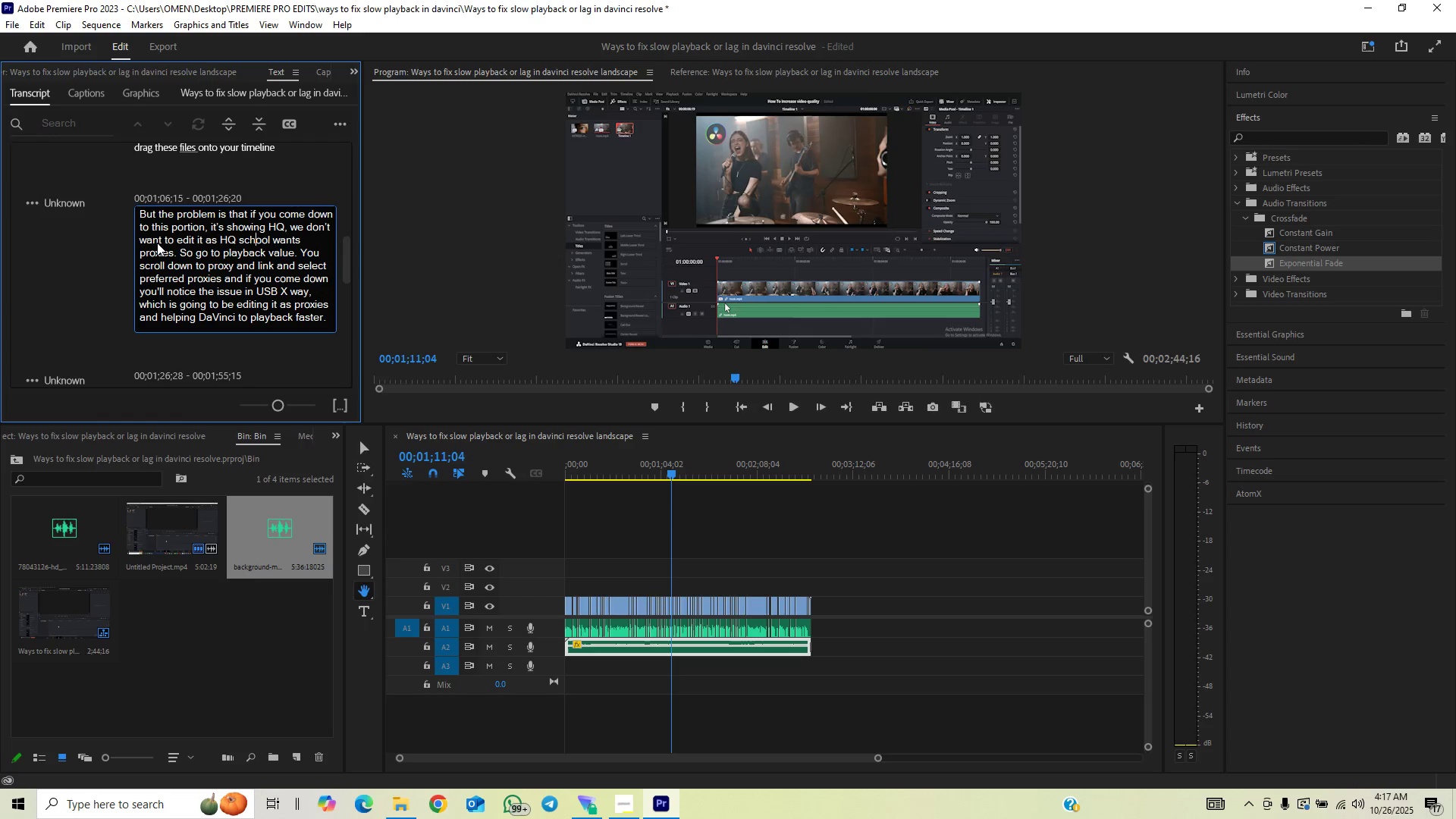 
key(ArrowRight)
 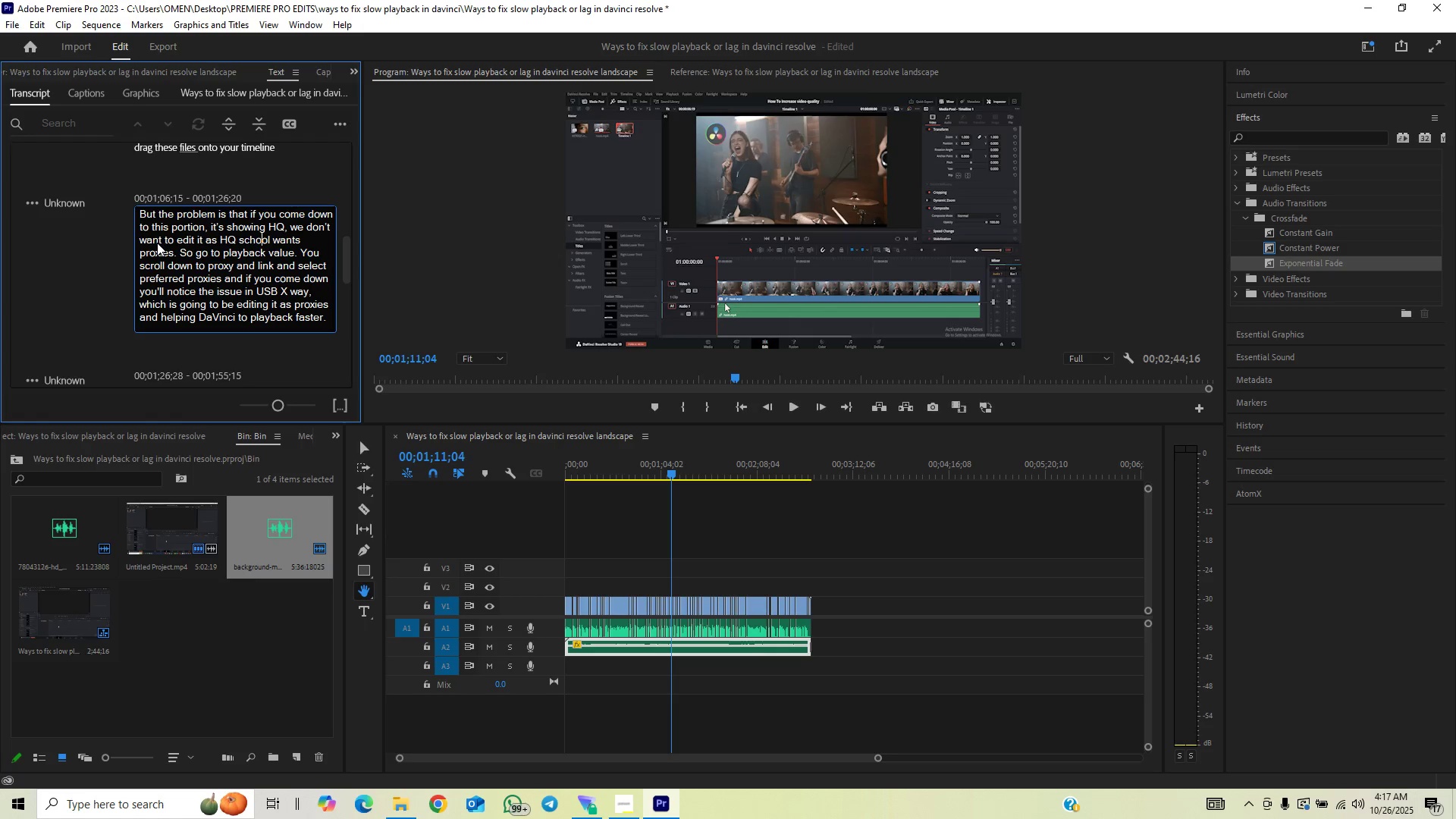 
key(ArrowRight)
 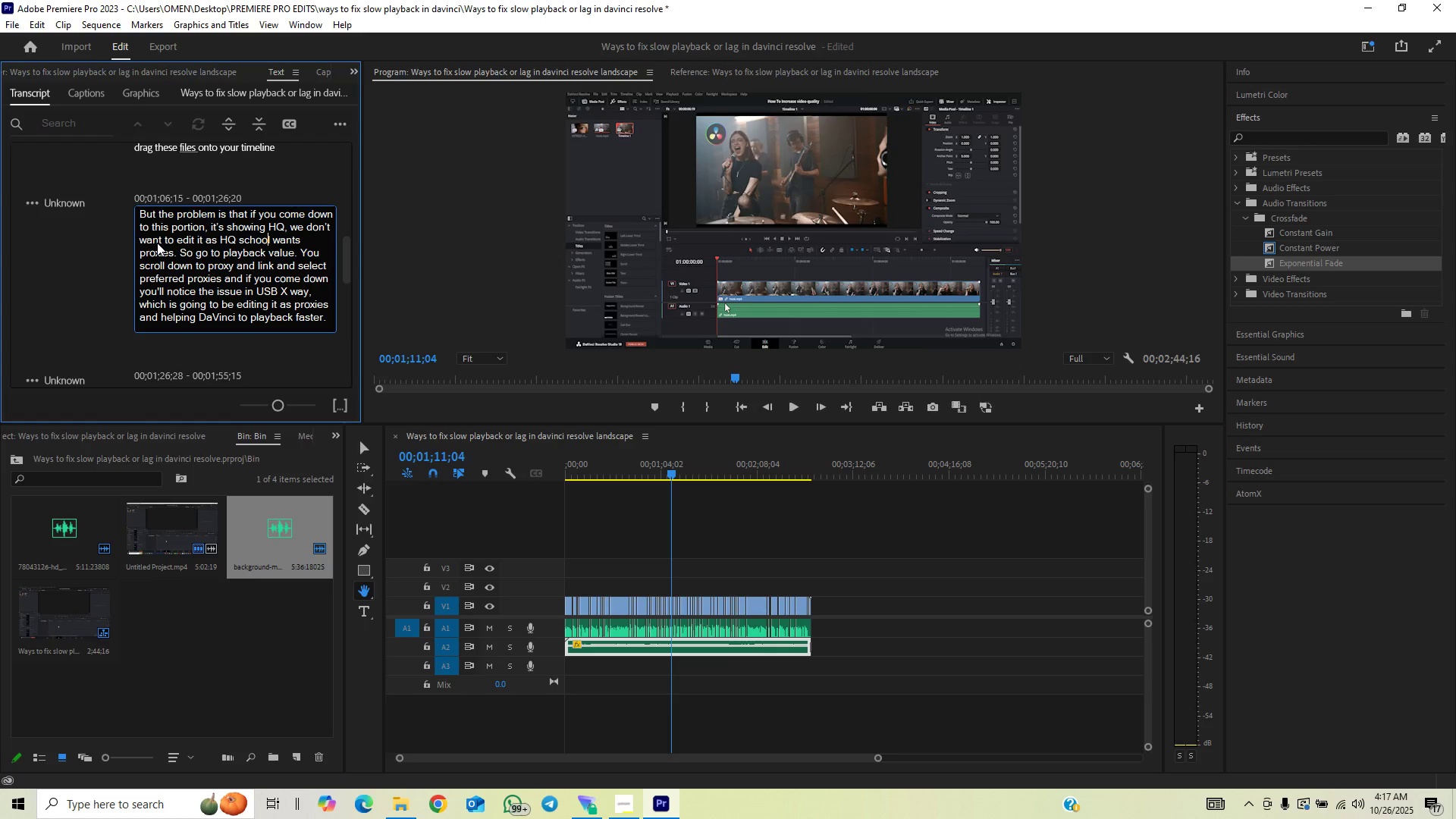 
key(ArrowRight)
 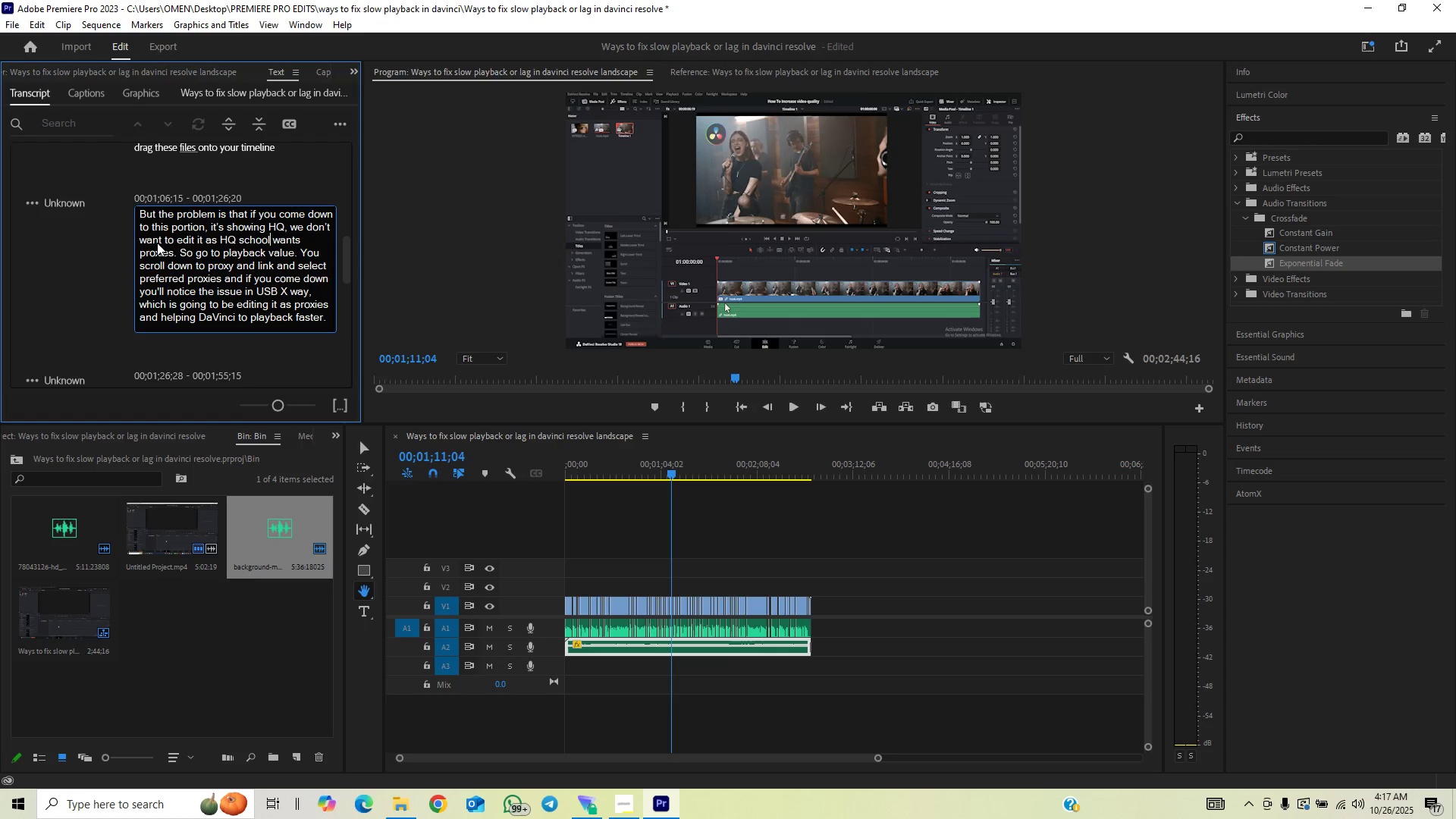 
key(Backspace)
key(Backspace)
key(Backspace)
key(Backspace)
key(Backspace)
key(Backspace)
type(WE)
key(Backspace)
key(Backspace)
type(we)
 